 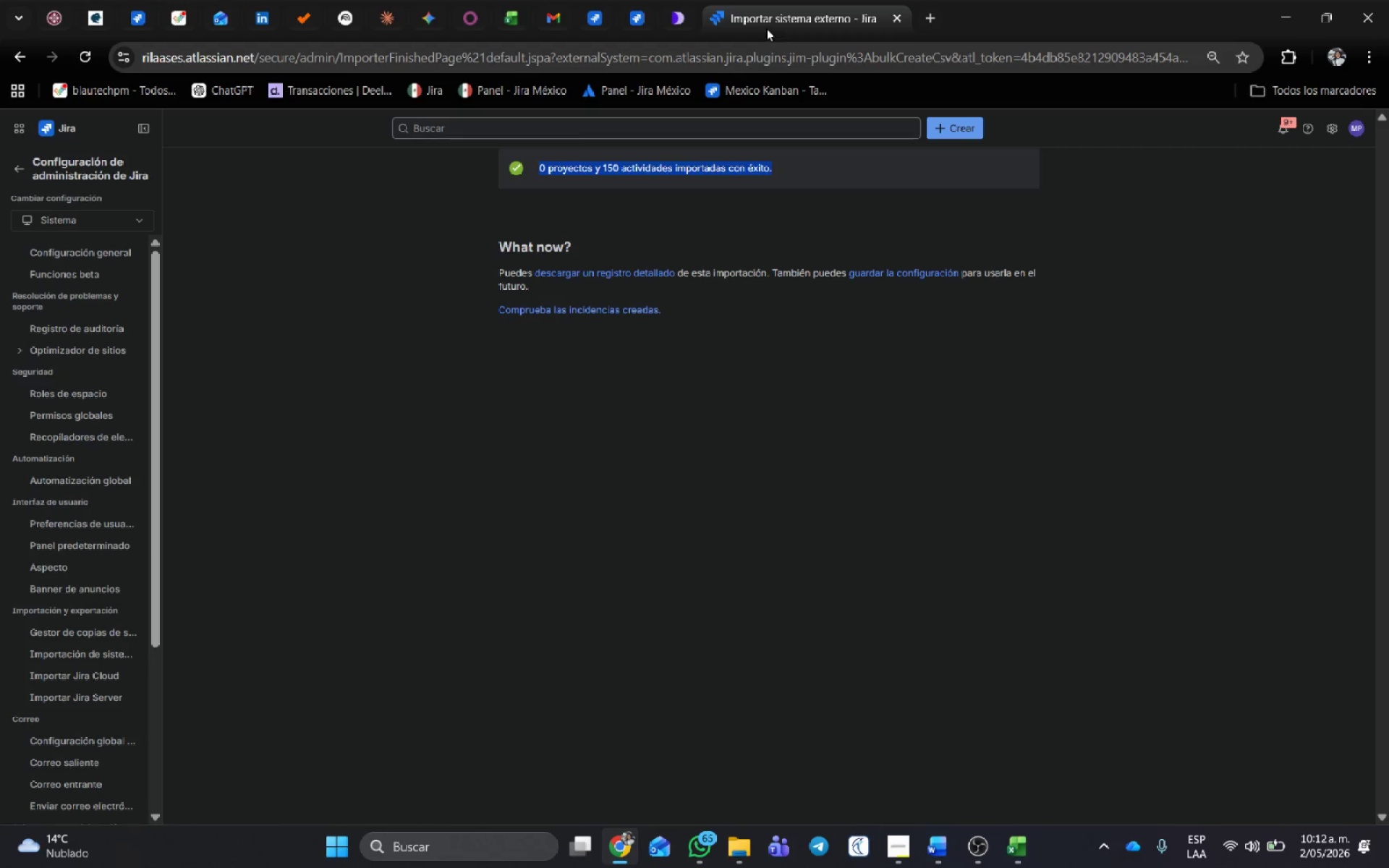 
middle_click([777, 9])
 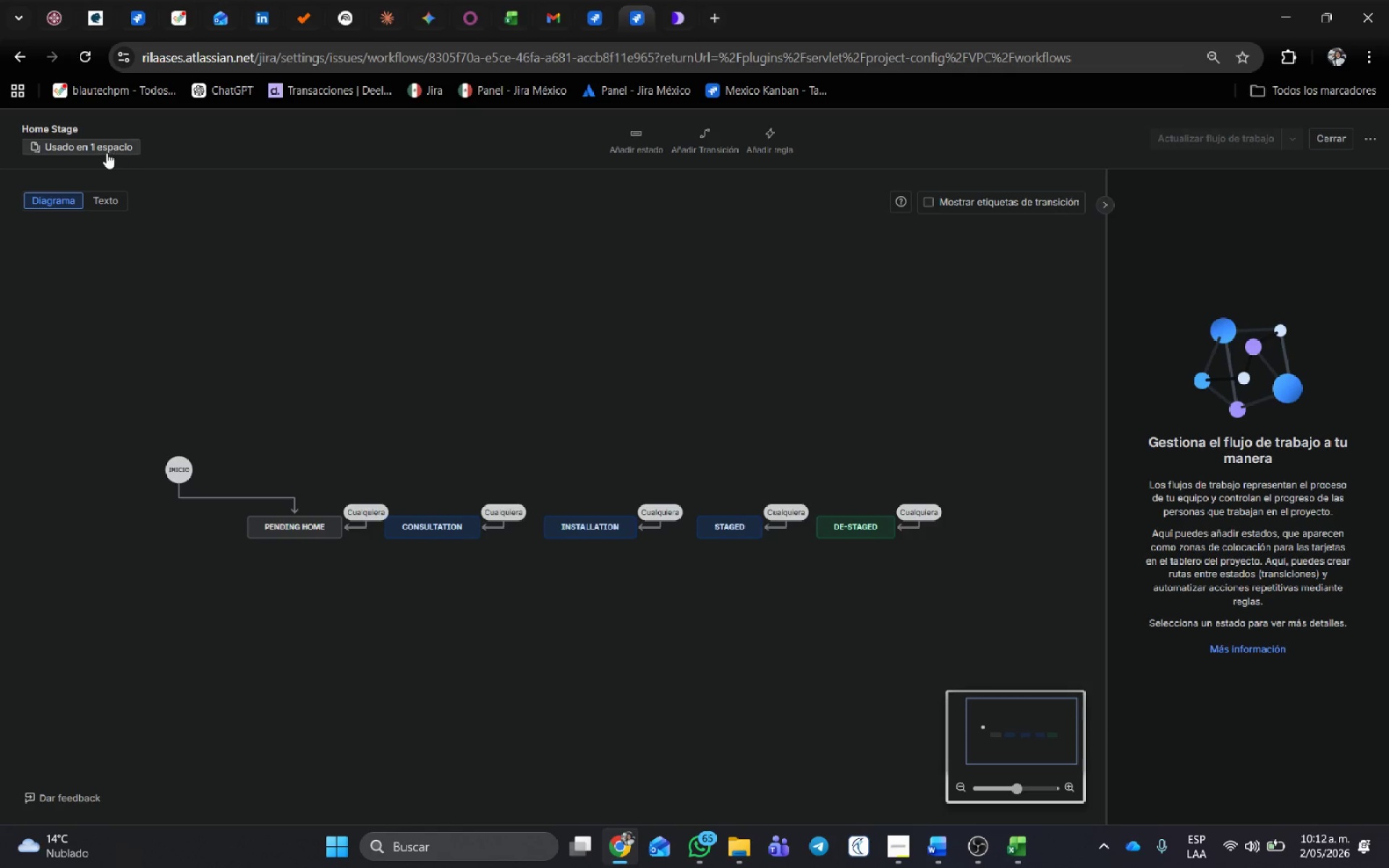 
left_click([606, 19])
 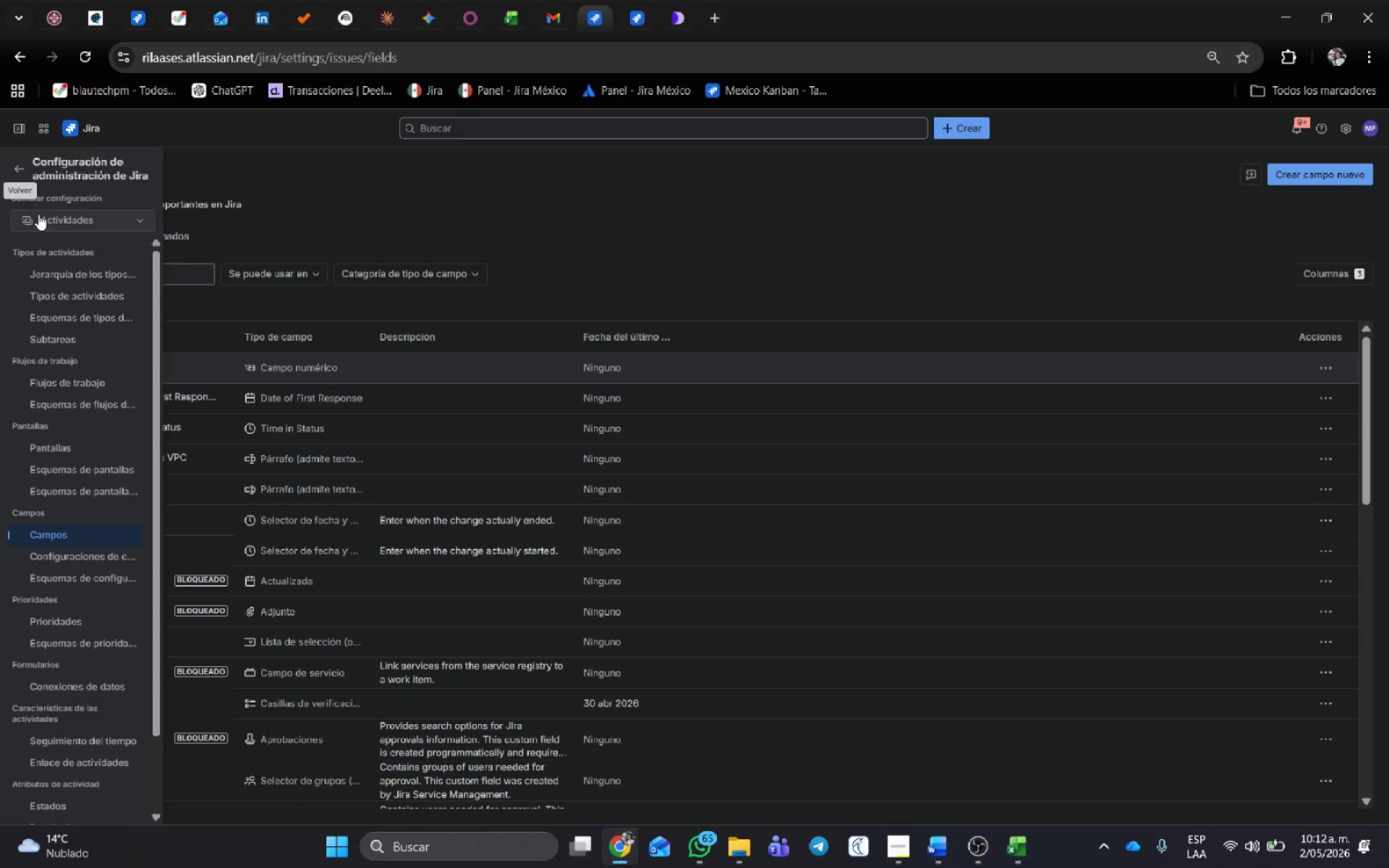 
left_click([15, 166])
 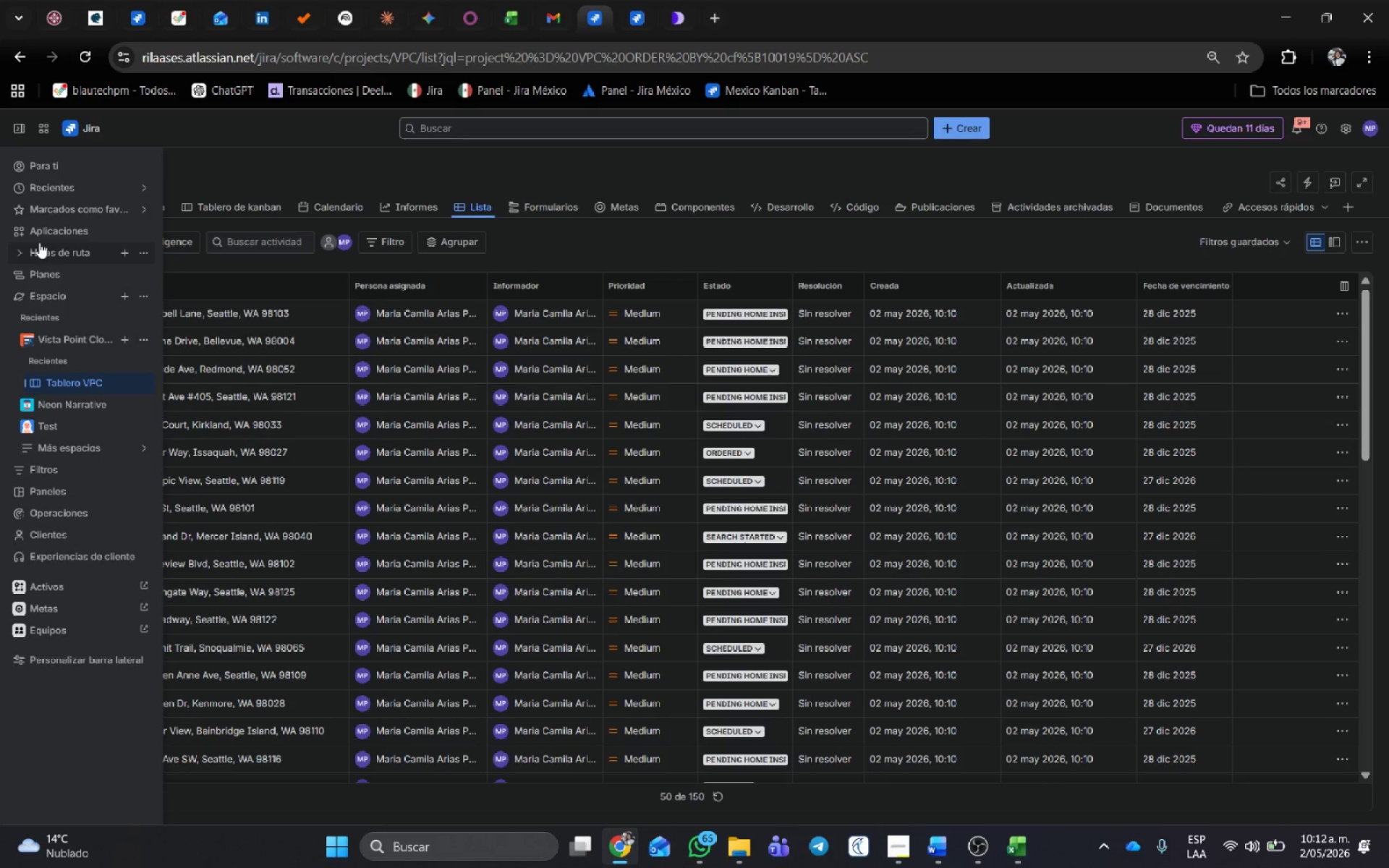 
wait(15.66)
 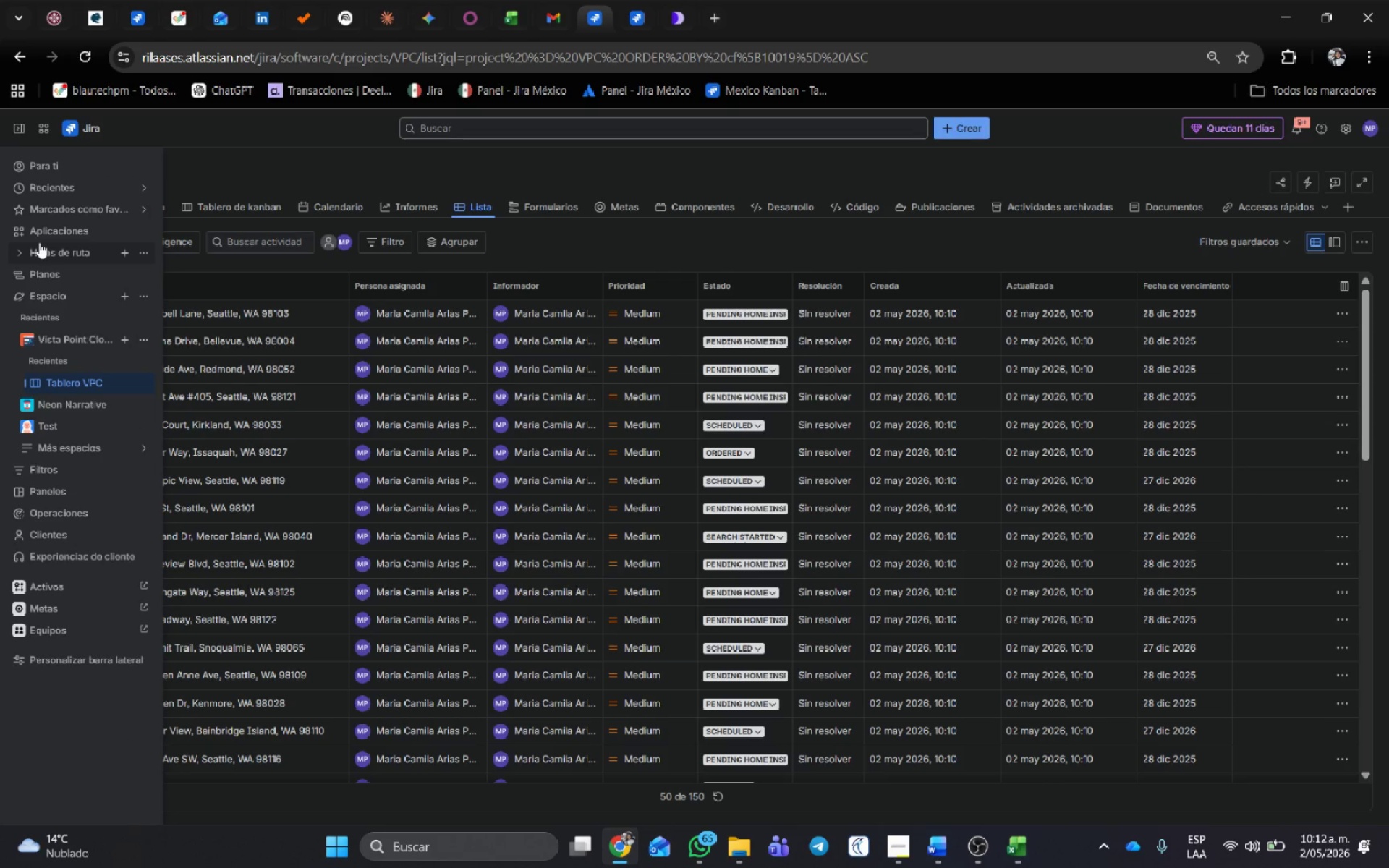 
left_click([723, 164])
 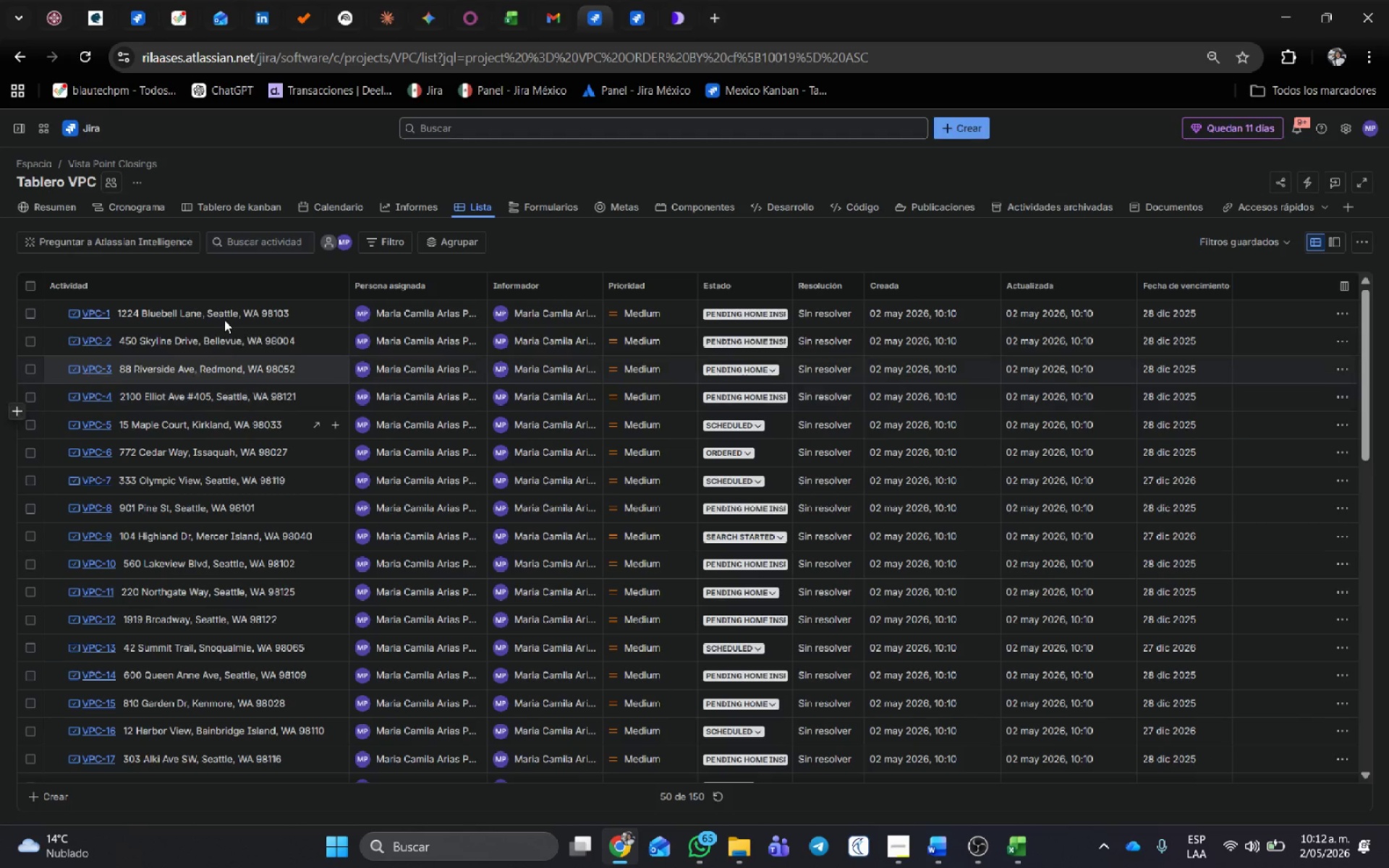 
scroll: coordinate [1168, 463], scroll_direction: up, amount: 10.0
 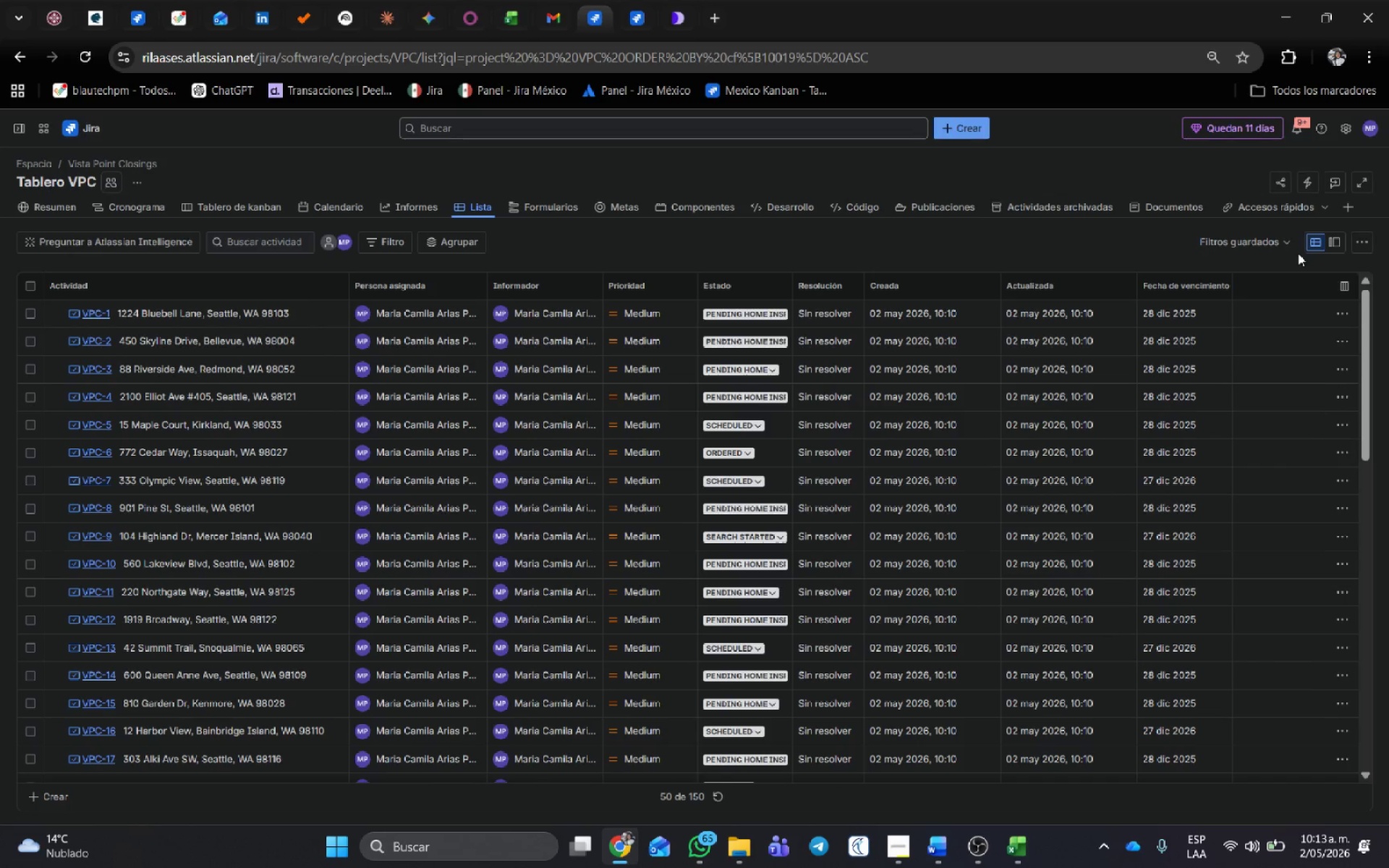 
wait(10.54)
 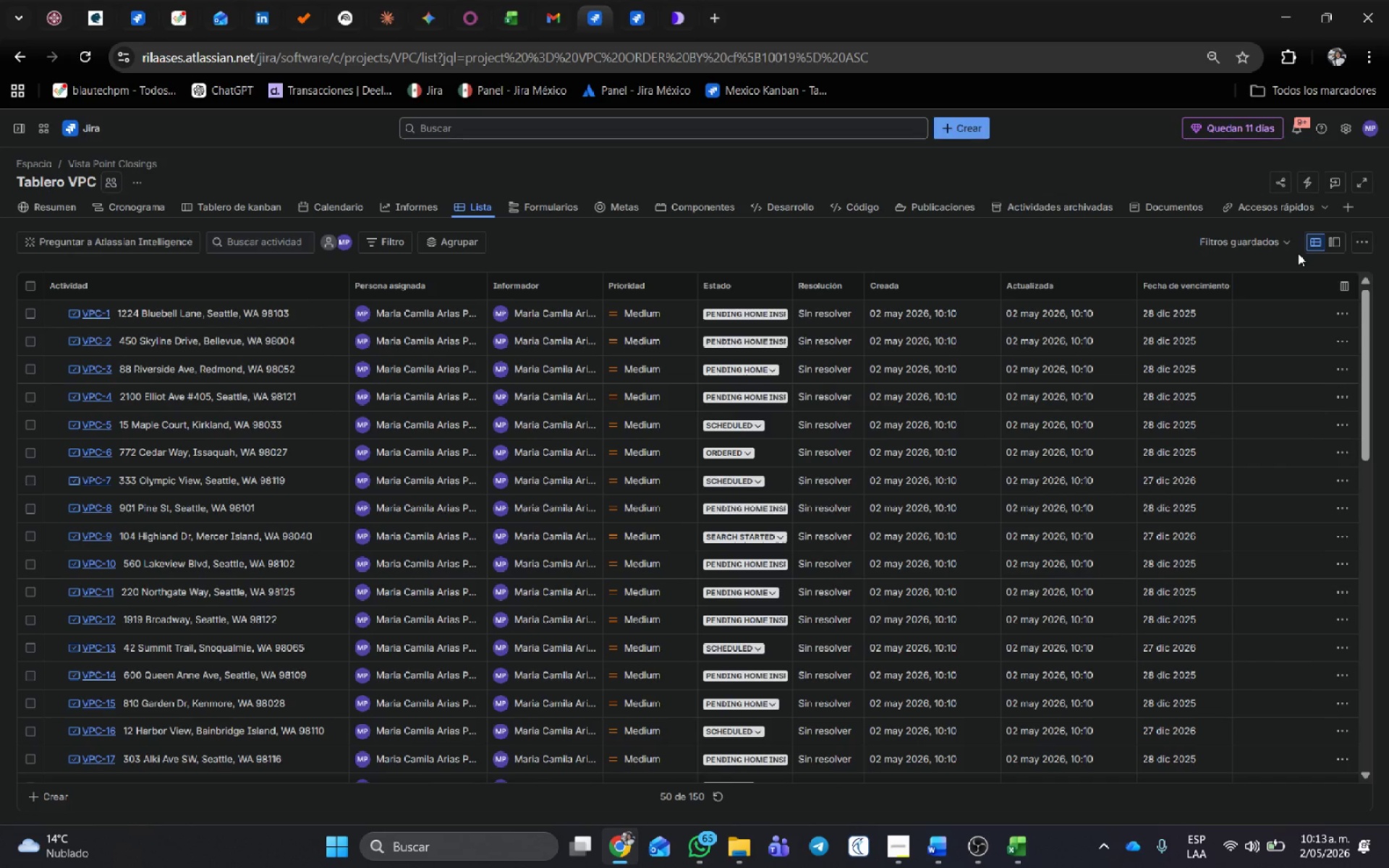 
left_click([1363, 242])
 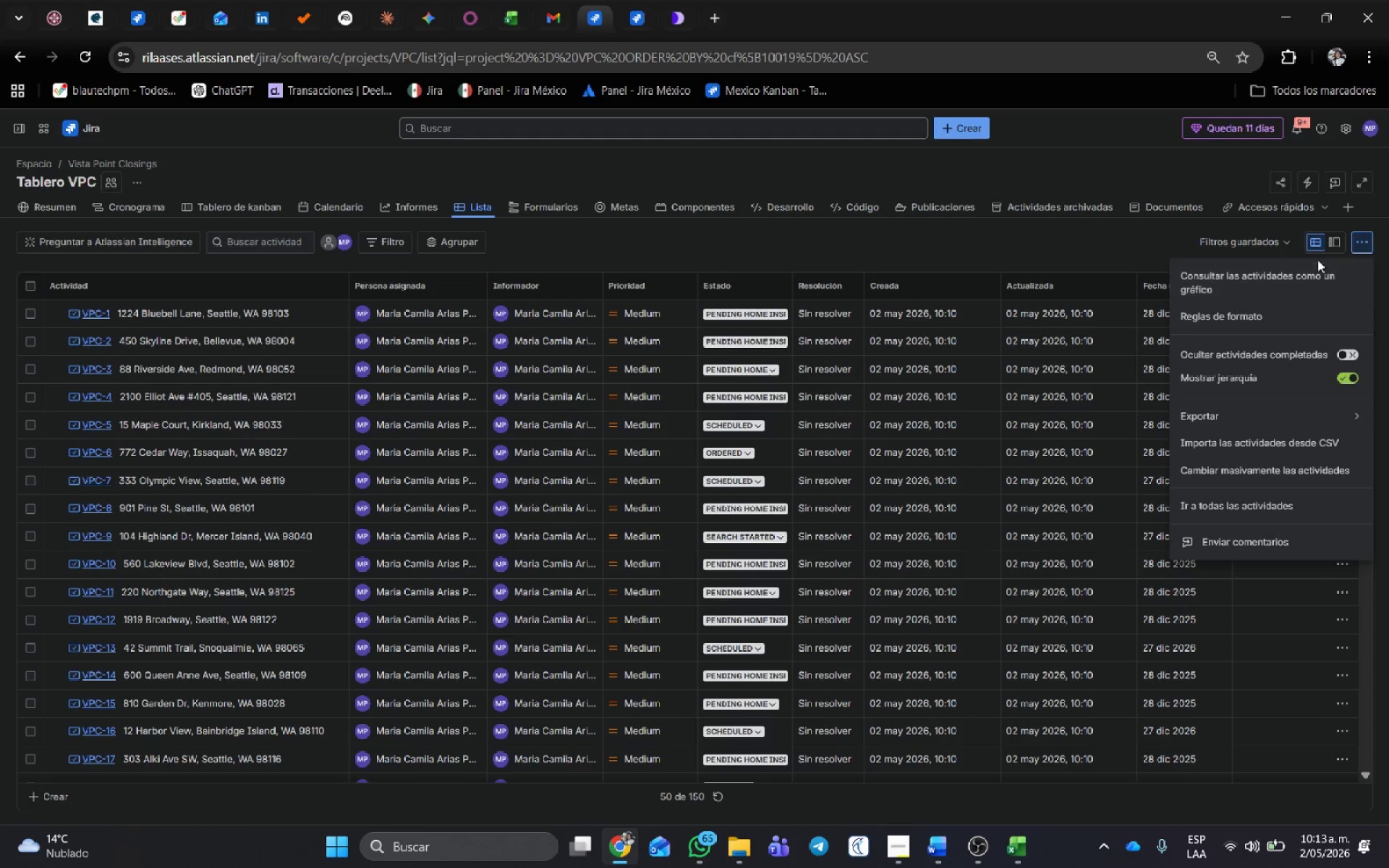 
left_click([1144, 247])
 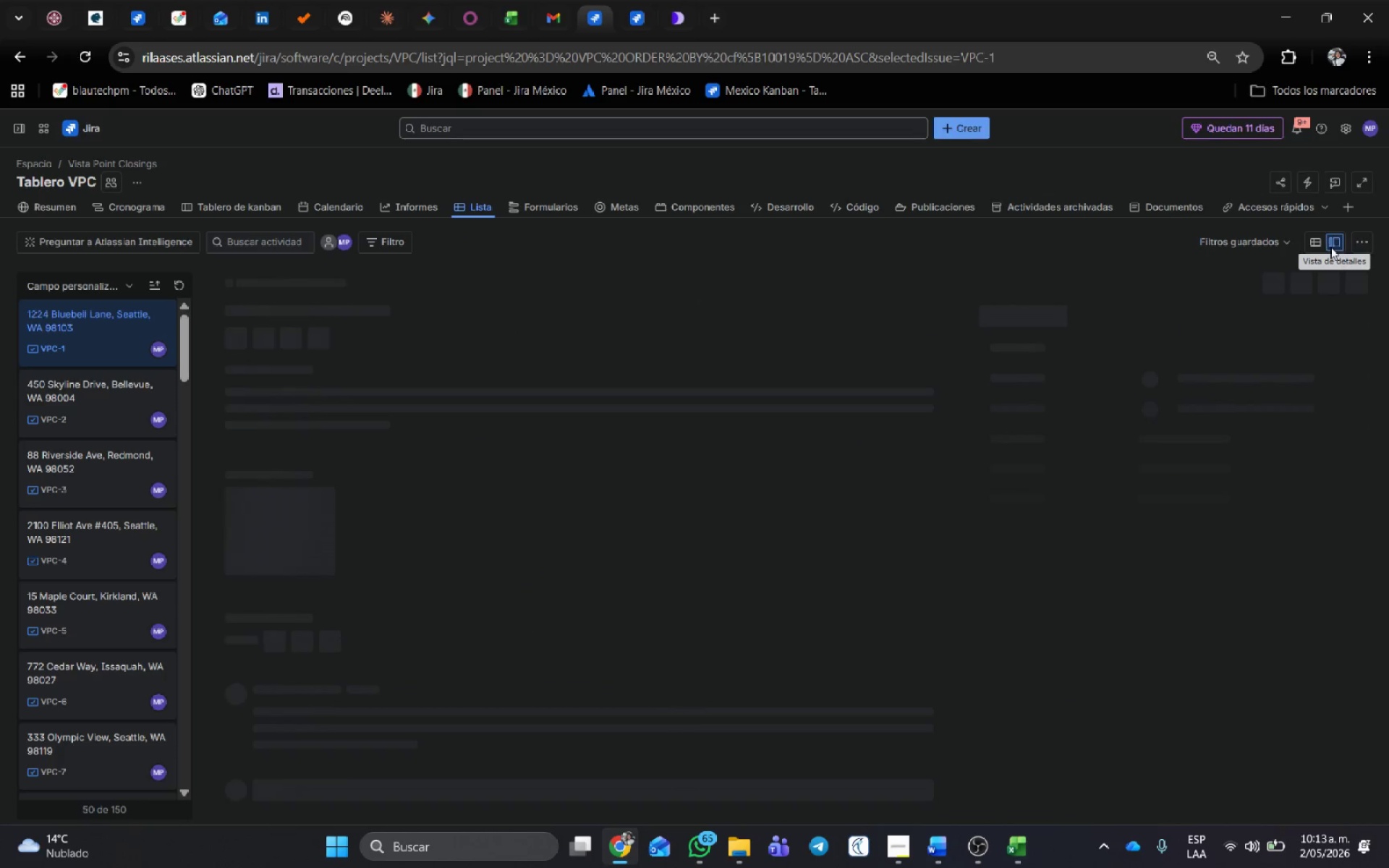 
left_click([1331, 245])
 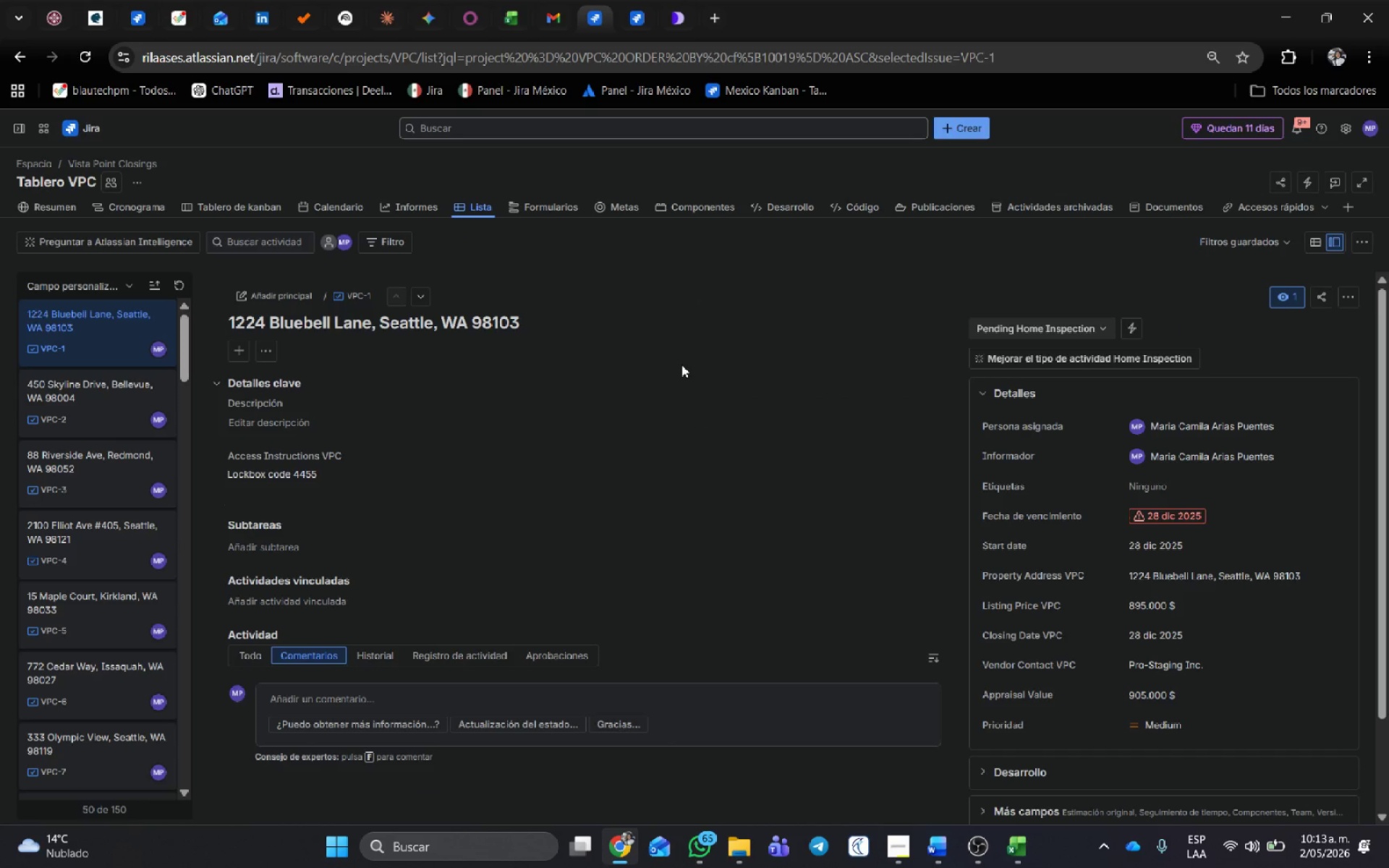 
left_click([1310, 242])
 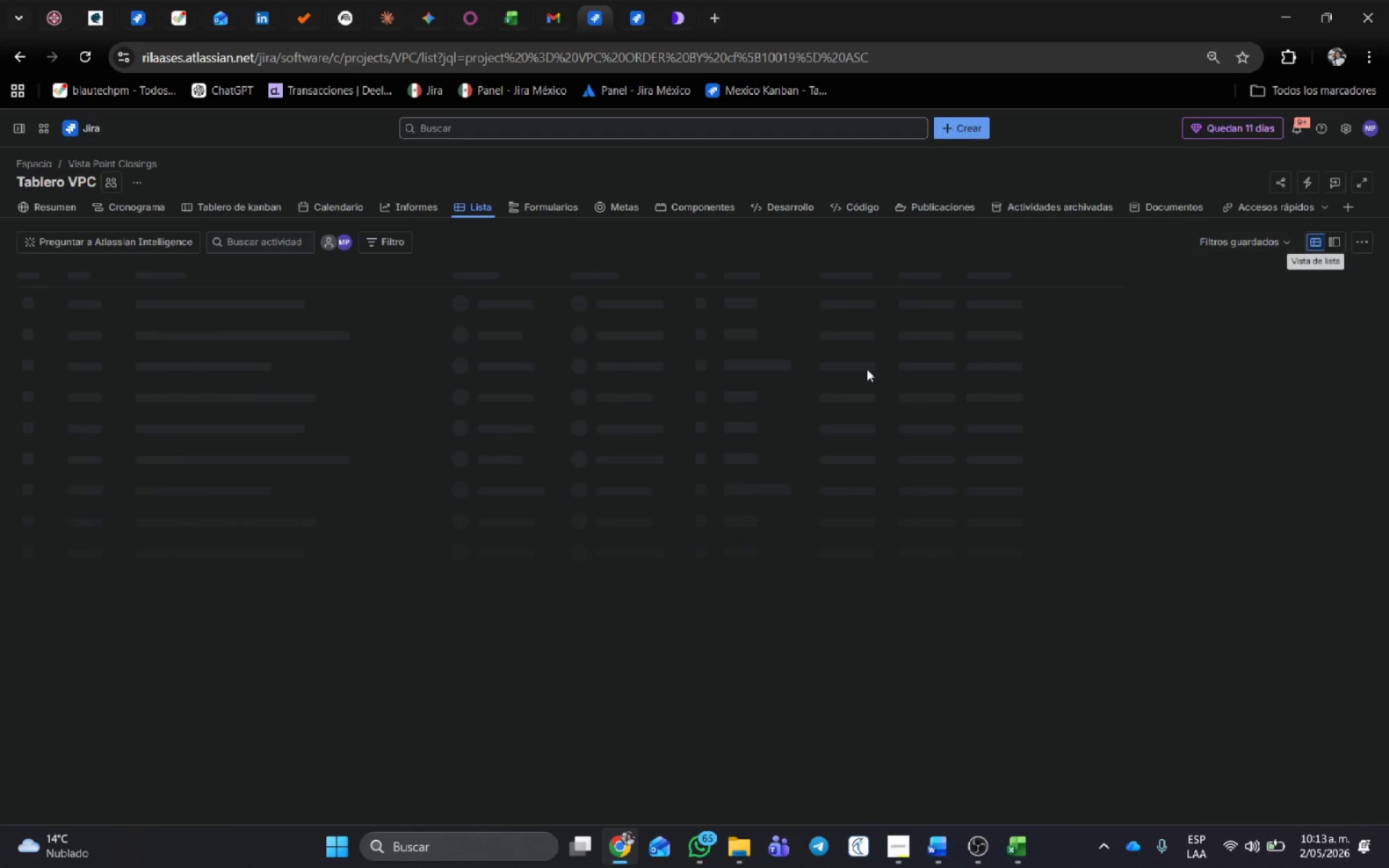 
mouse_move([778, 384])
 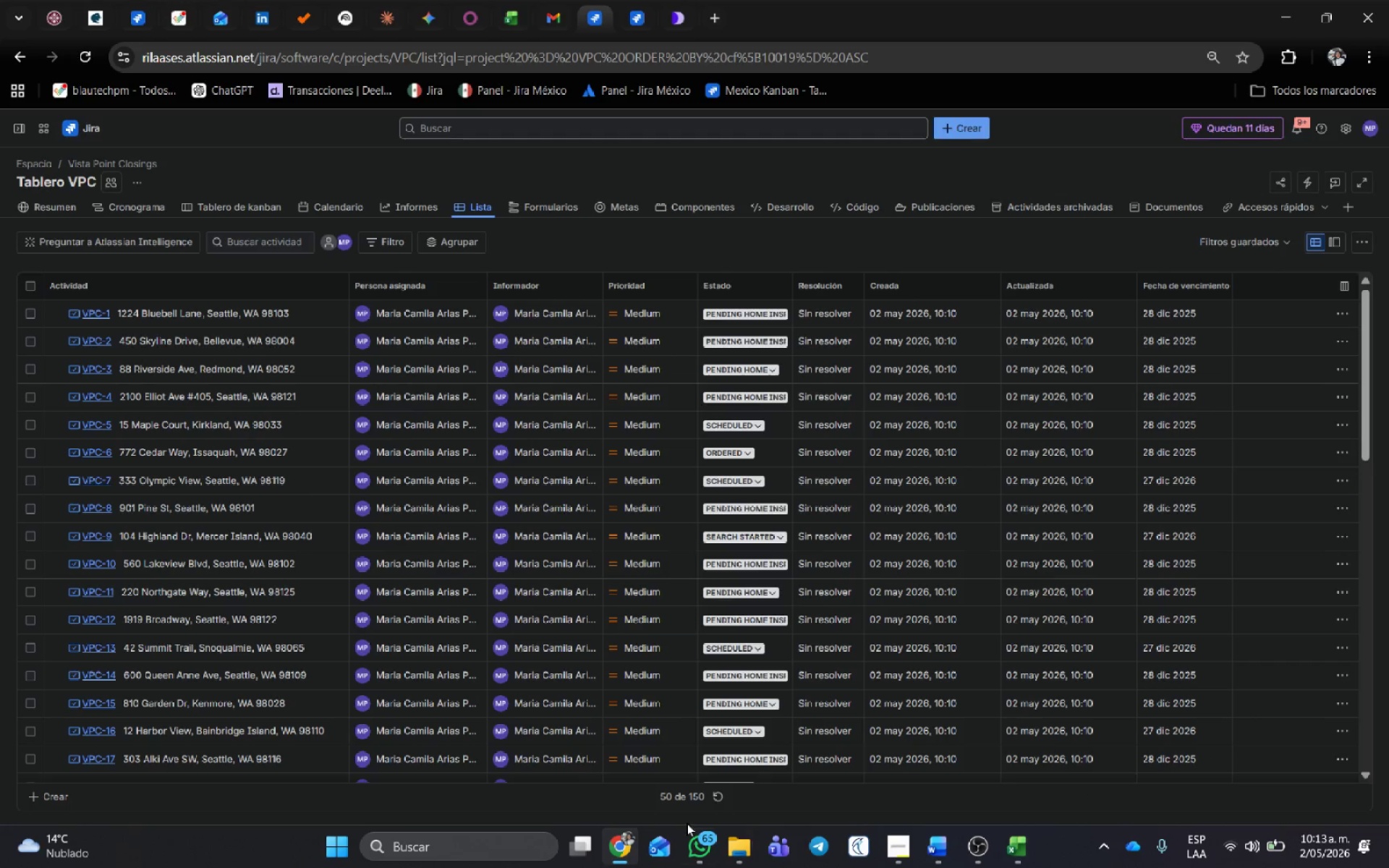 
wait(6.19)
 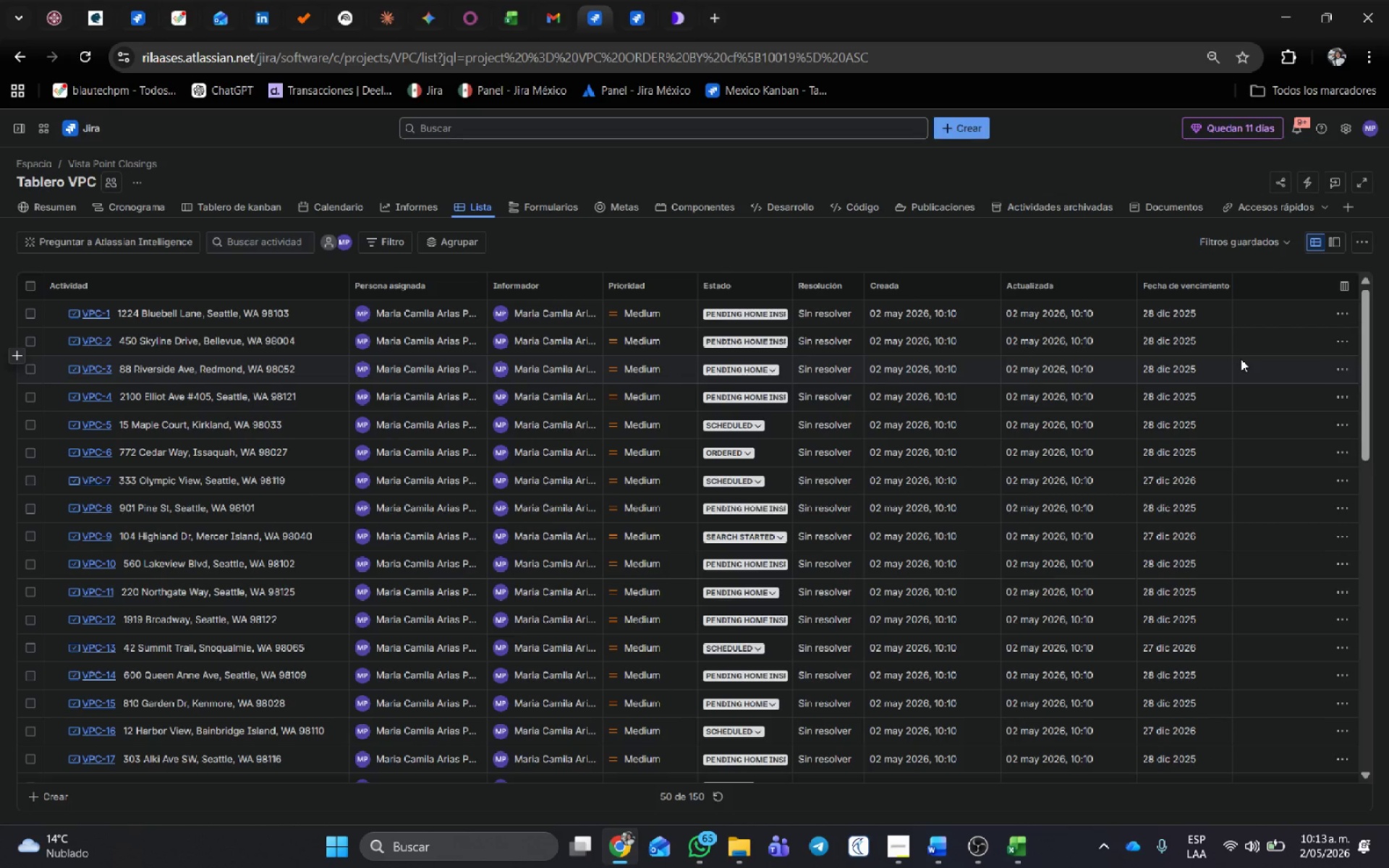 
scroll: coordinate [351, 554], scroll_direction: up, amount: 3.0
 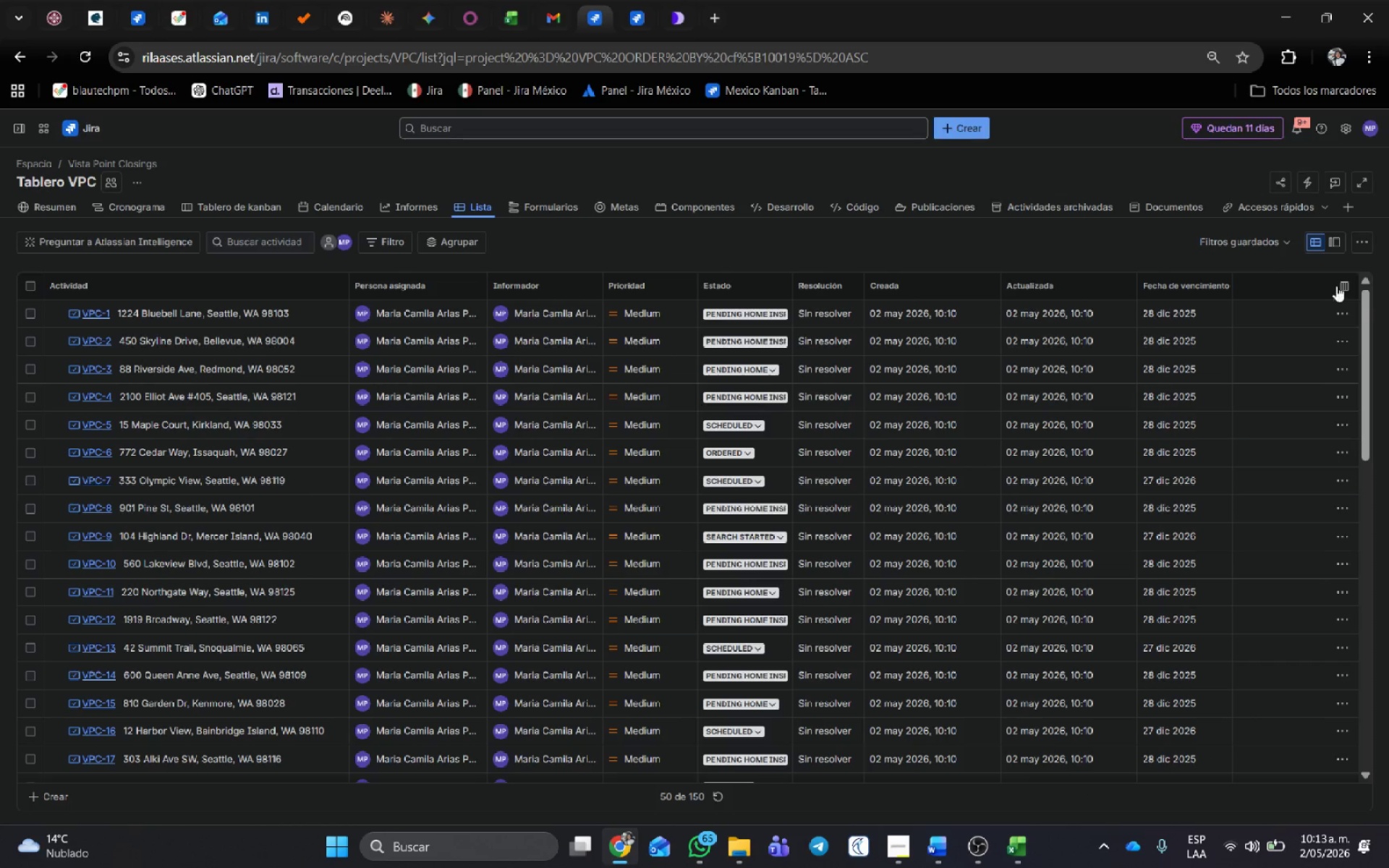 
left_click([1339, 286])
 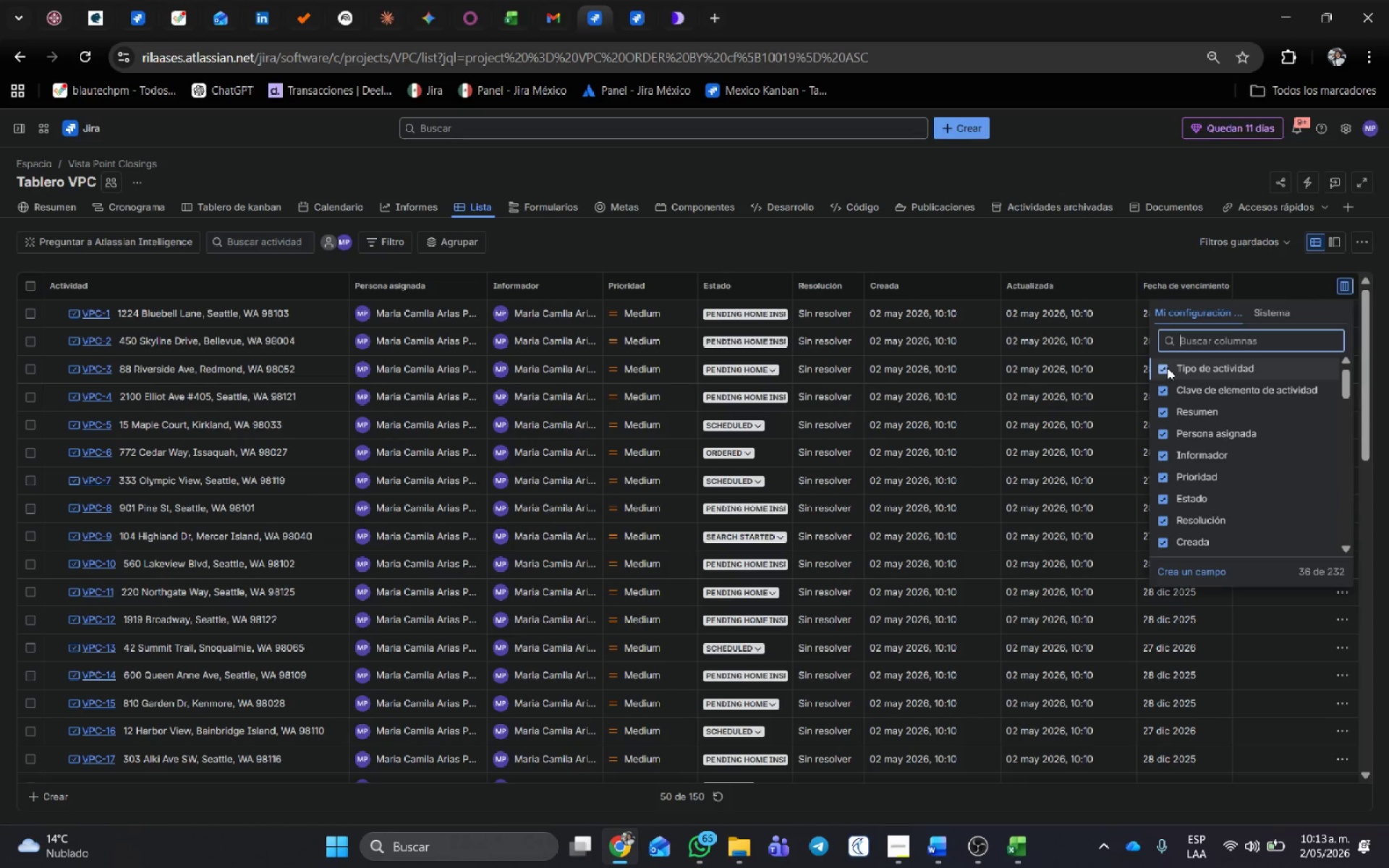 
wait(5.89)
 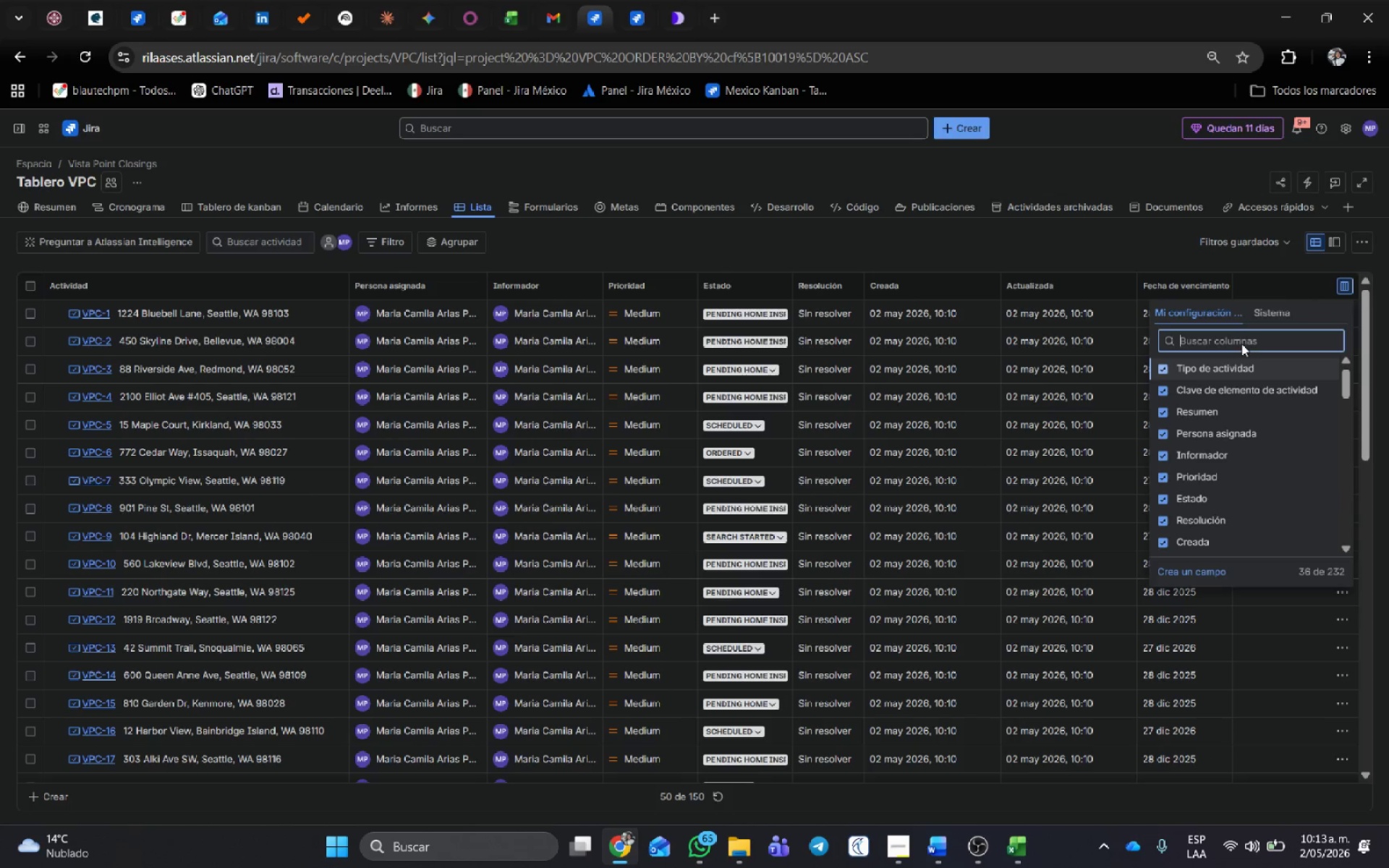 
scroll: coordinate [1202, 496], scroll_direction: down, amount: 4.0
 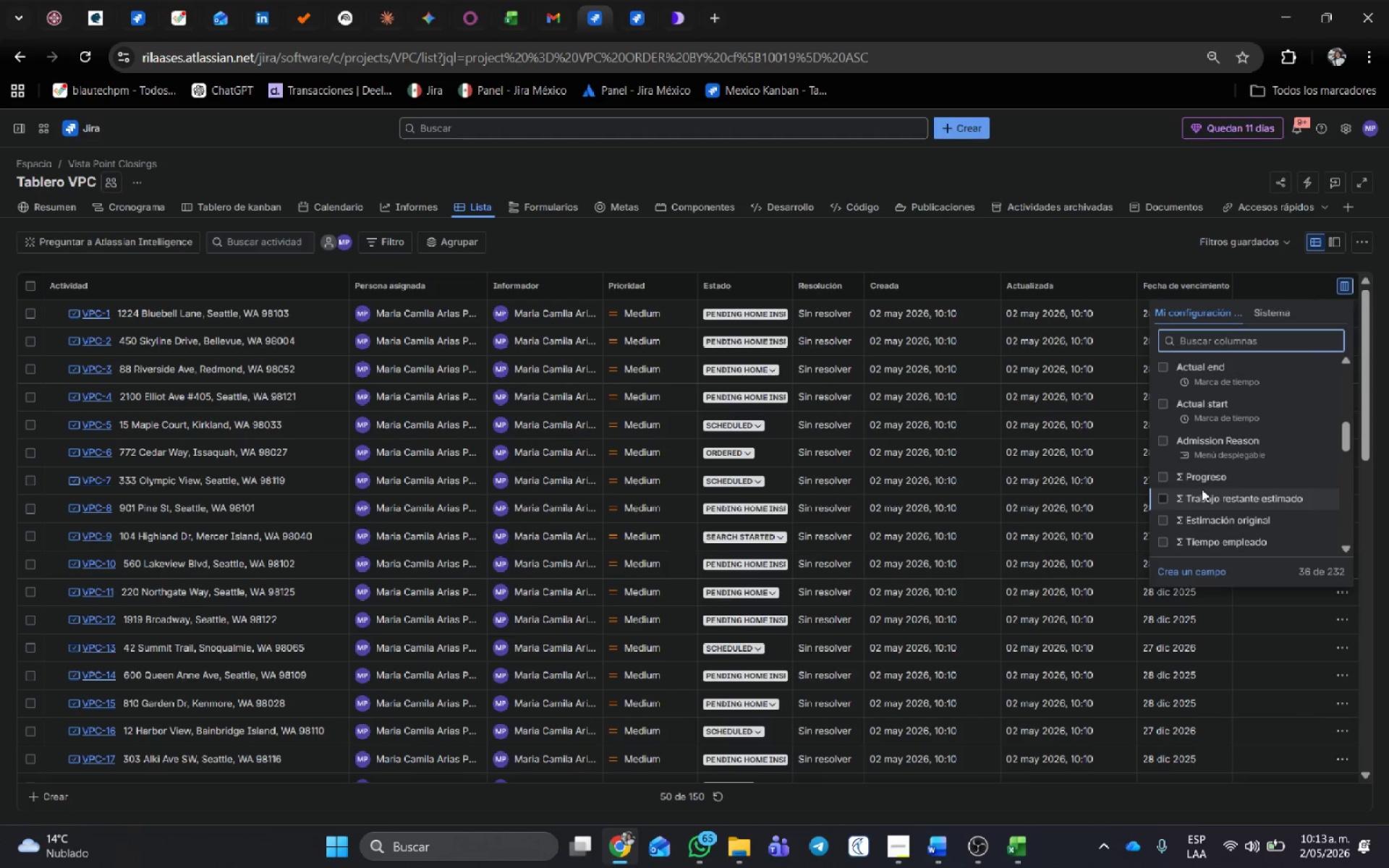 
scroll: coordinate [1205, 482], scroll_direction: up, amount: 4.0
 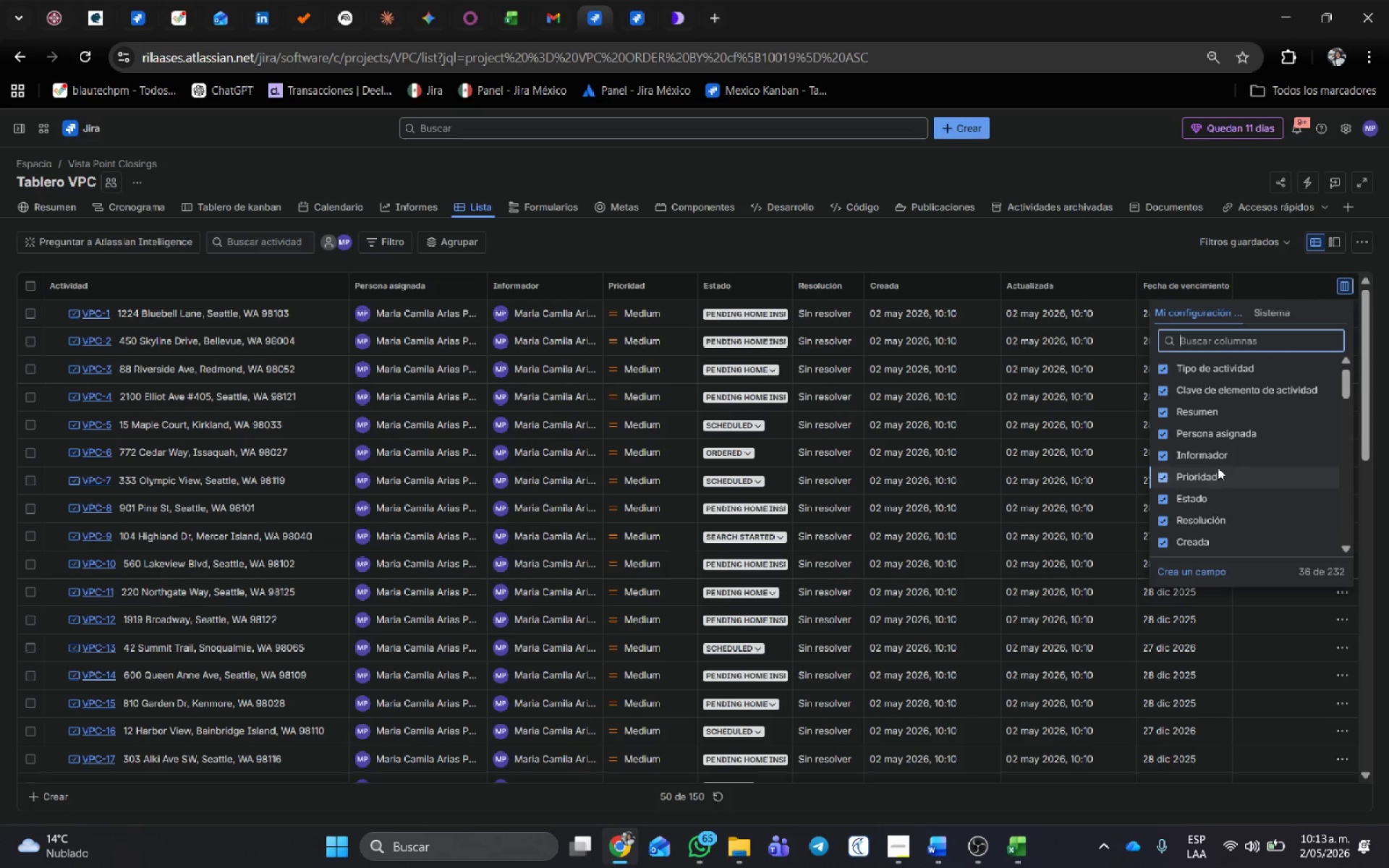 
scroll: coordinate [1219, 465], scroll_direction: down, amount: 4.0
 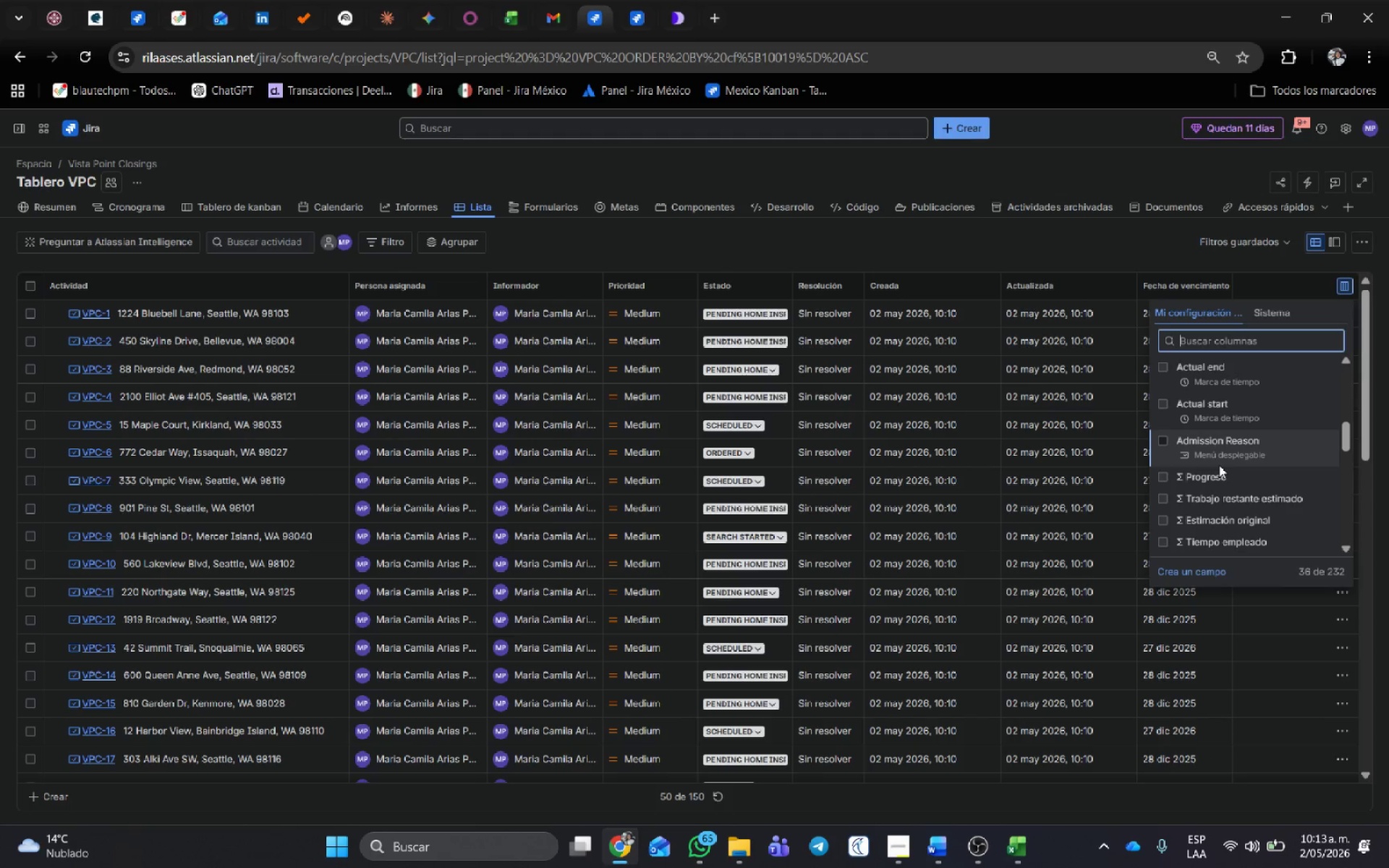 
scroll: coordinate [1219, 465], scroll_direction: up, amount: 6.0
 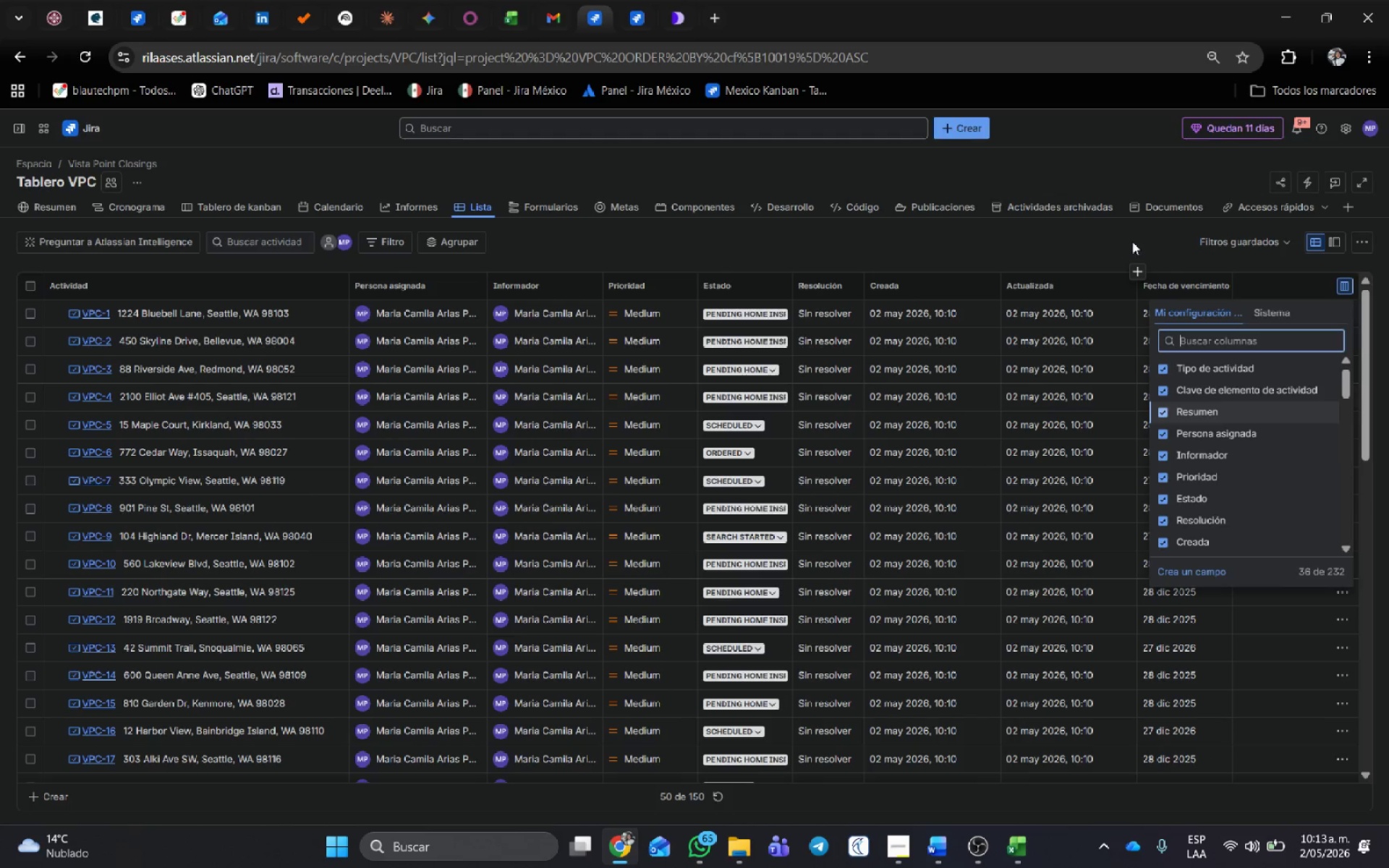 
left_click([1133, 242])
 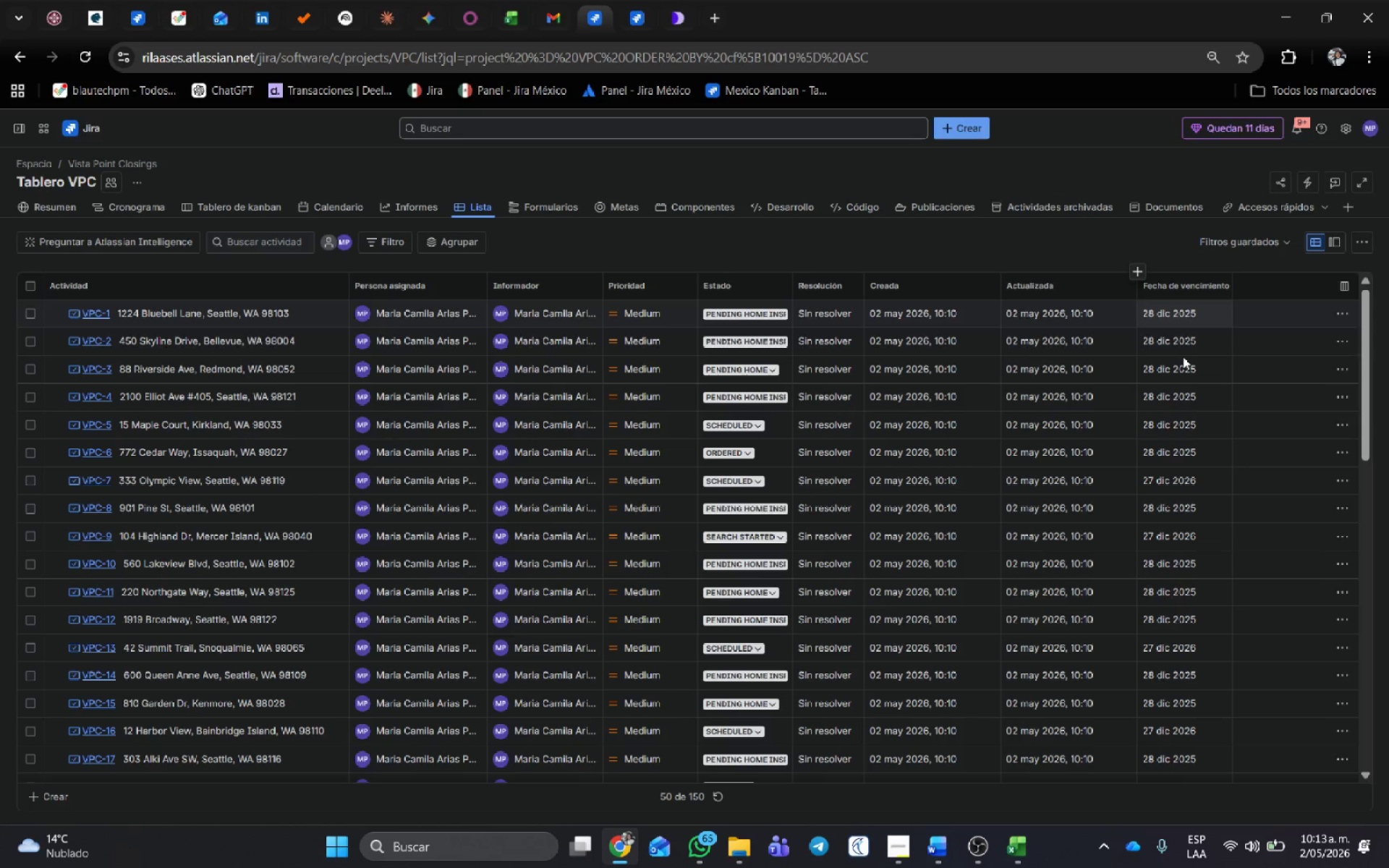 
scroll: coordinate [1193, 362], scroll_direction: up, amount: 7.0
 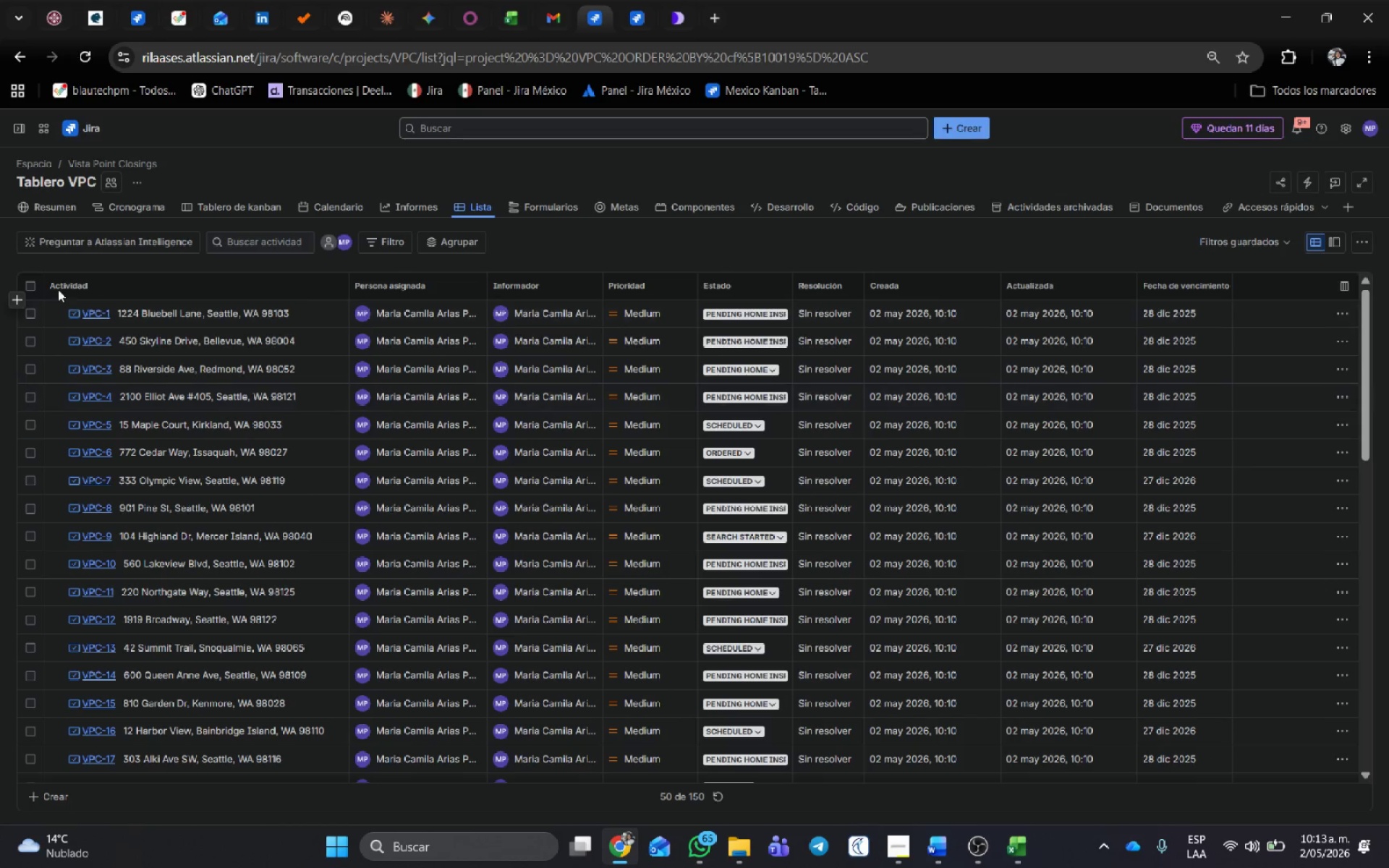 
left_click([31, 288])
 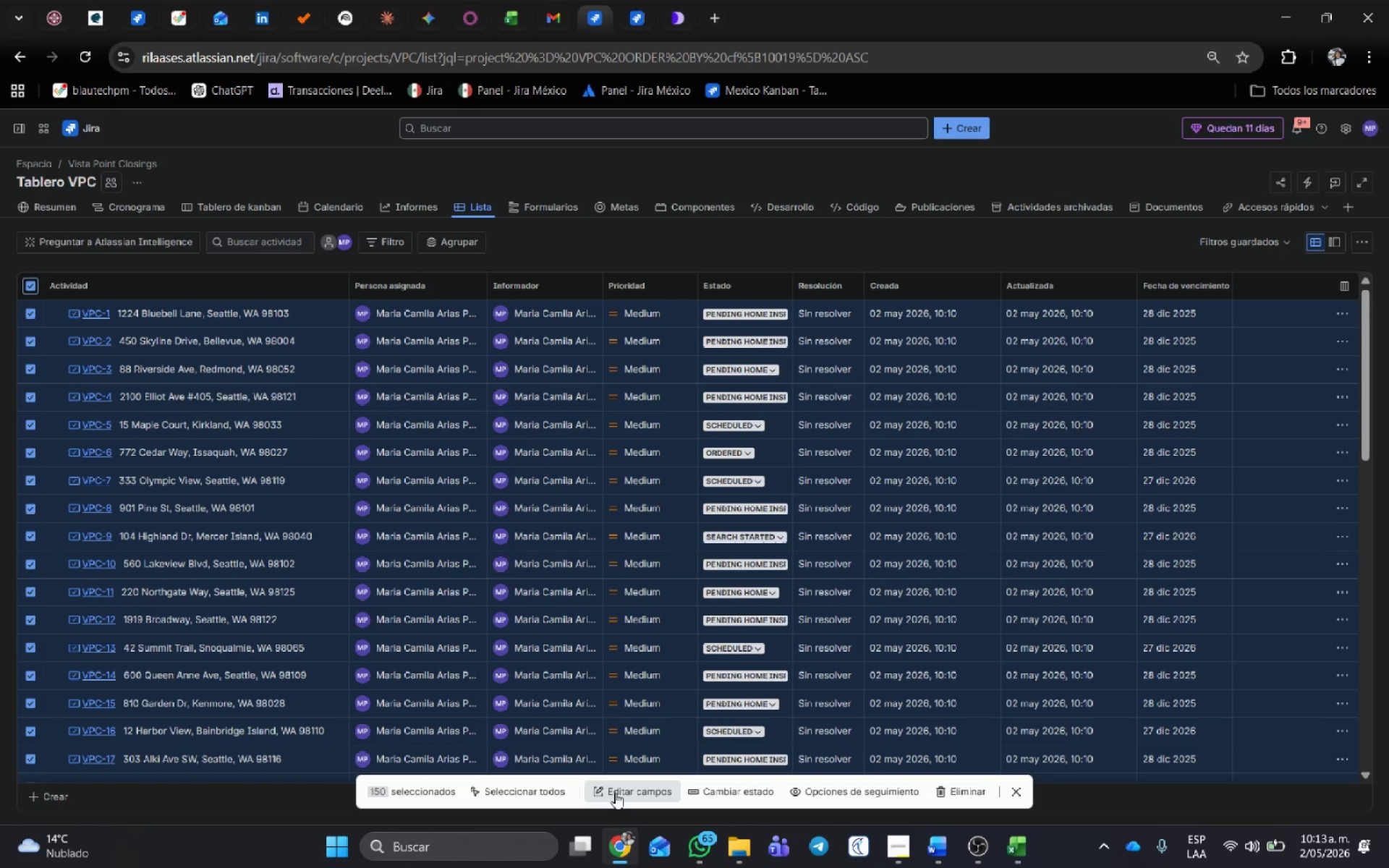 
left_click([617, 796])
 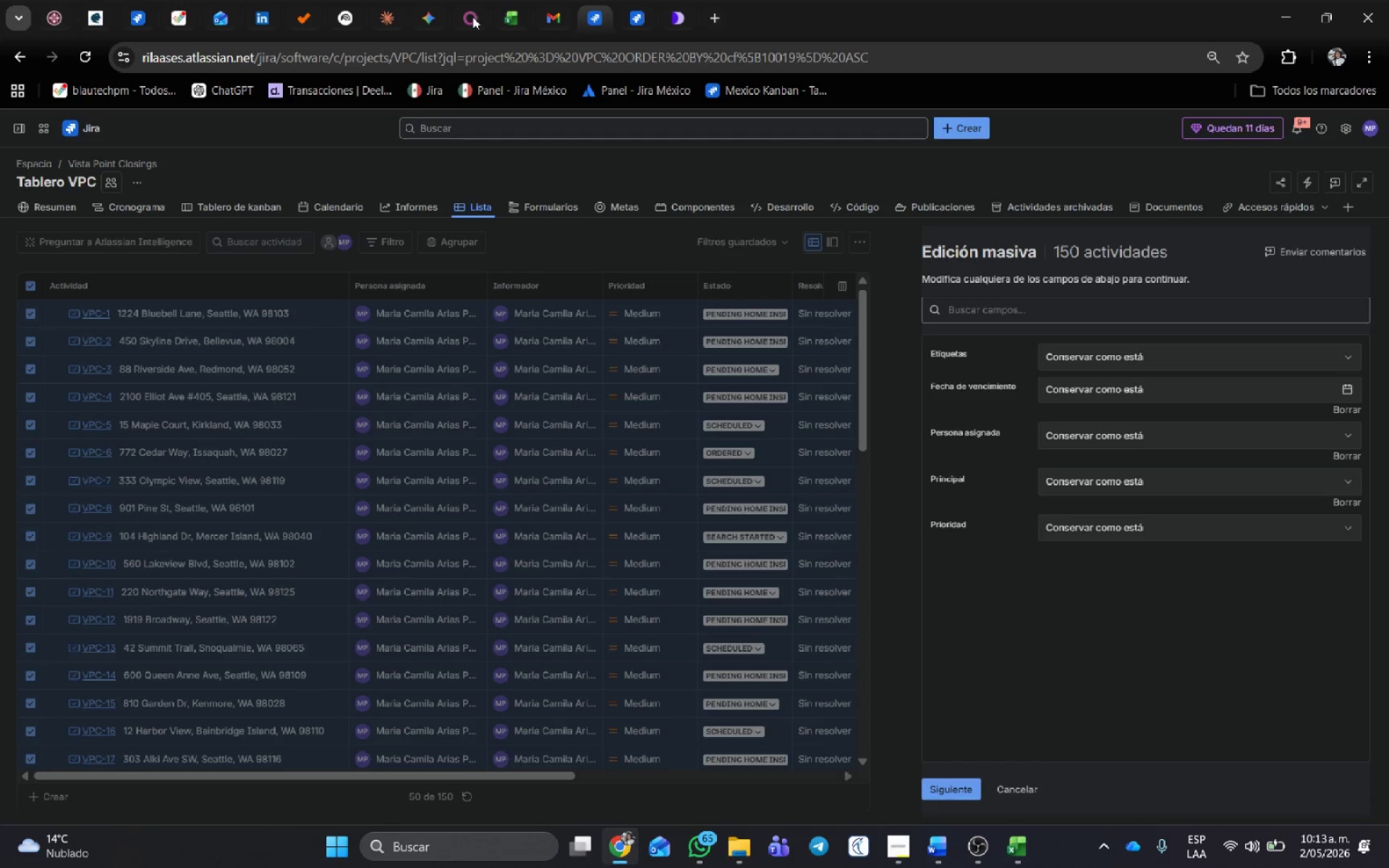 
left_click([1167, 387])
 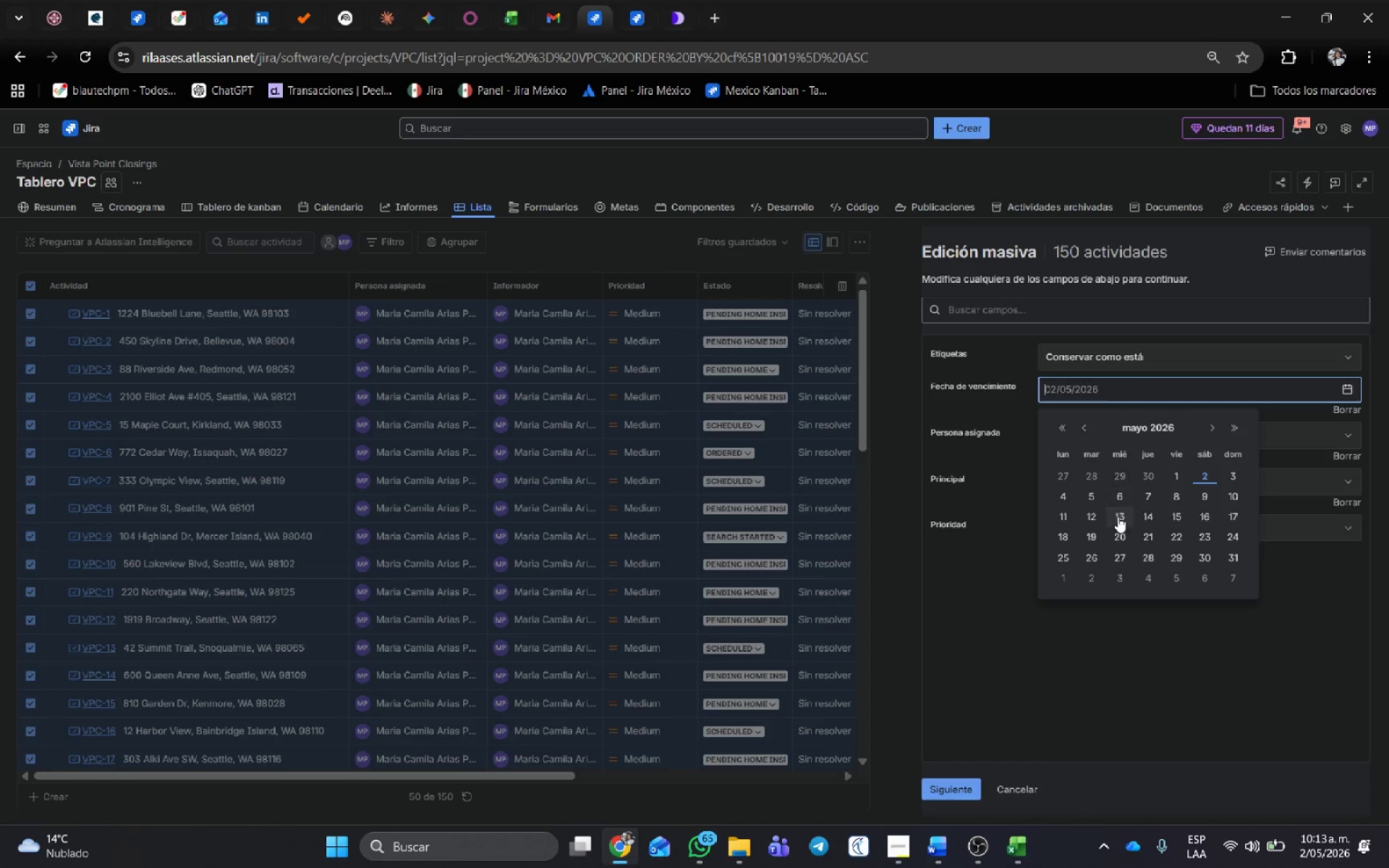 
mouse_move([1226, 451])
 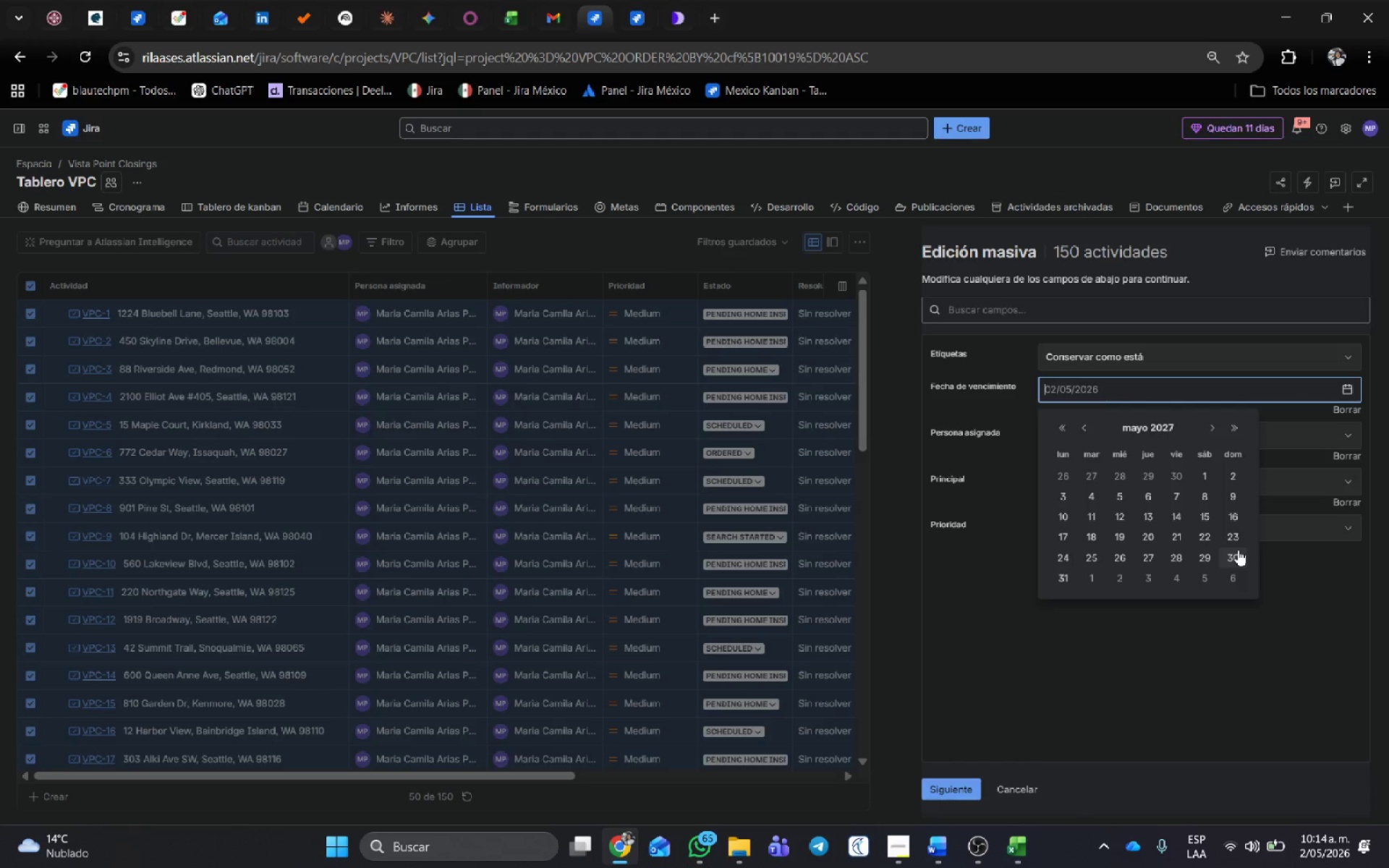 
left_click([1238, 554])
 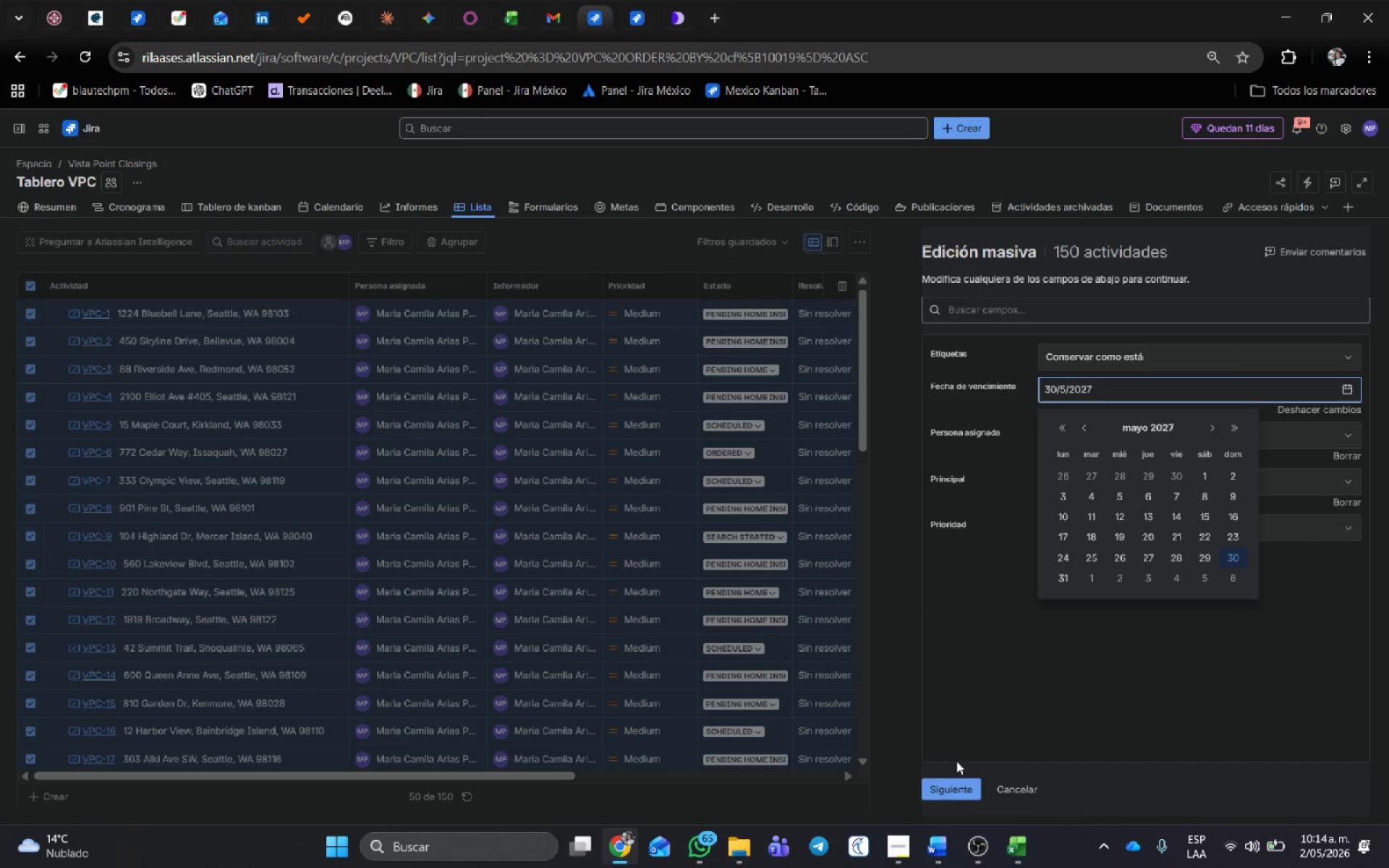 
left_click([951, 790])
 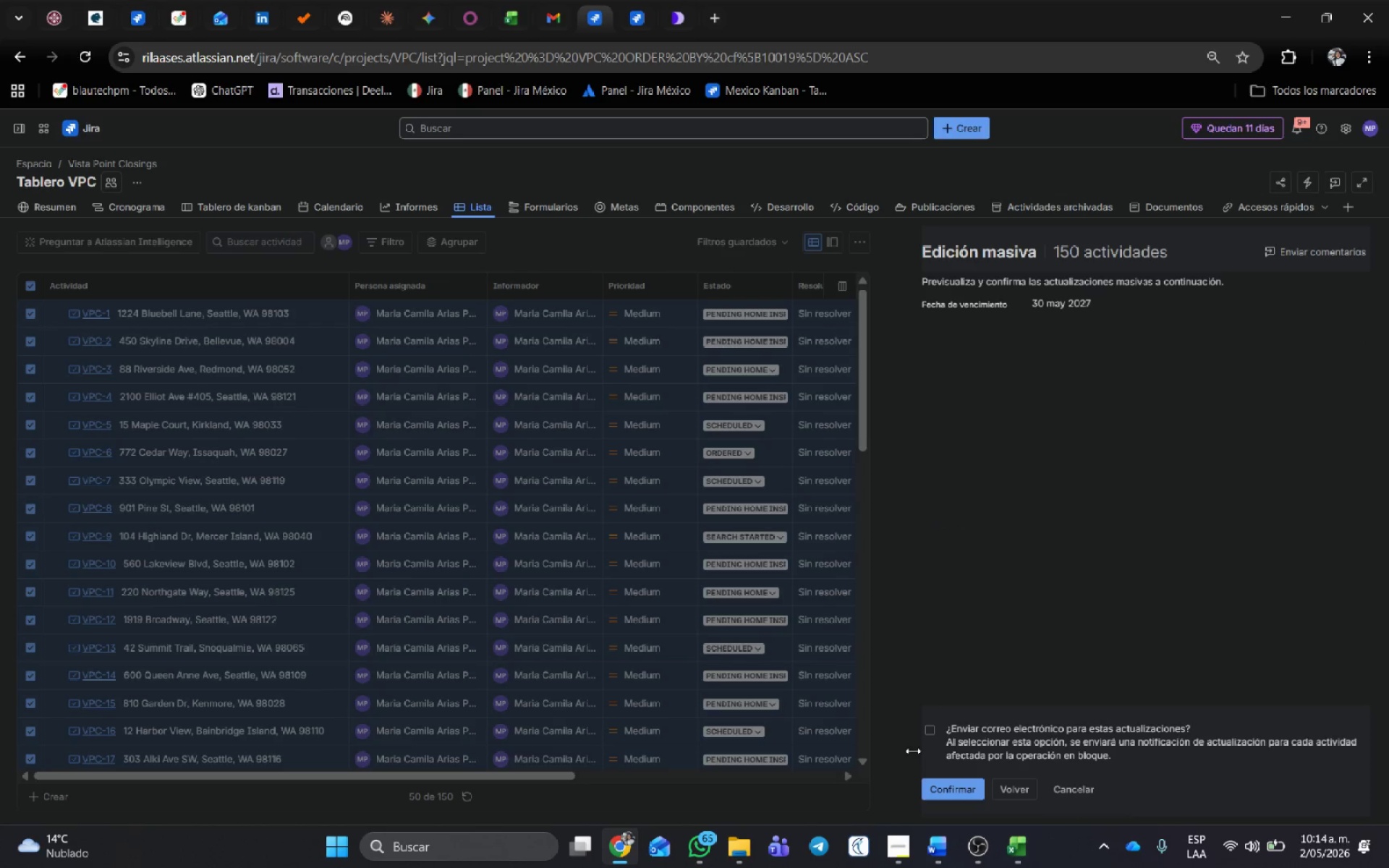 
left_click([956, 786])
 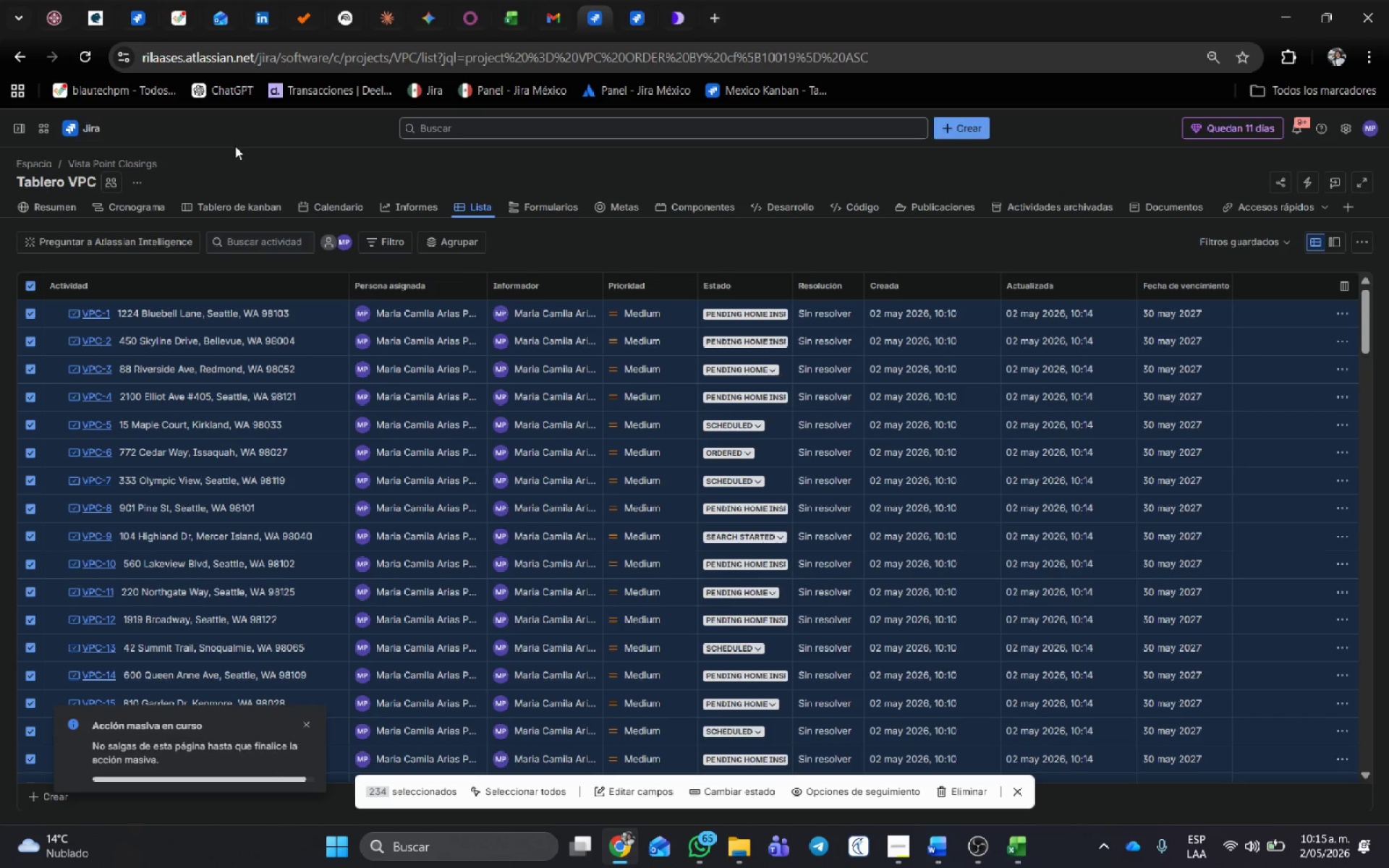 
wait(57.39)
 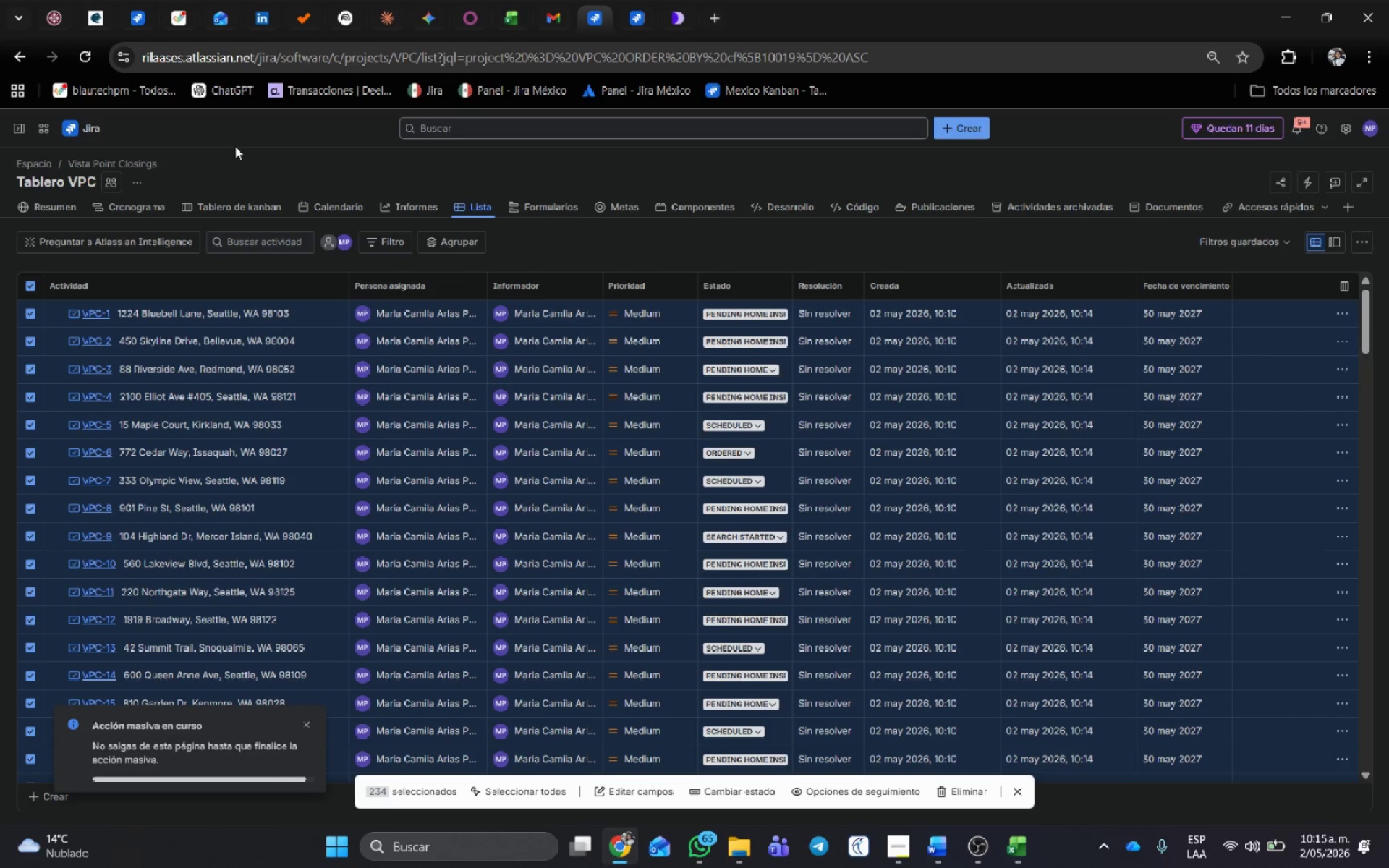 
left_click([305, 752])
 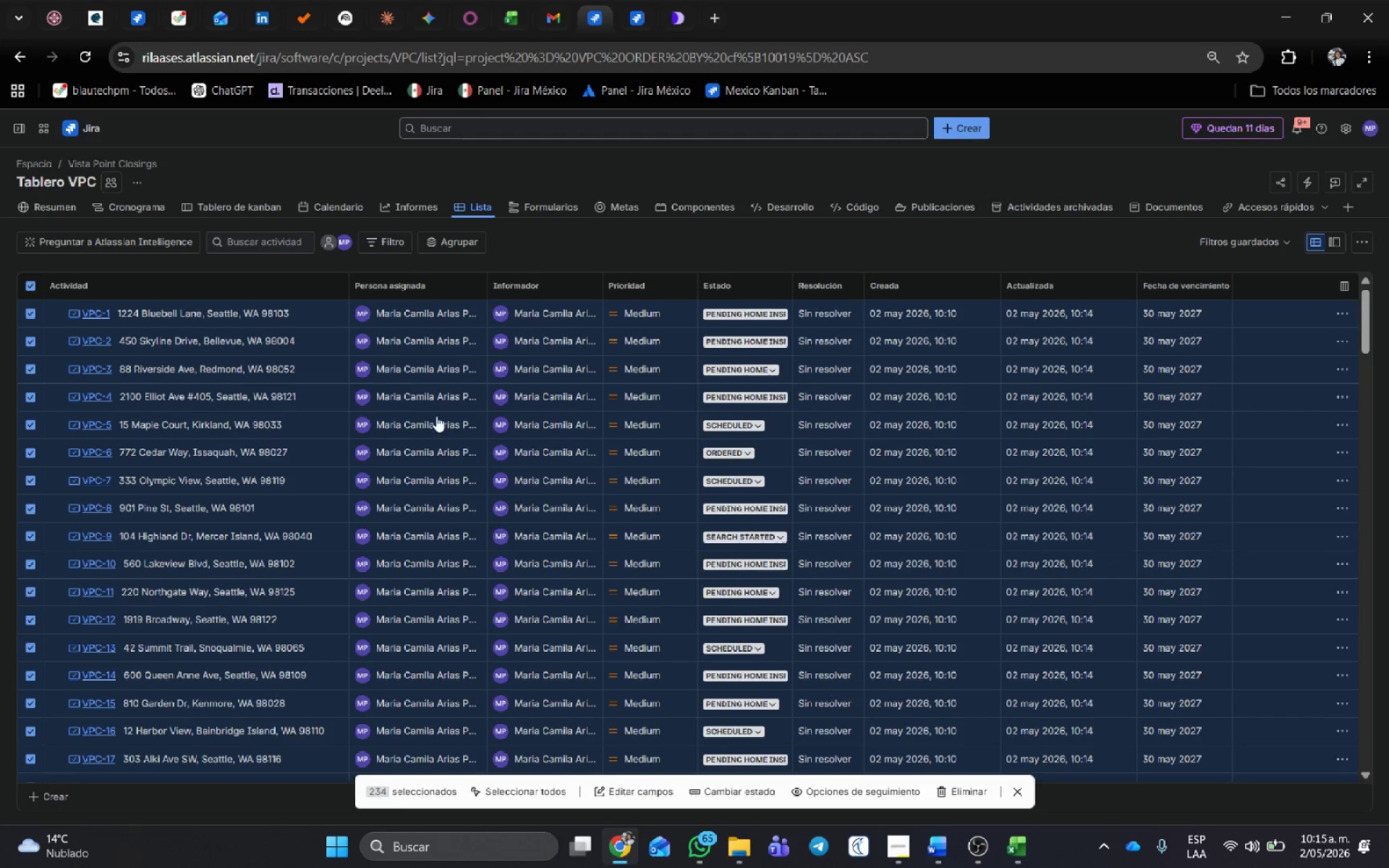 
scroll: coordinate [861, 687], scroll_direction: up, amount: 7.0
 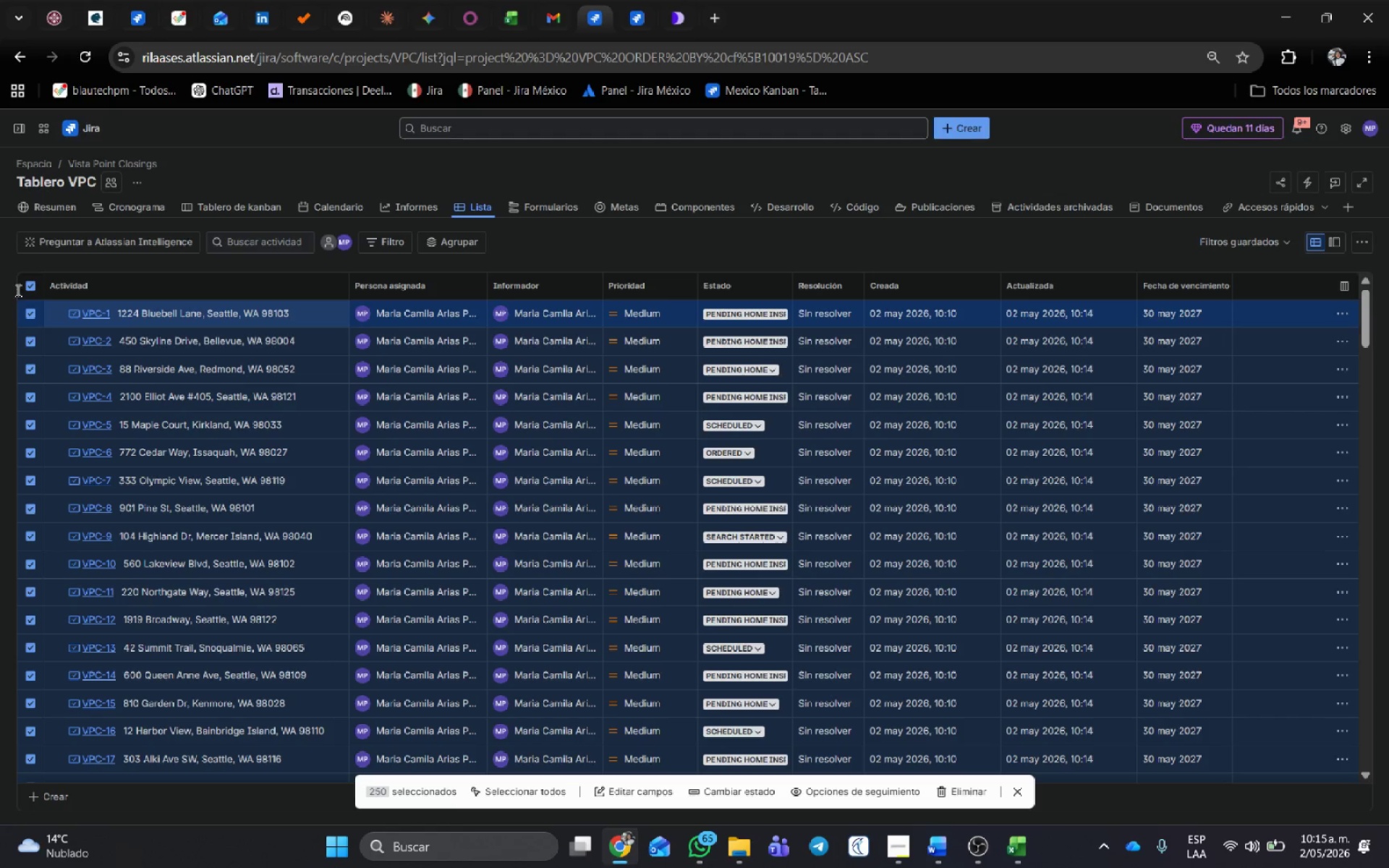 
left_click([28, 284])
 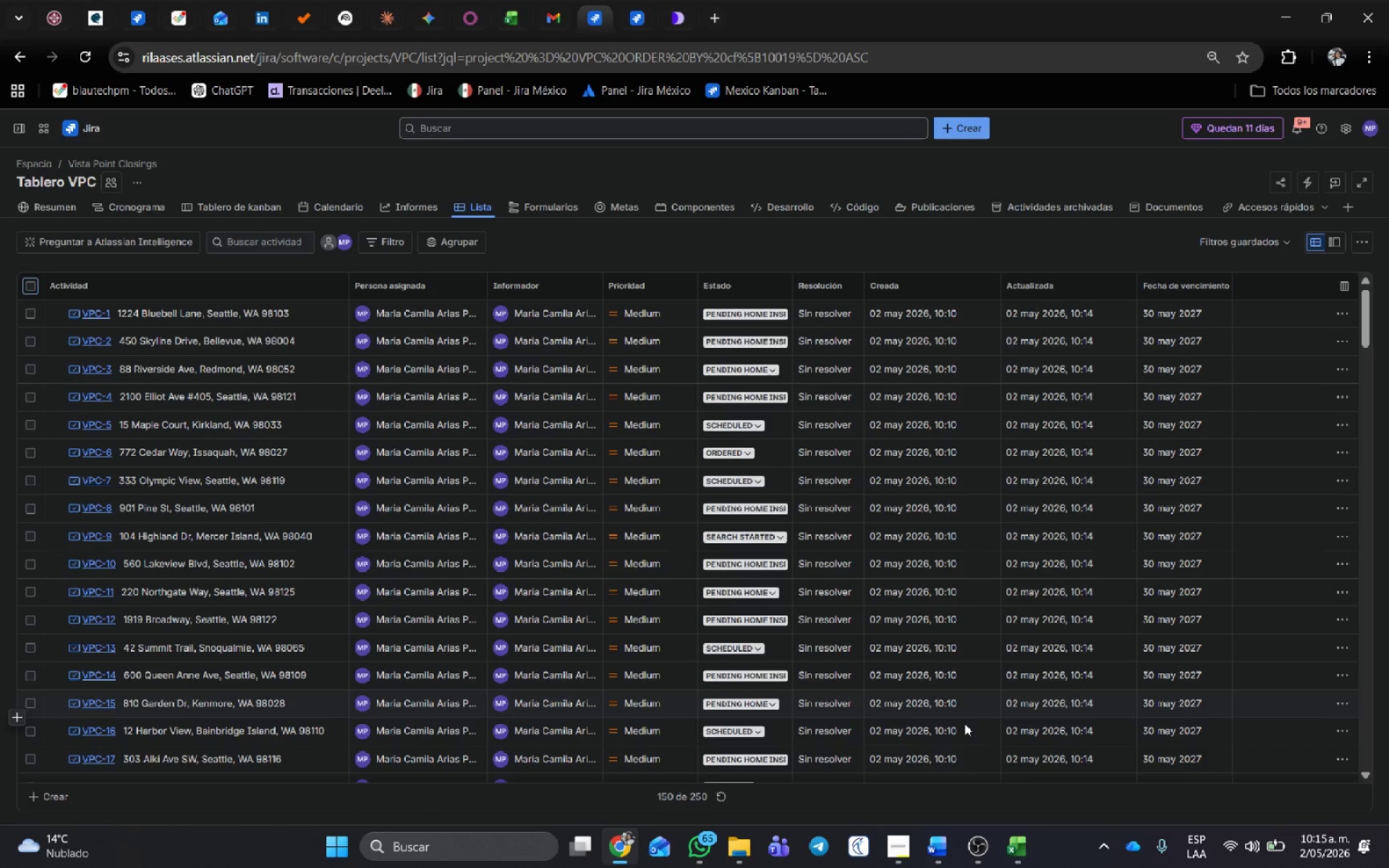 
scroll: coordinate [514, 404], scroll_direction: up, amount: 42.0
 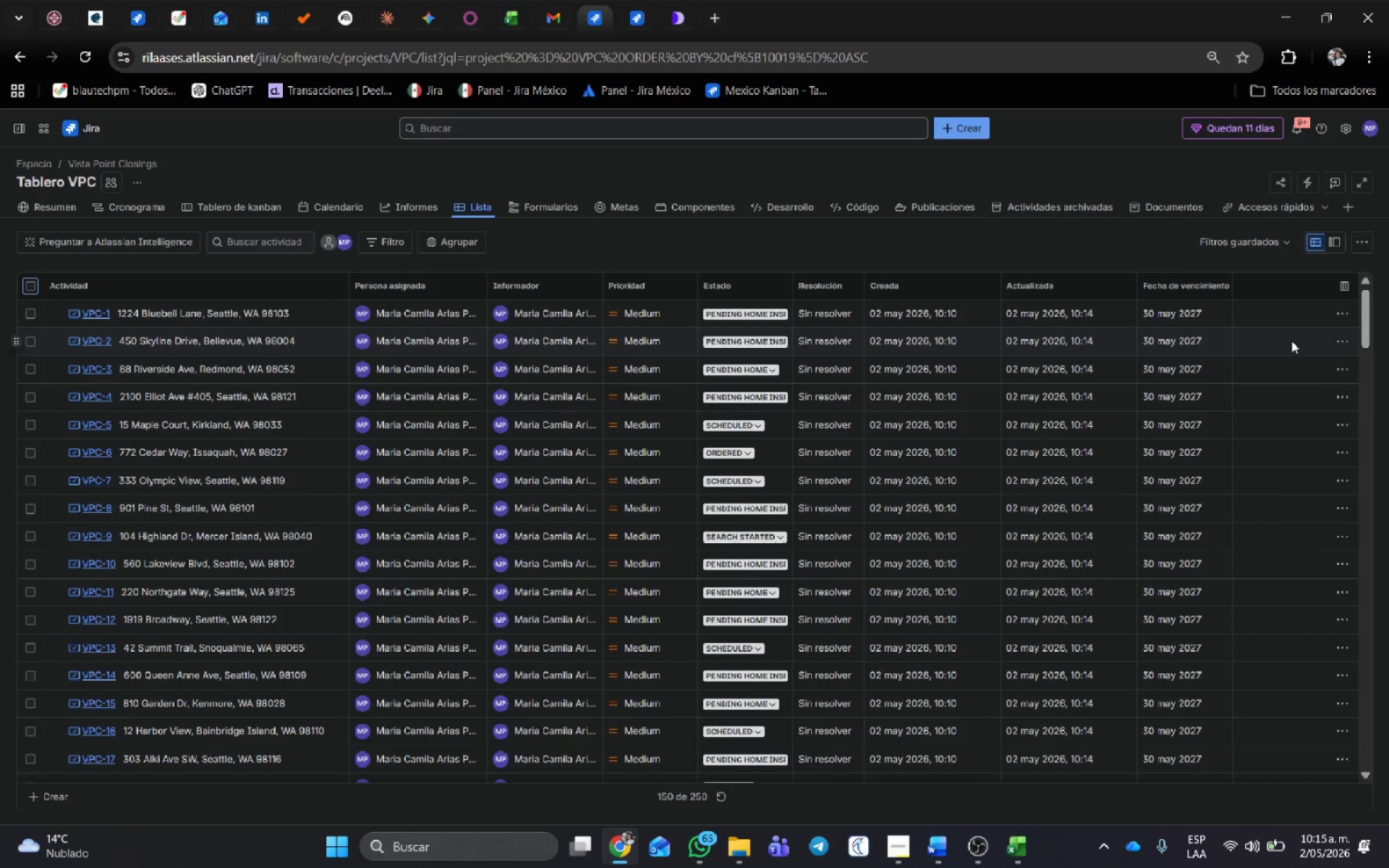 
wait(26.65)
 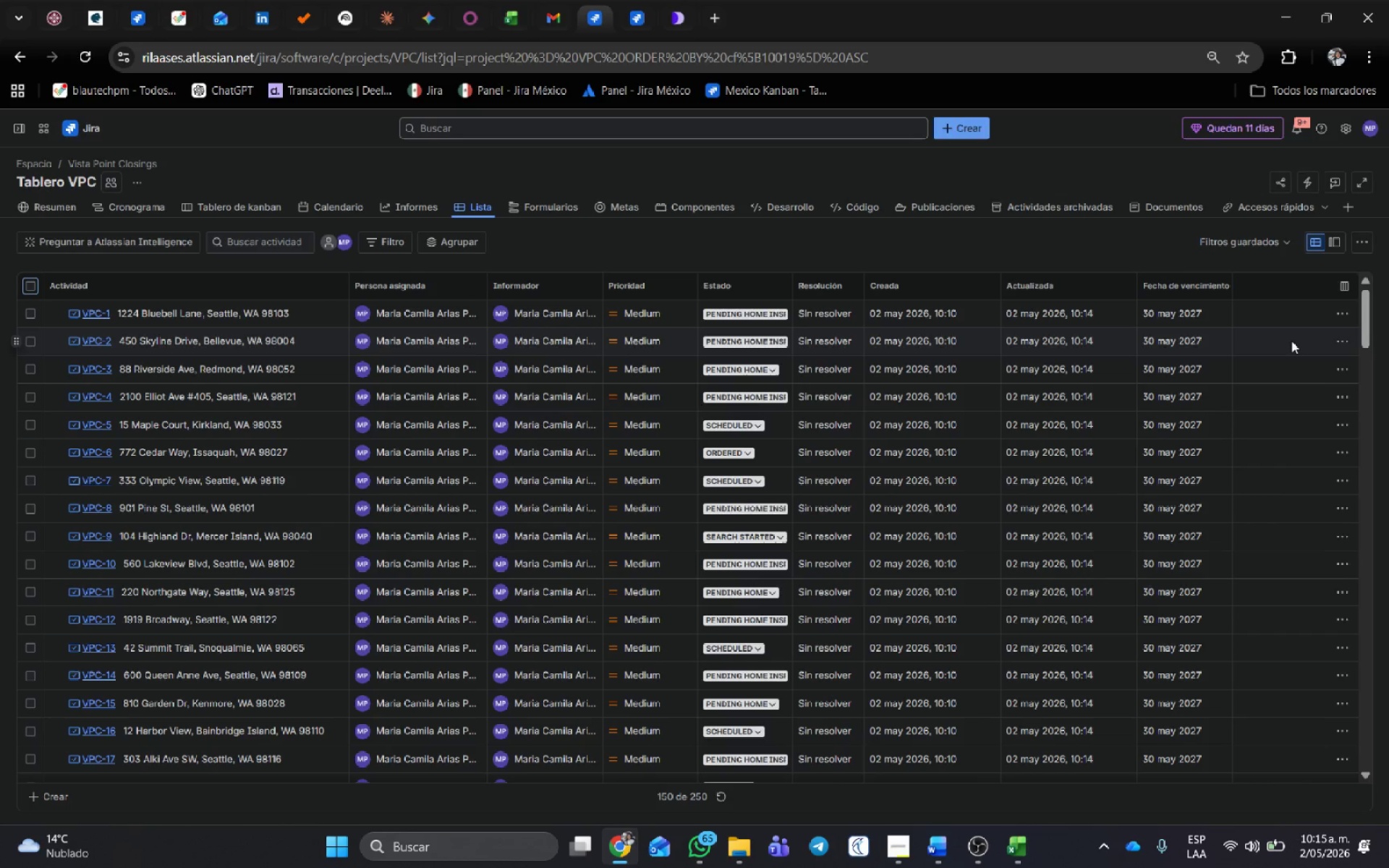 
scroll: coordinate [1227, 381], scroll_direction: up, amount: 10.0
 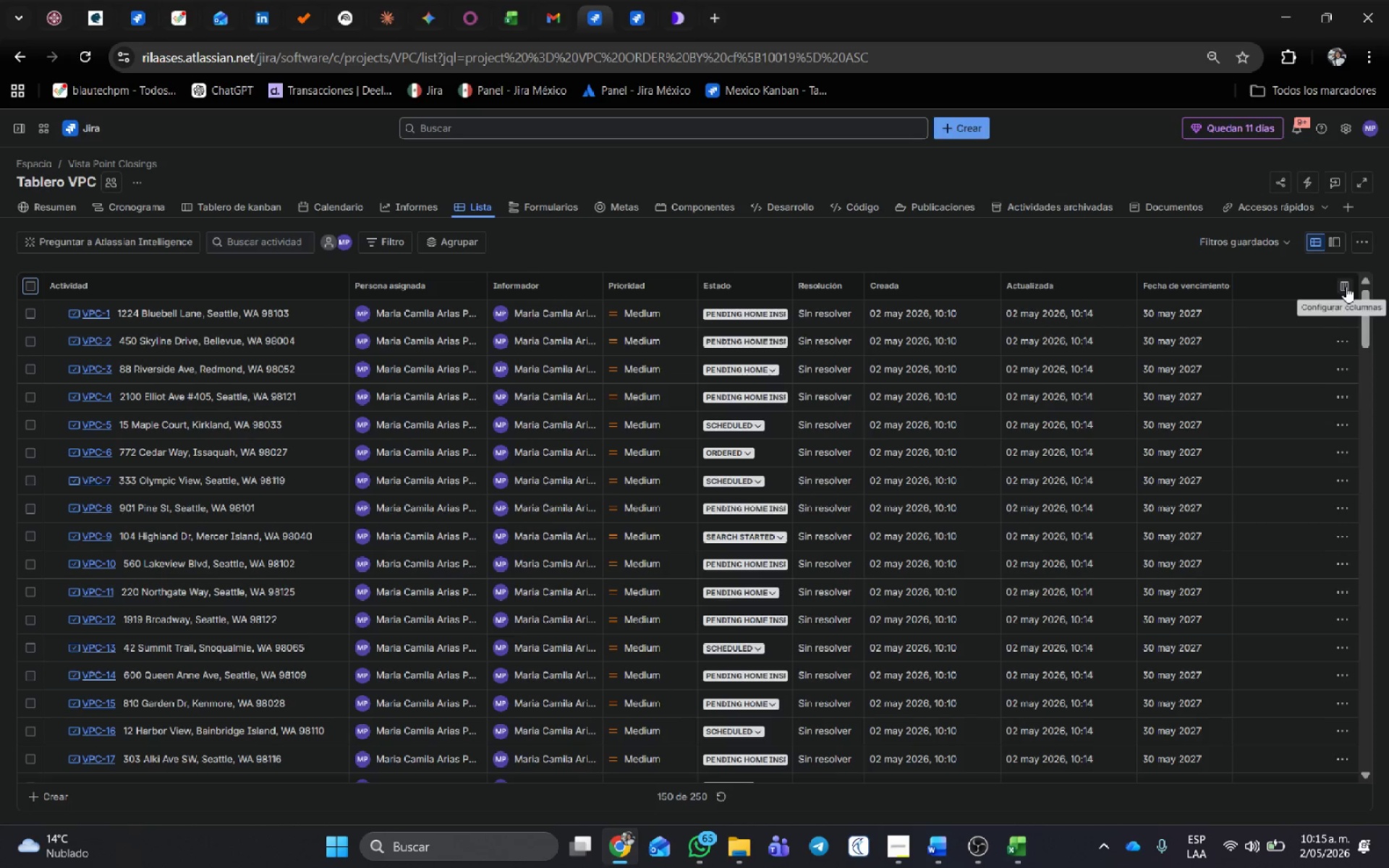 
left_click([1367, 238])
 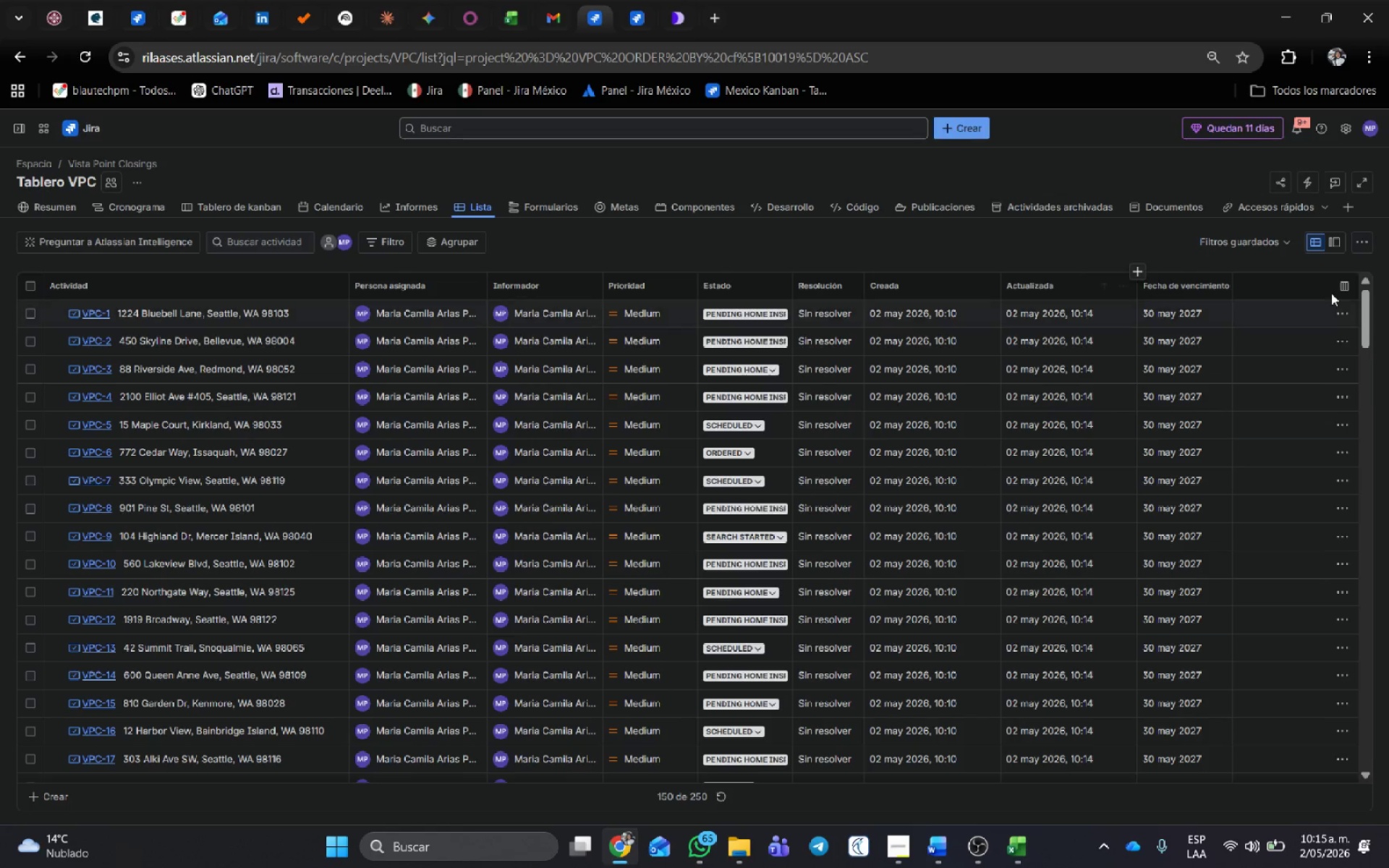 
left_click([1344, 288])
 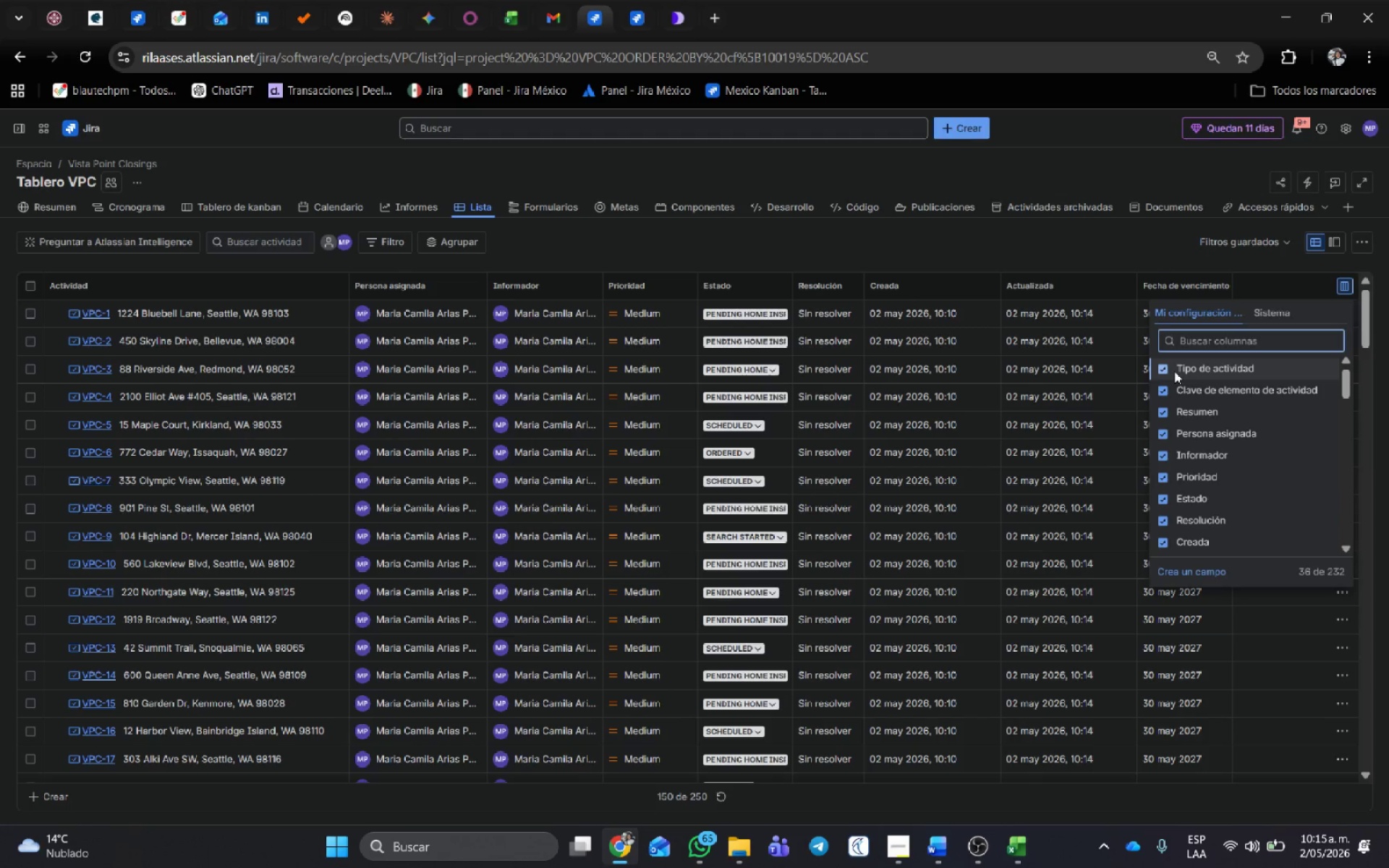 
left_click([1165, 365])
 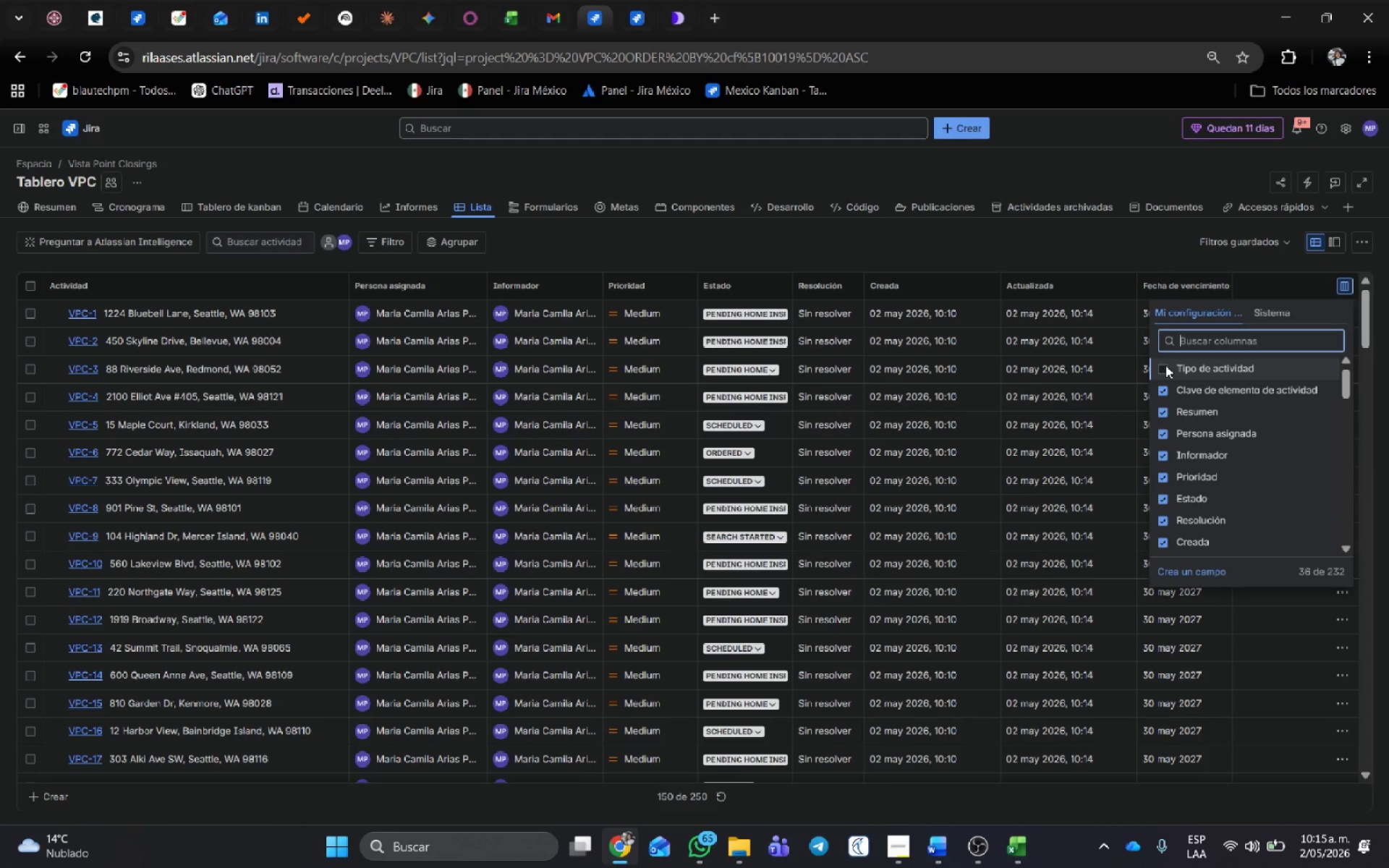 
left_click([1165, 365])
 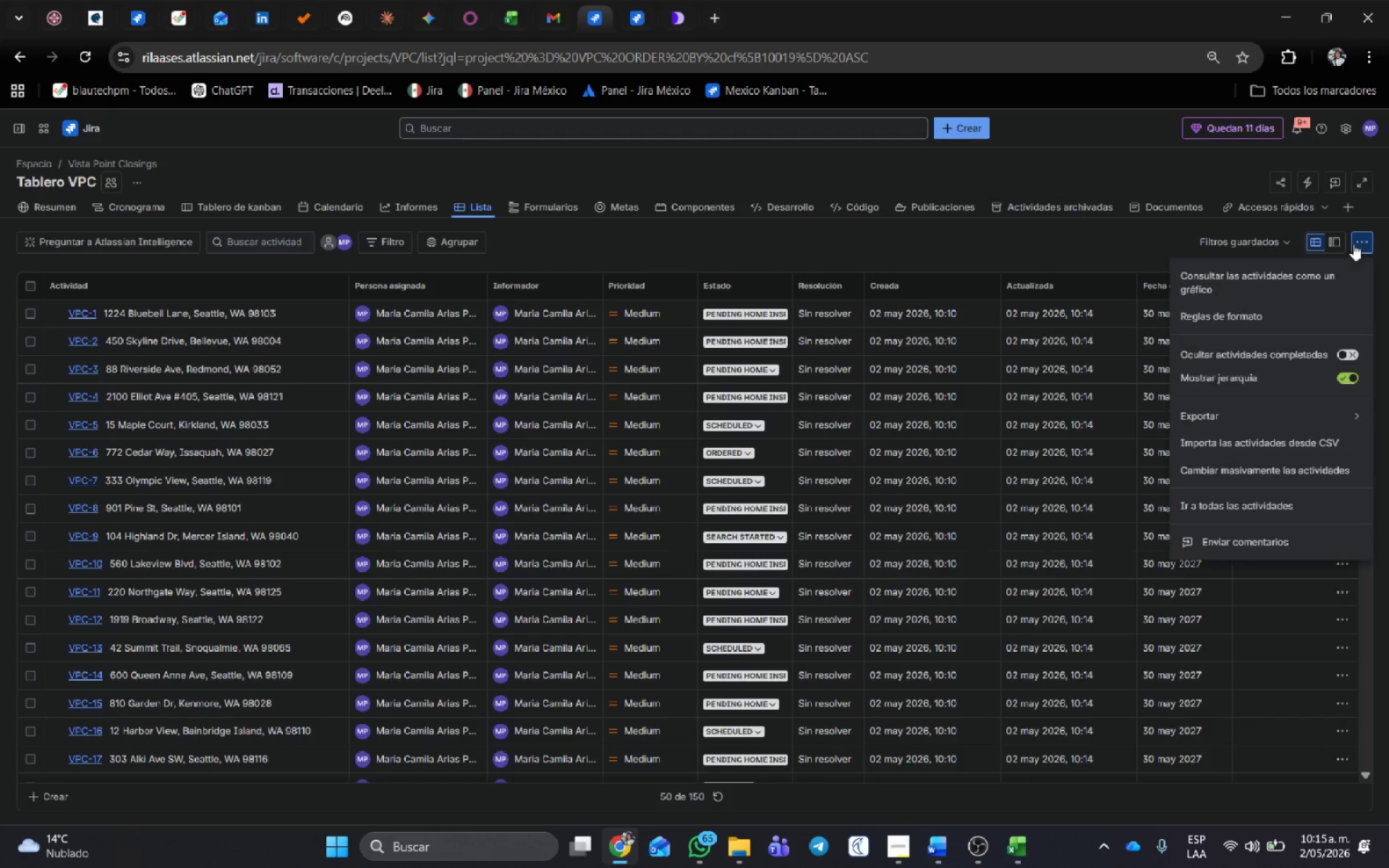 
left_click([1134, 244])
 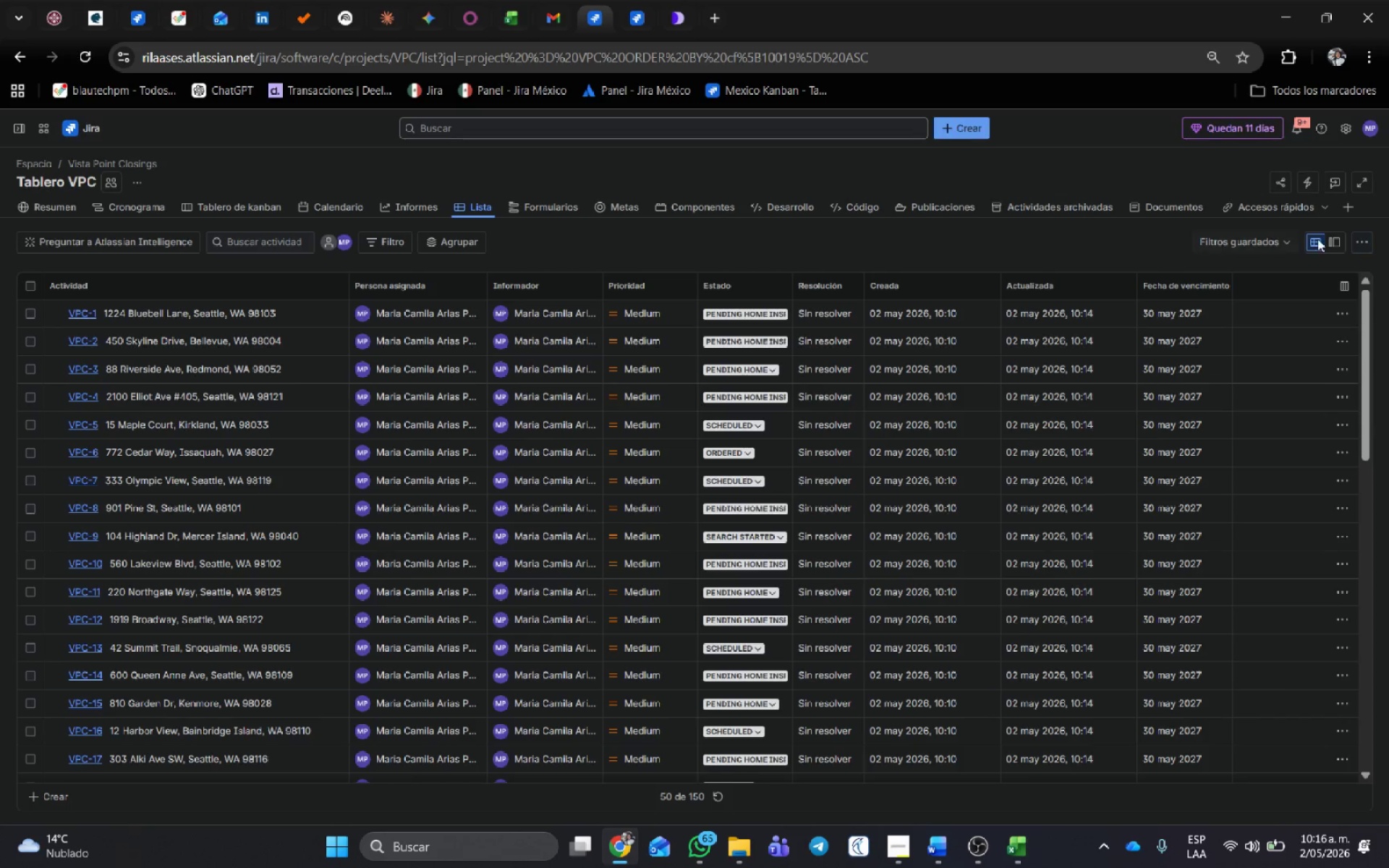 
mouse_move([1320, 255])
 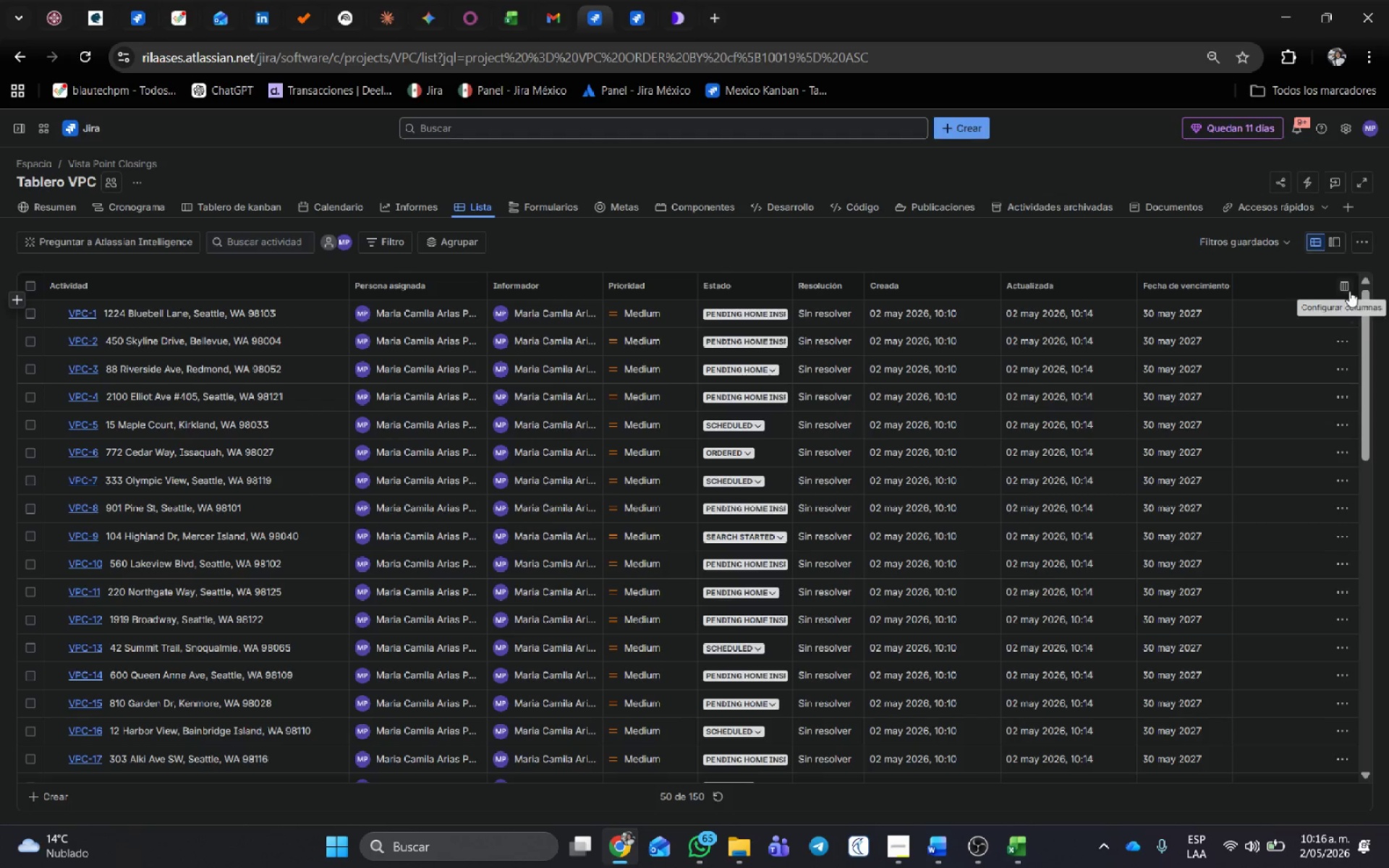 
left_click([1349, 291])
 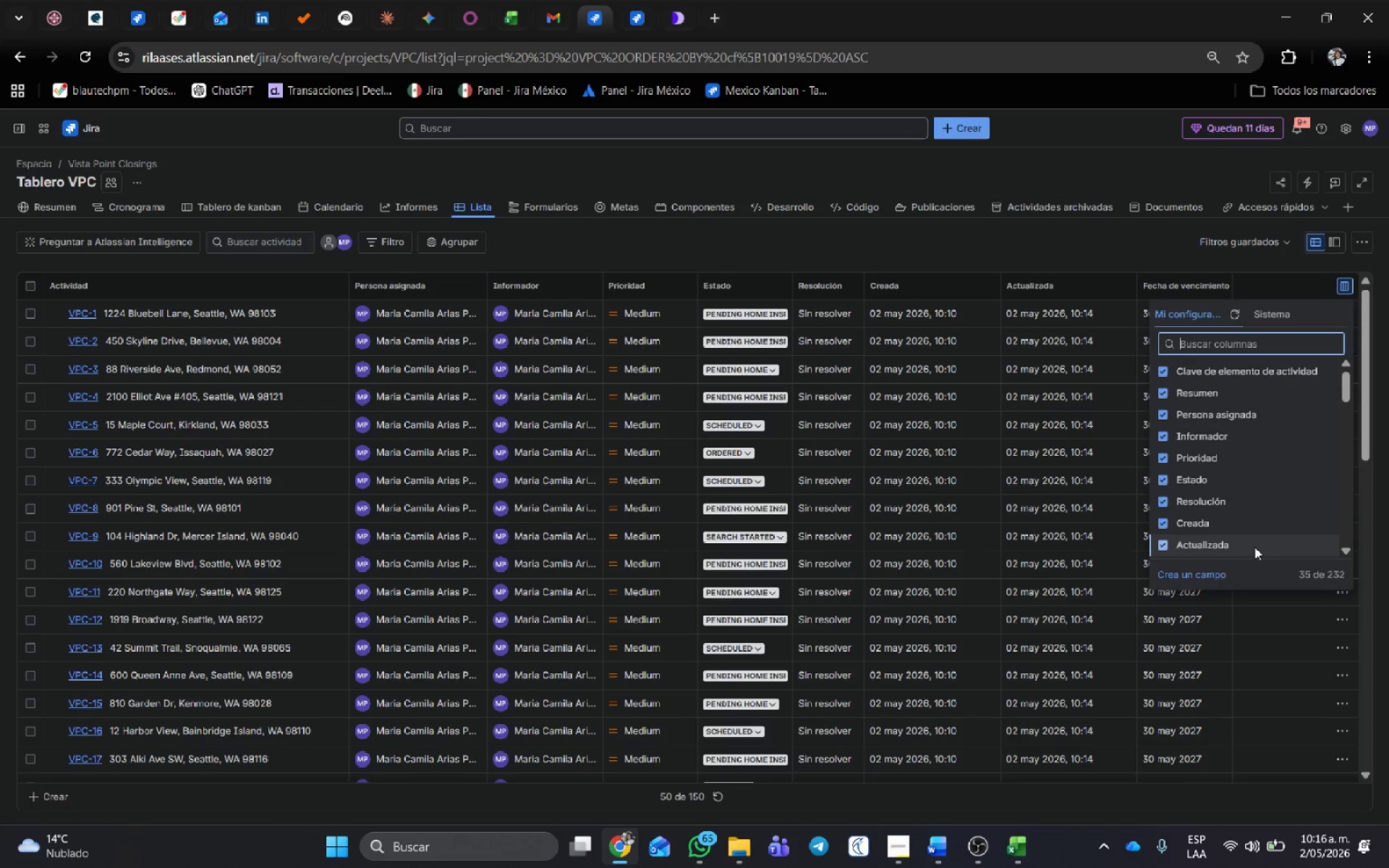 
scroll: coordinate [1254, 398], scroll_direction: up, amount: 3.0
 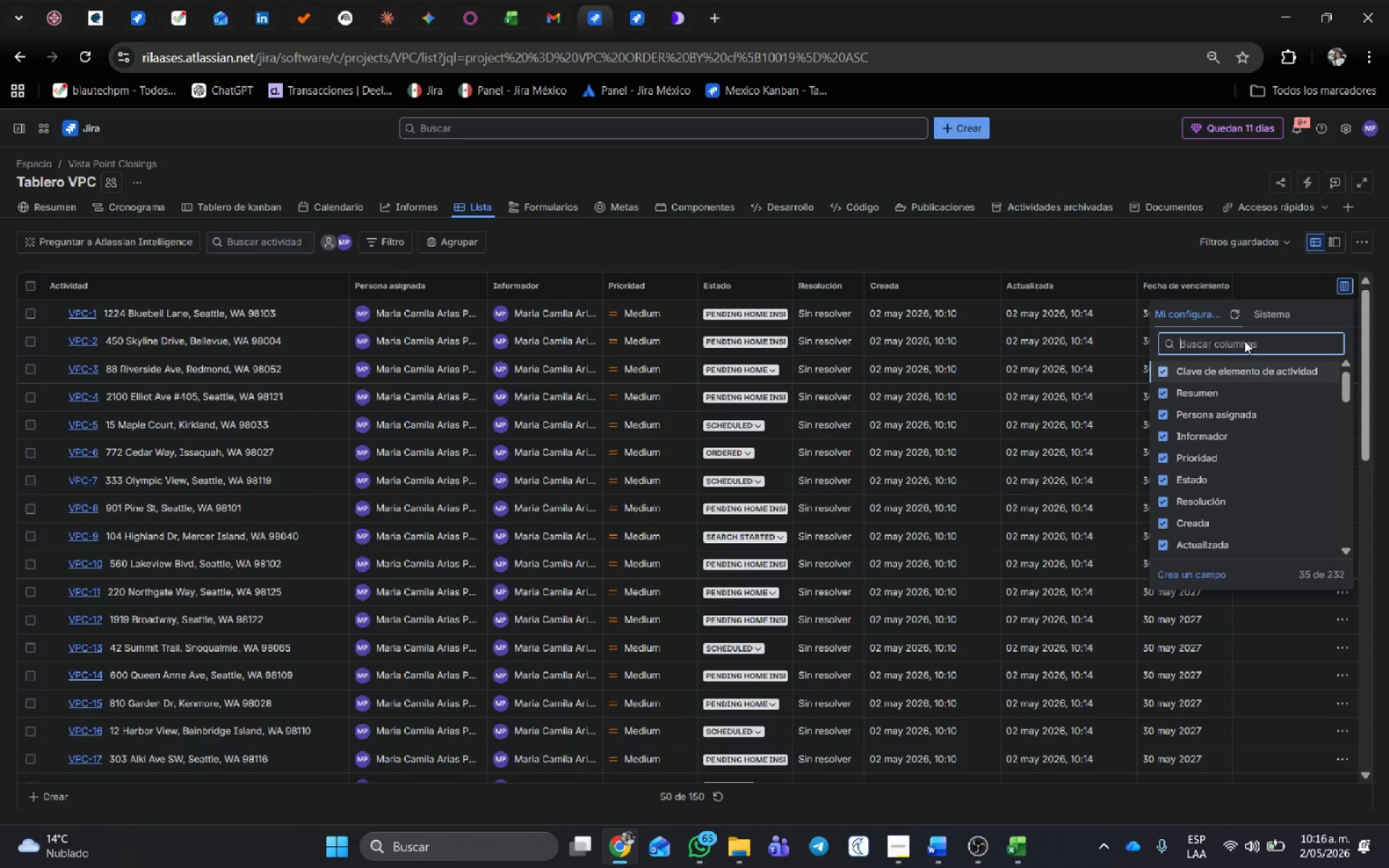 
left_click([1245, 338])
 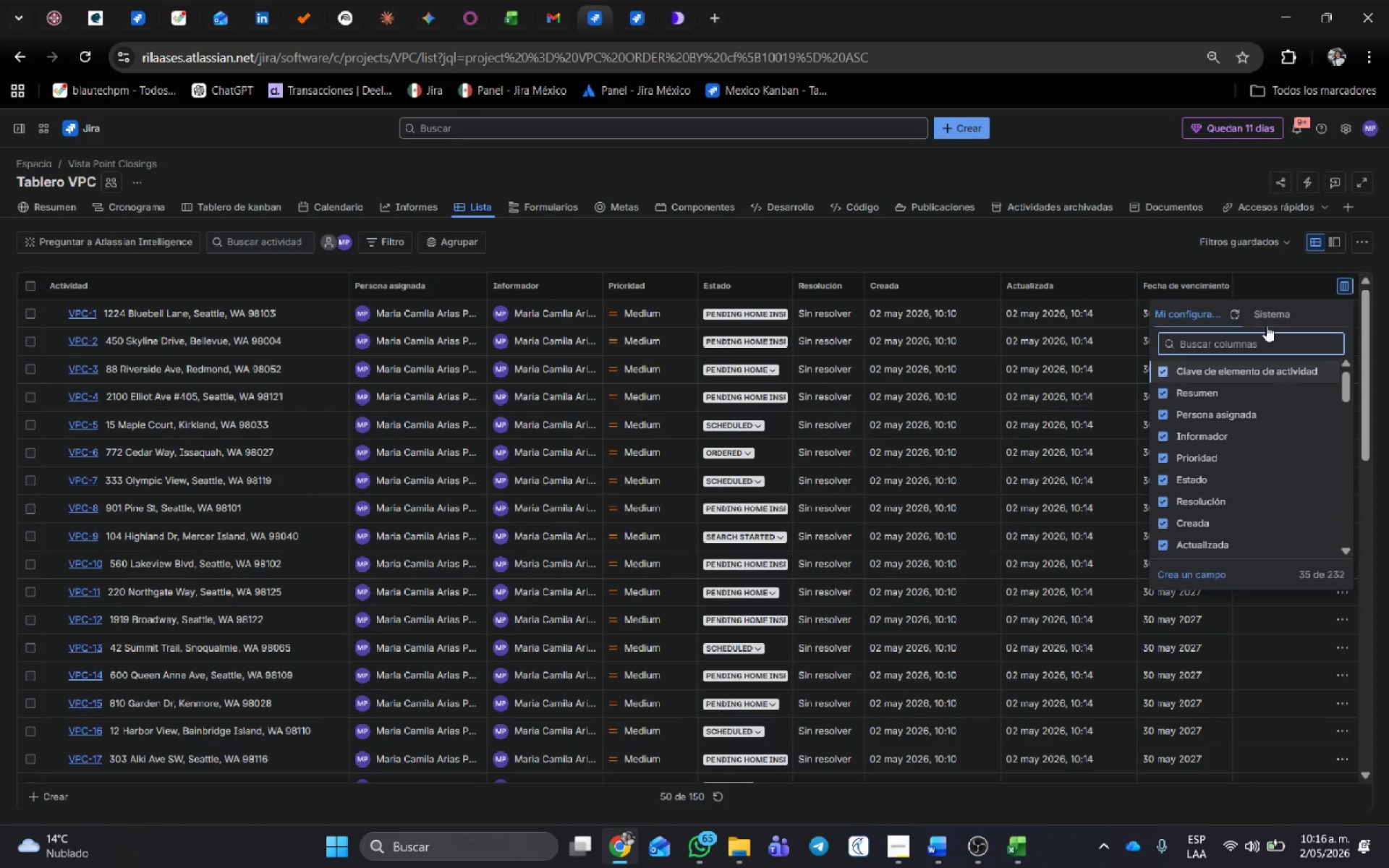 
type(tipo)
 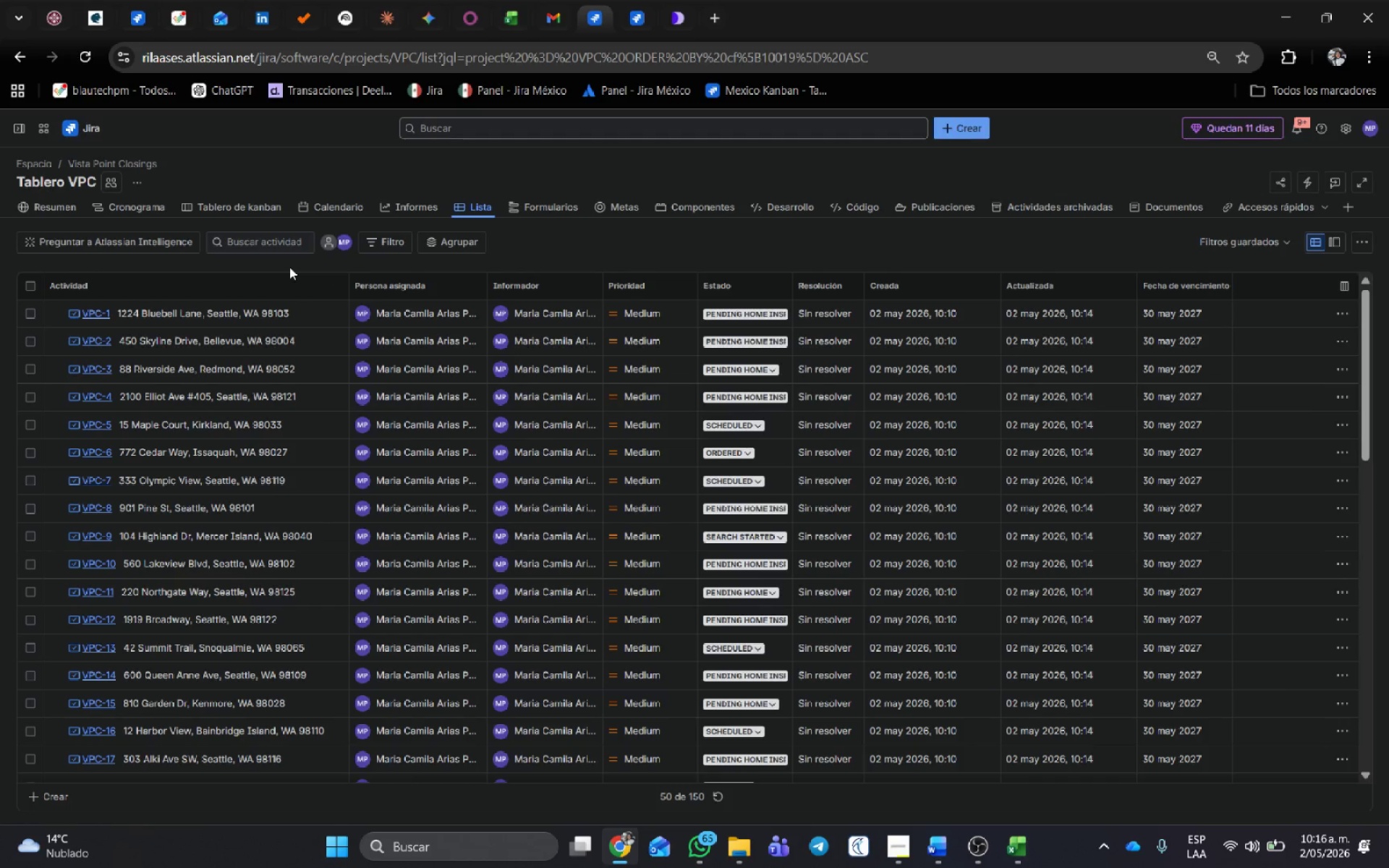 
wait(16.44)
 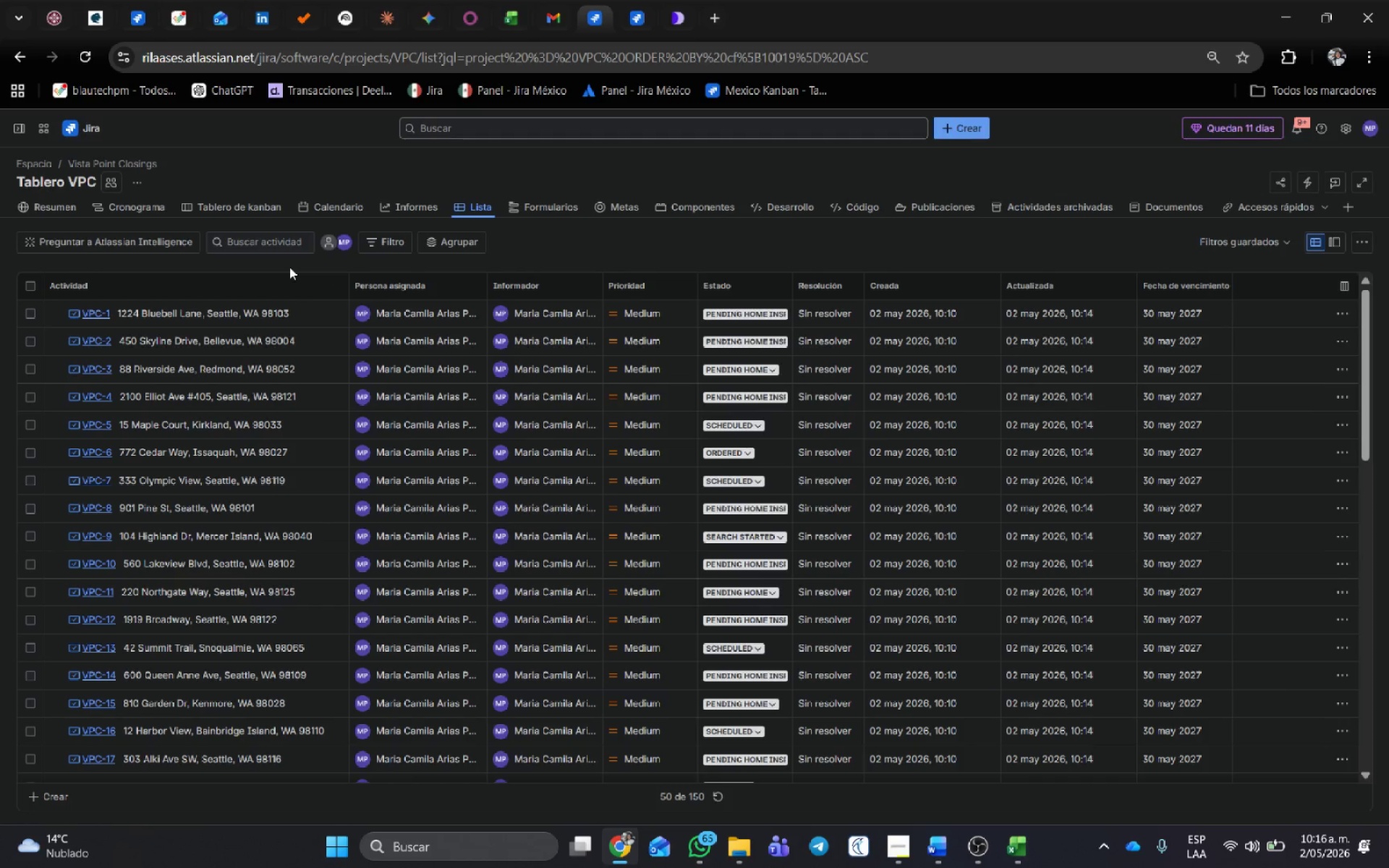 
scroll: coordinate [825, 549], scroll_direction: up, amount: 6.0
 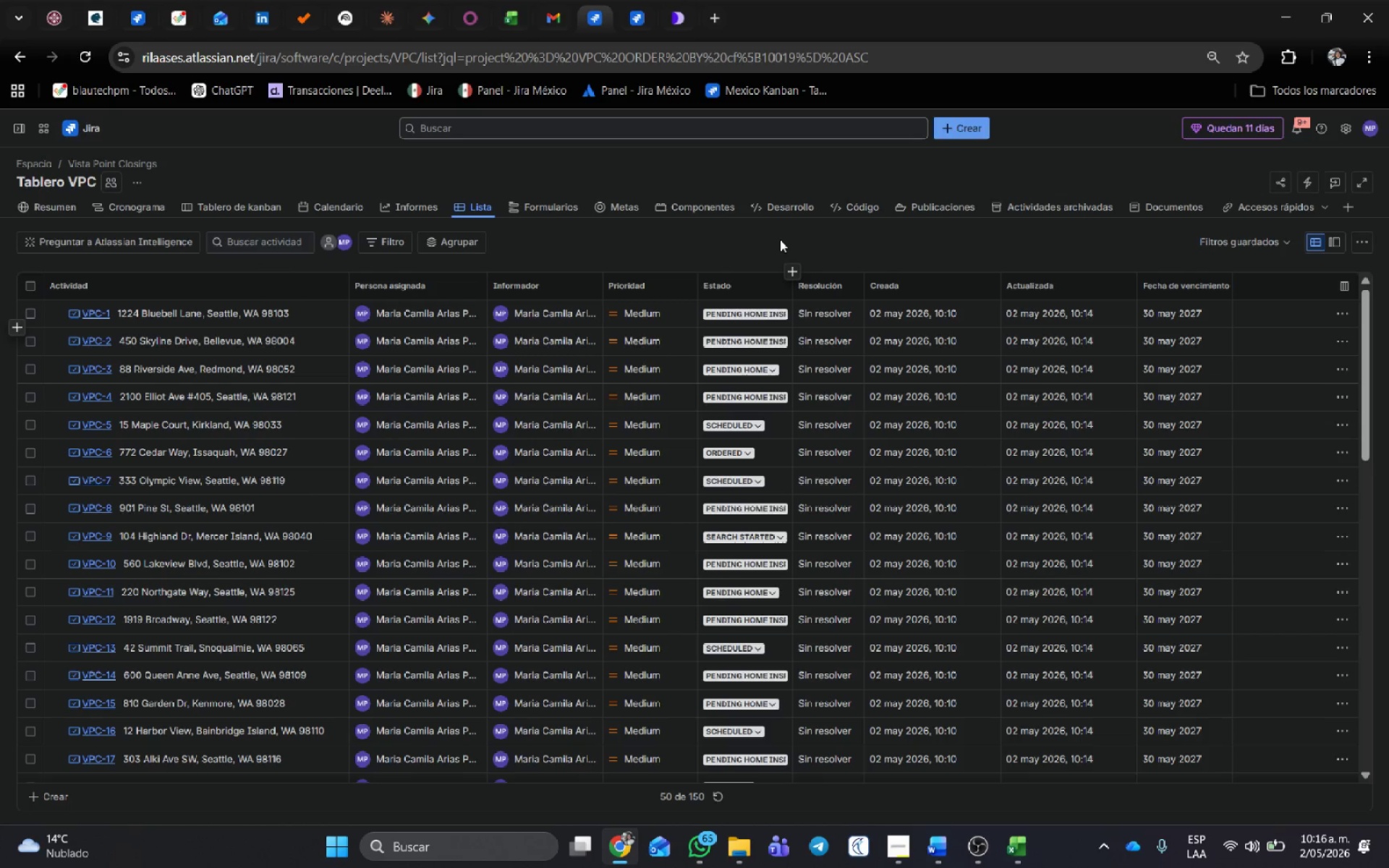 
left_click([780, 239])
 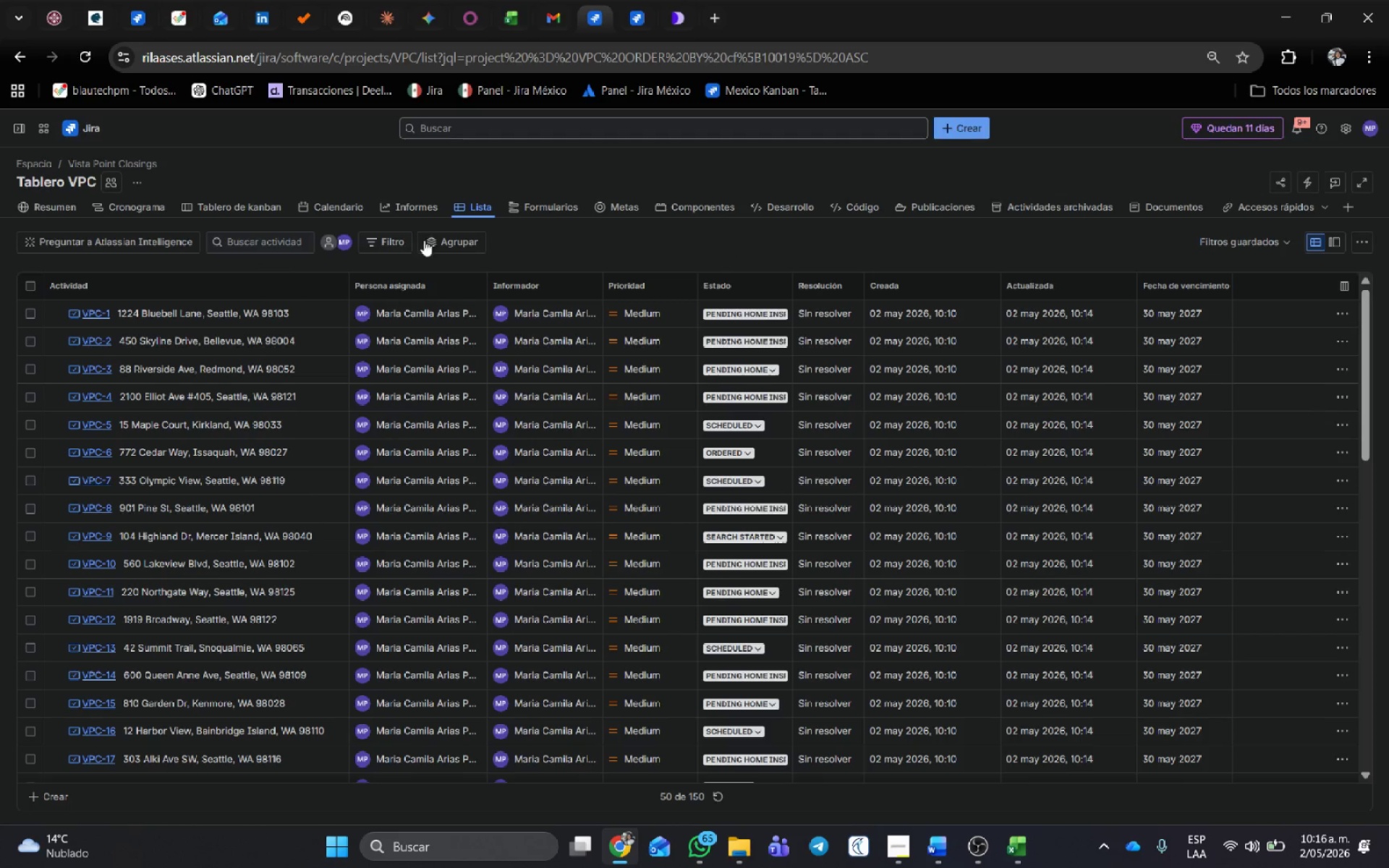 
left_click([446, 243])
 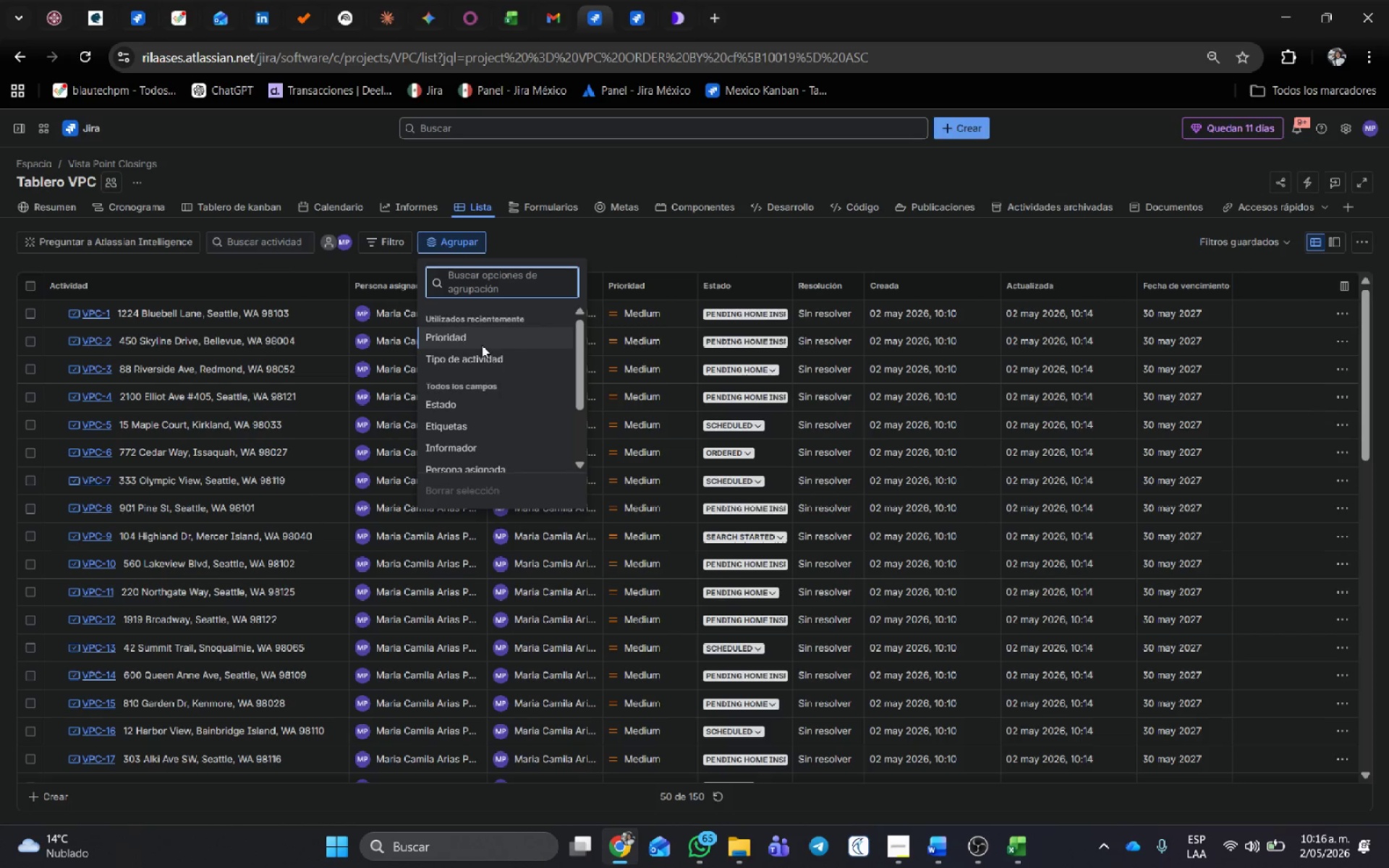 
left_click([483, 365])
 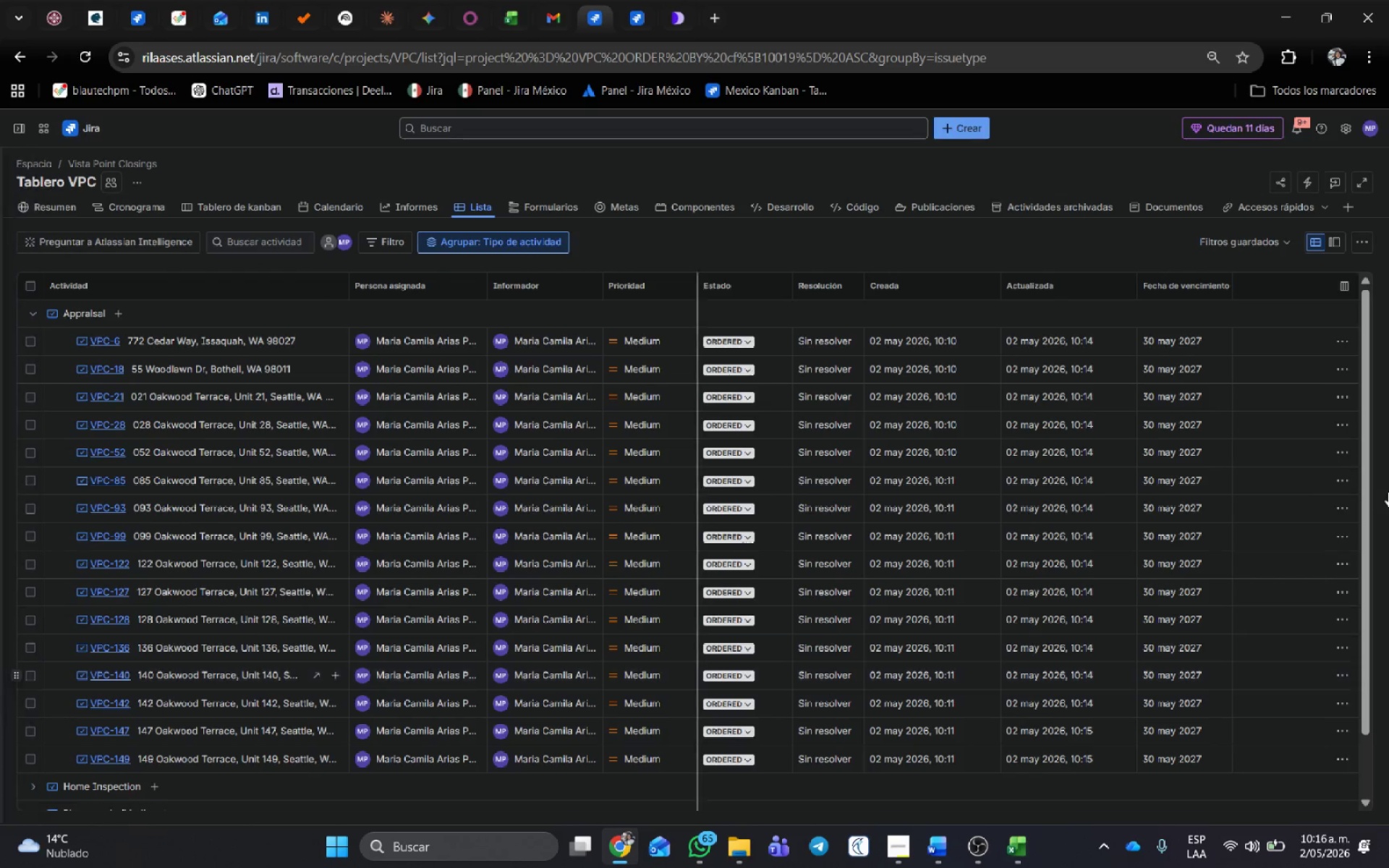 
wait(5.67)
 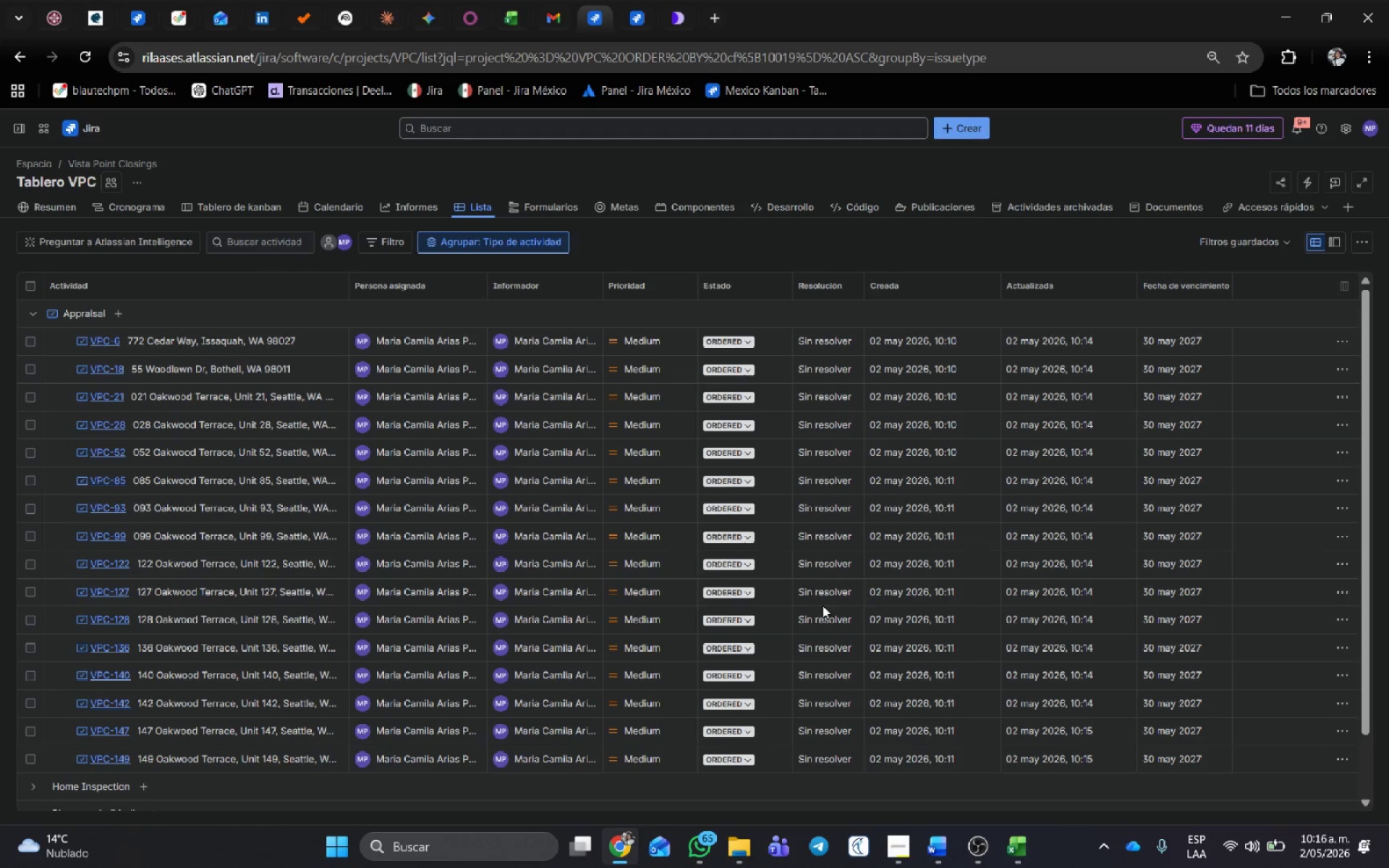 
scroll: coordinate [114, 640], scroll_direction: down, amount: 7.0
 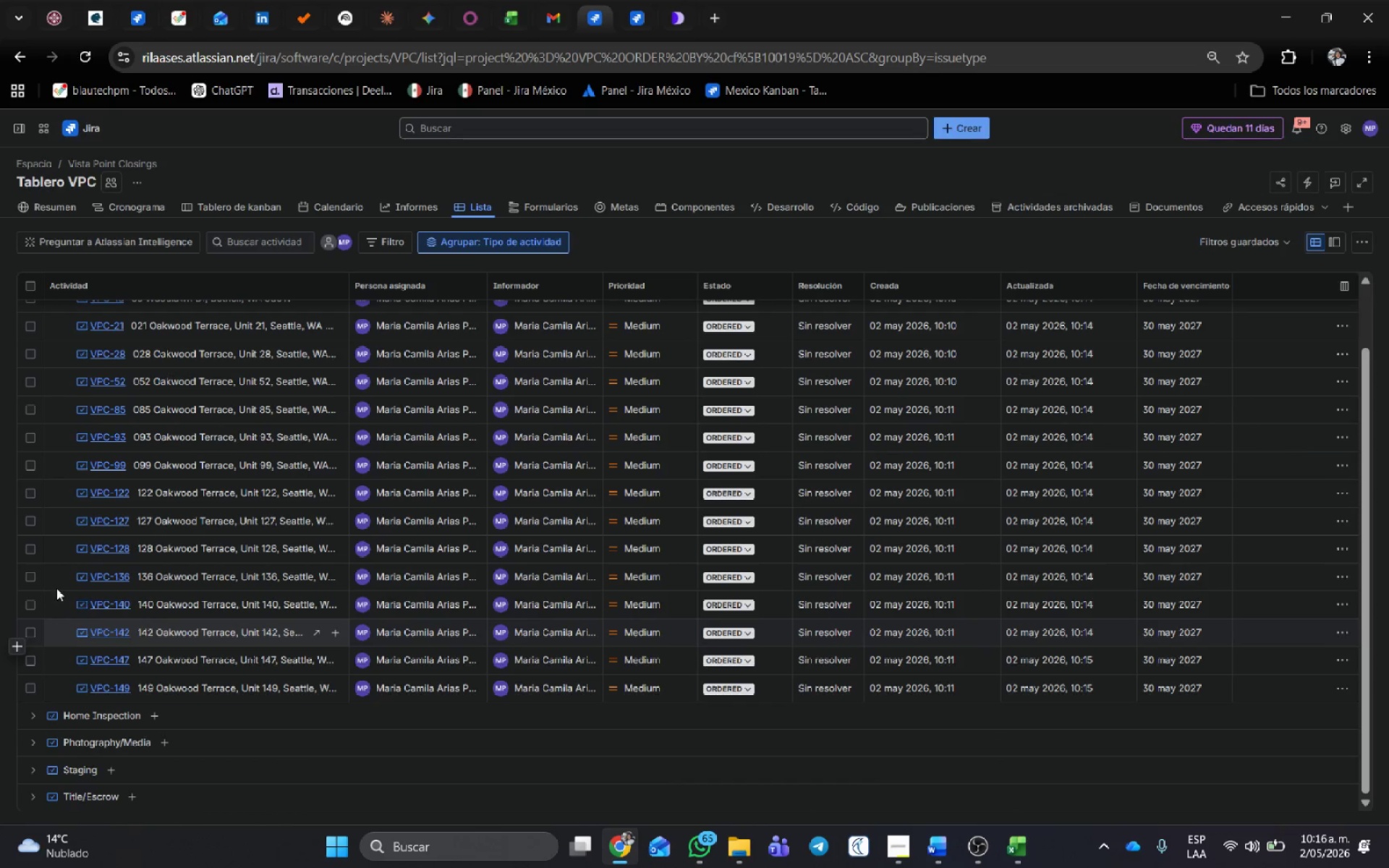 
scroll: coordinate [53, 427], scroll_direction: up, amount: 4.0
 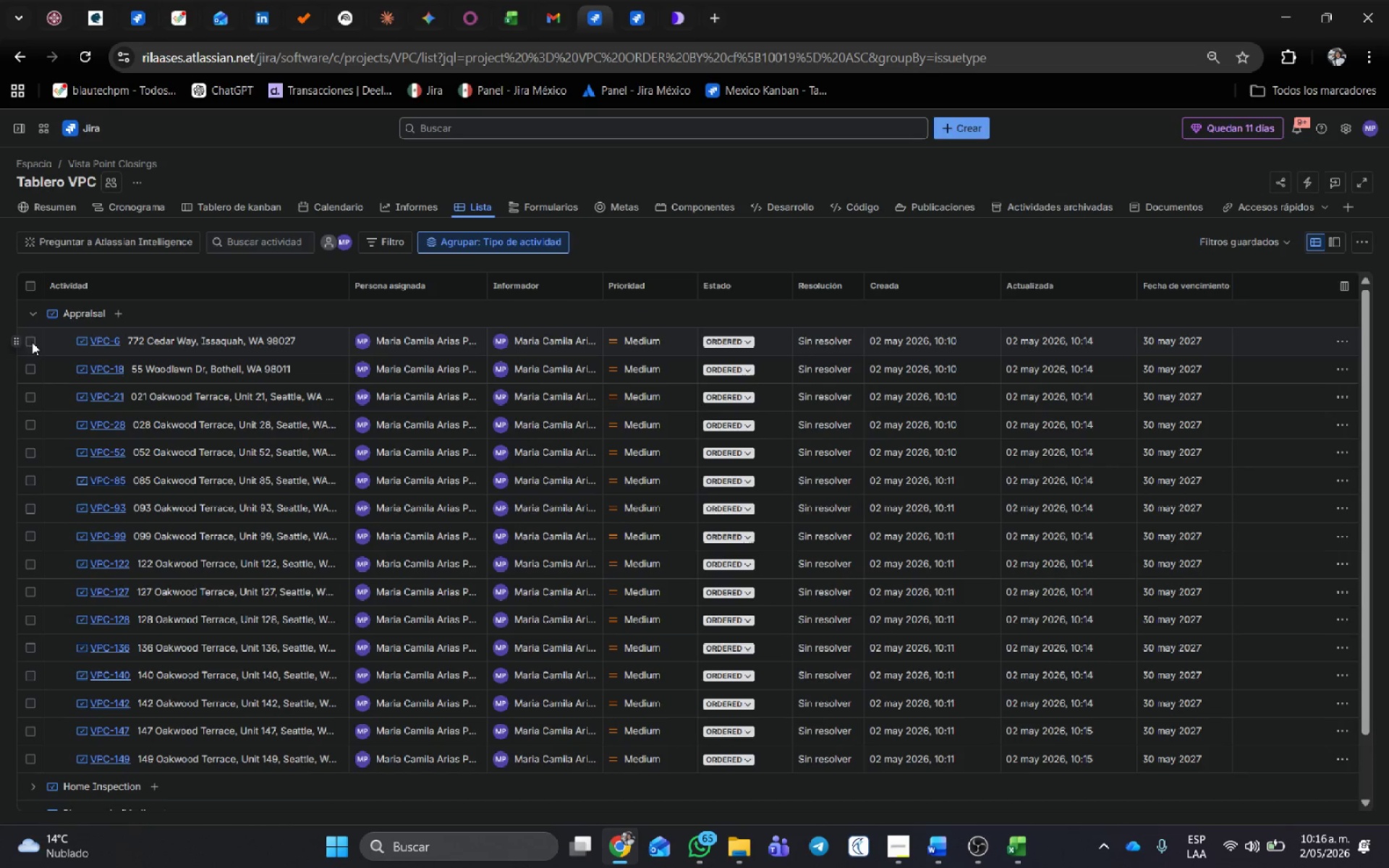 
left_click([31, 342])
 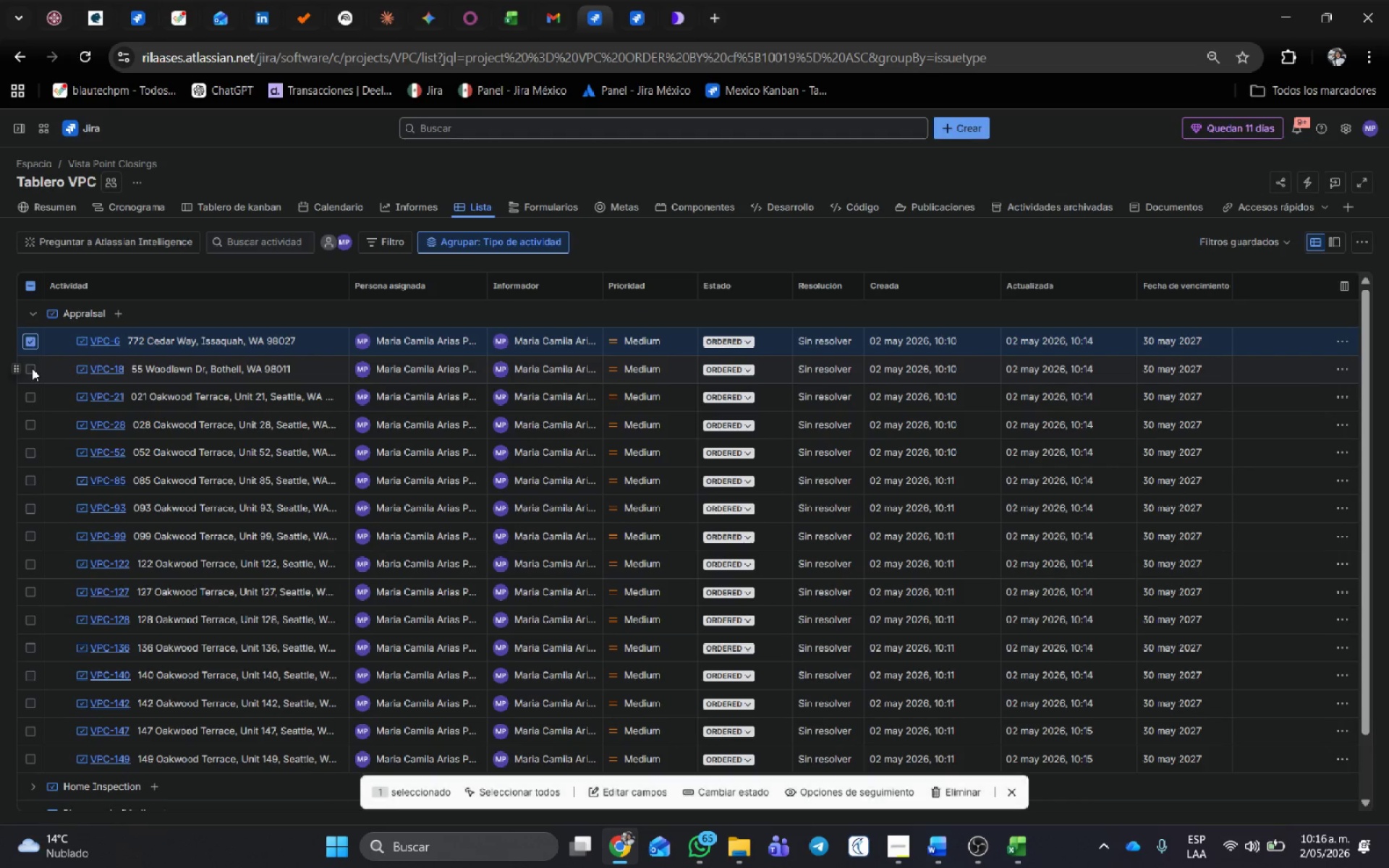 
left_click([32, 368])
 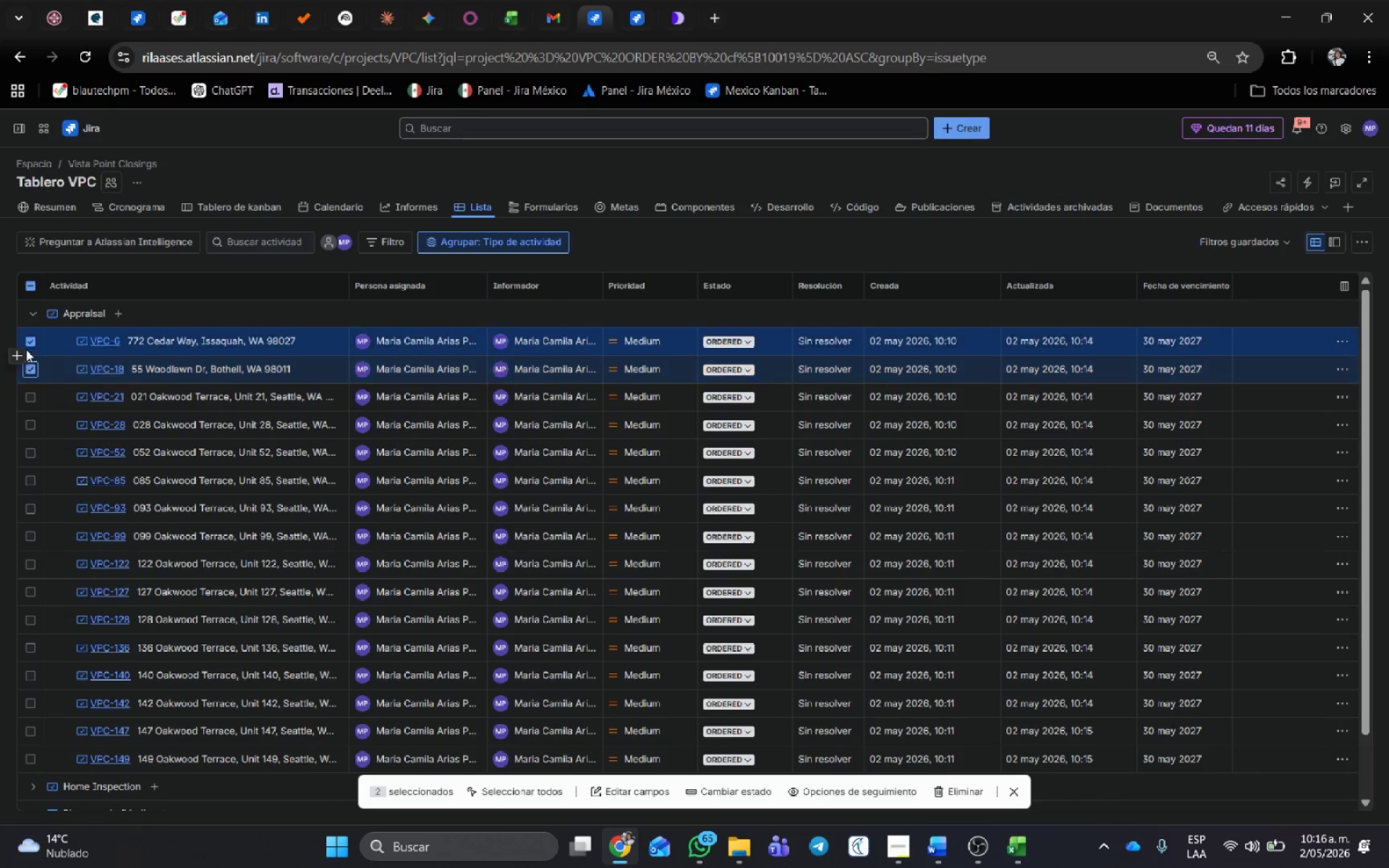 
left_click([26, 346])
 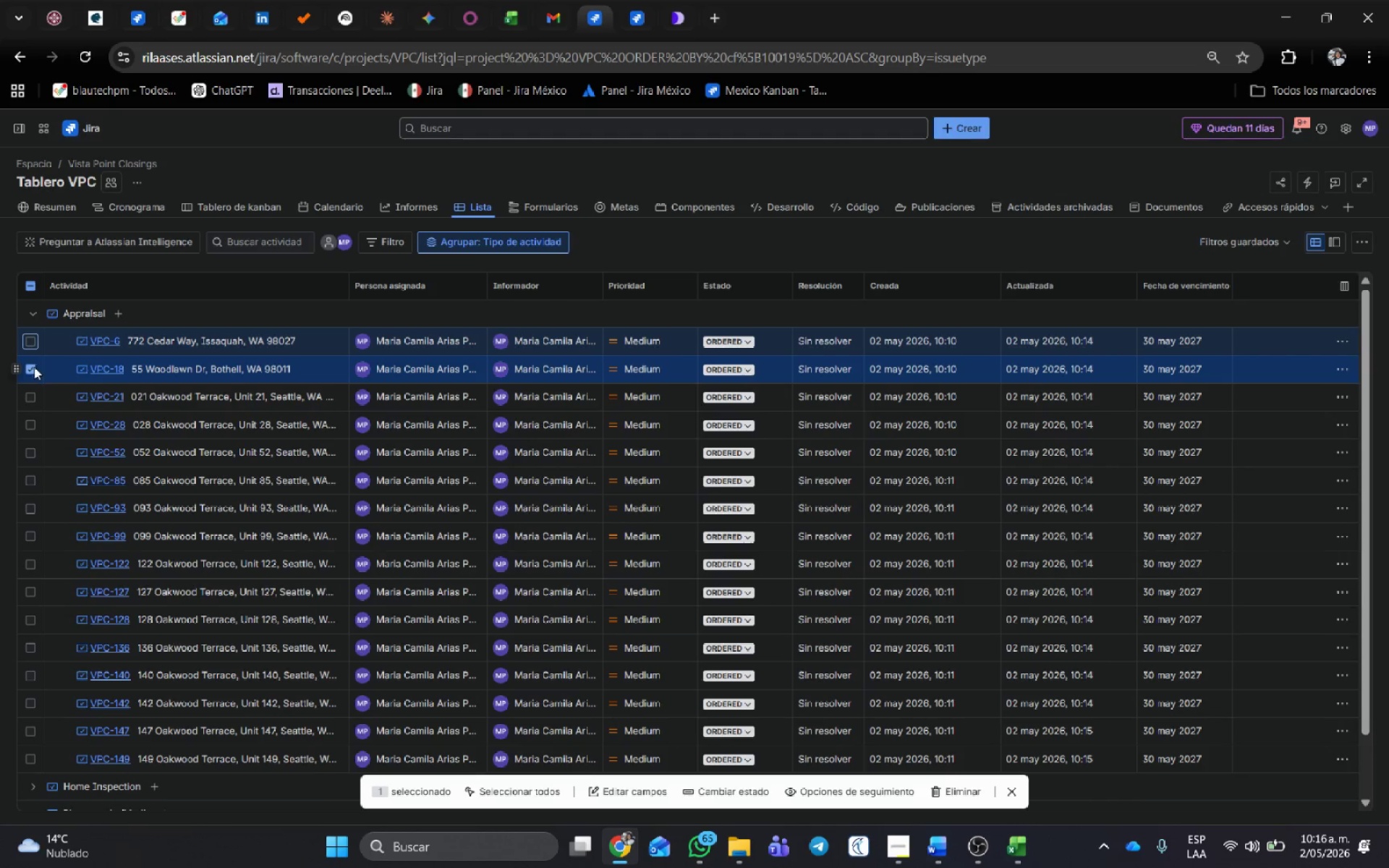 
left_click([34, 367])
 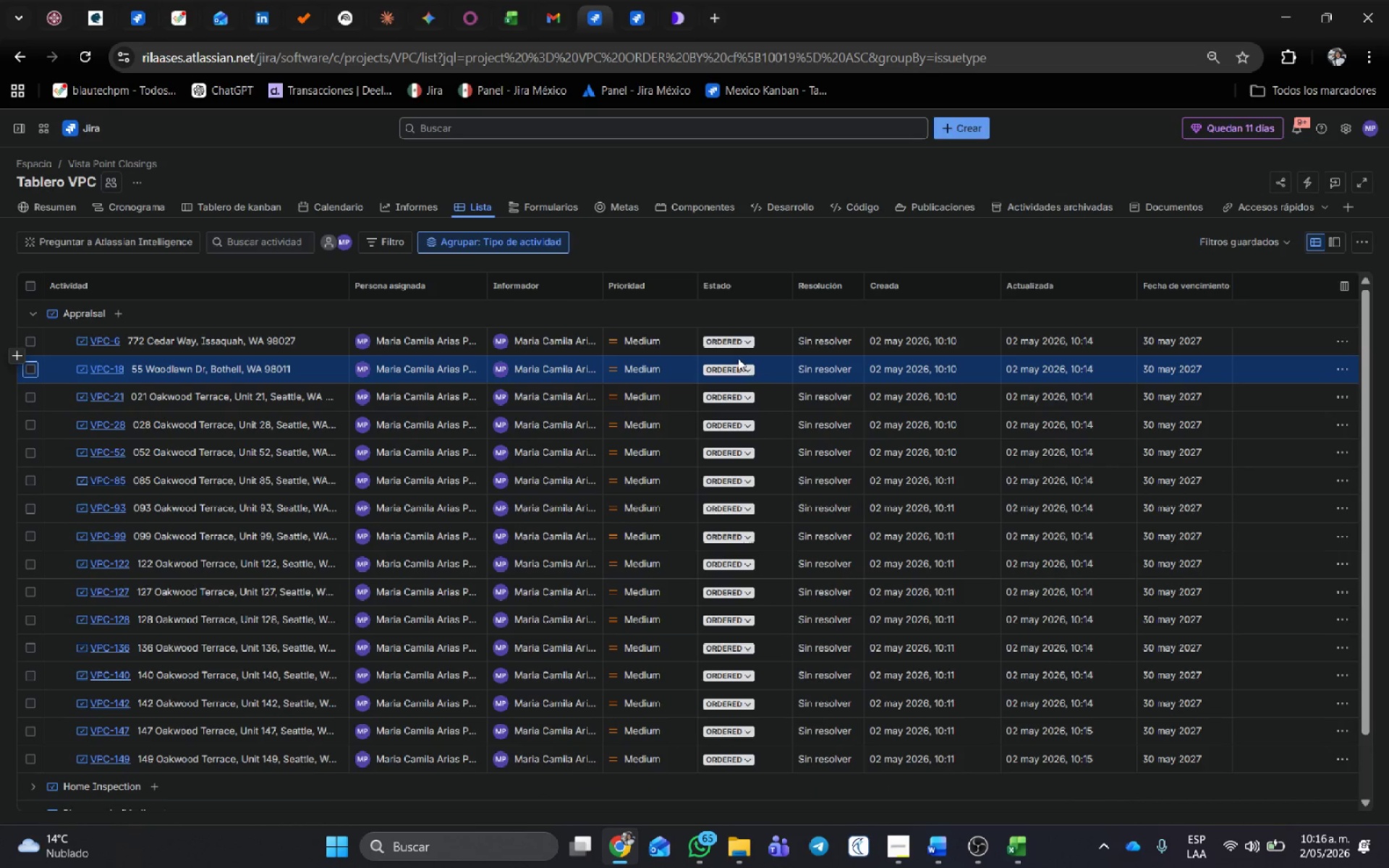 
left_click([747, 369])
 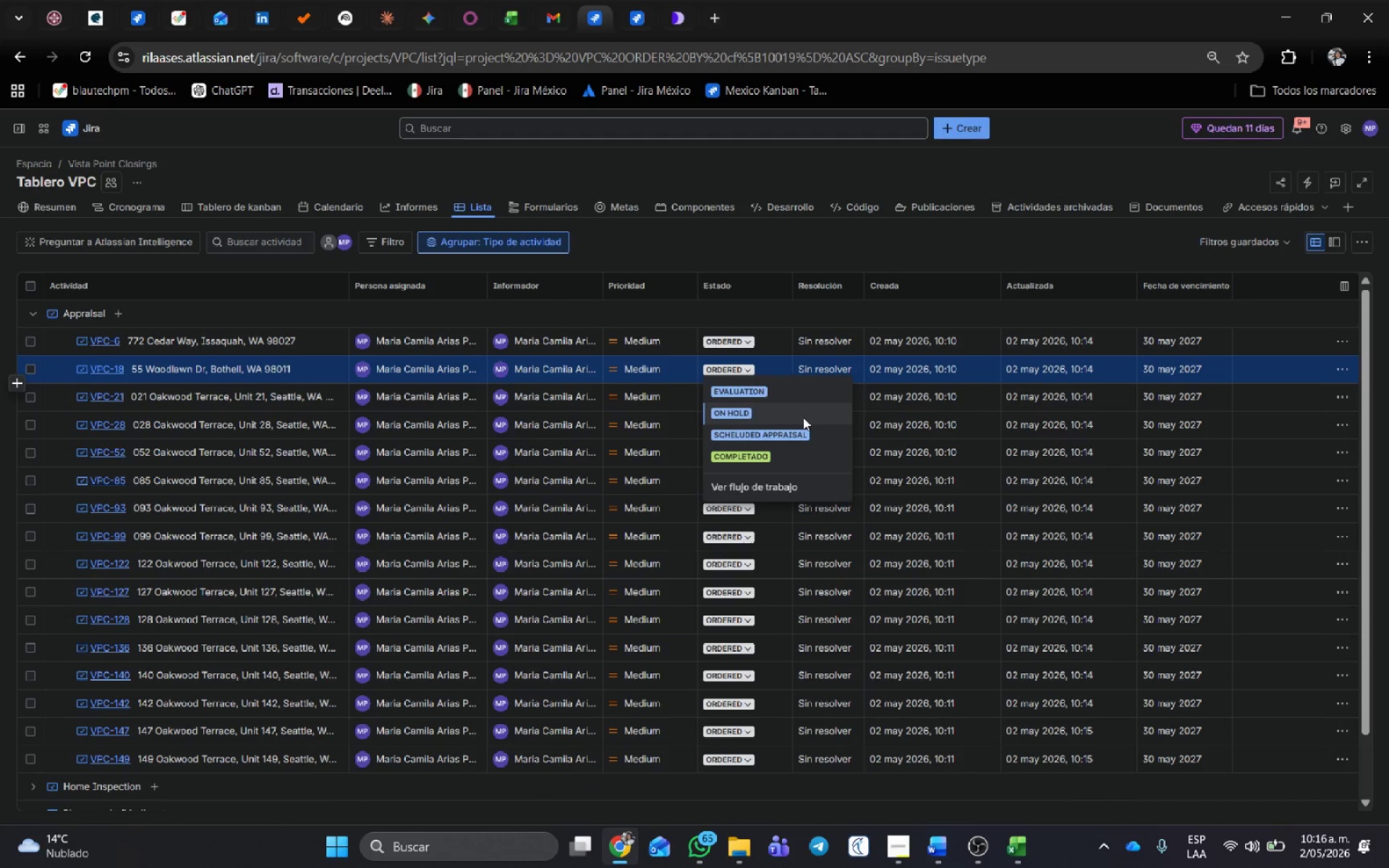 
left_click([803, 417])
 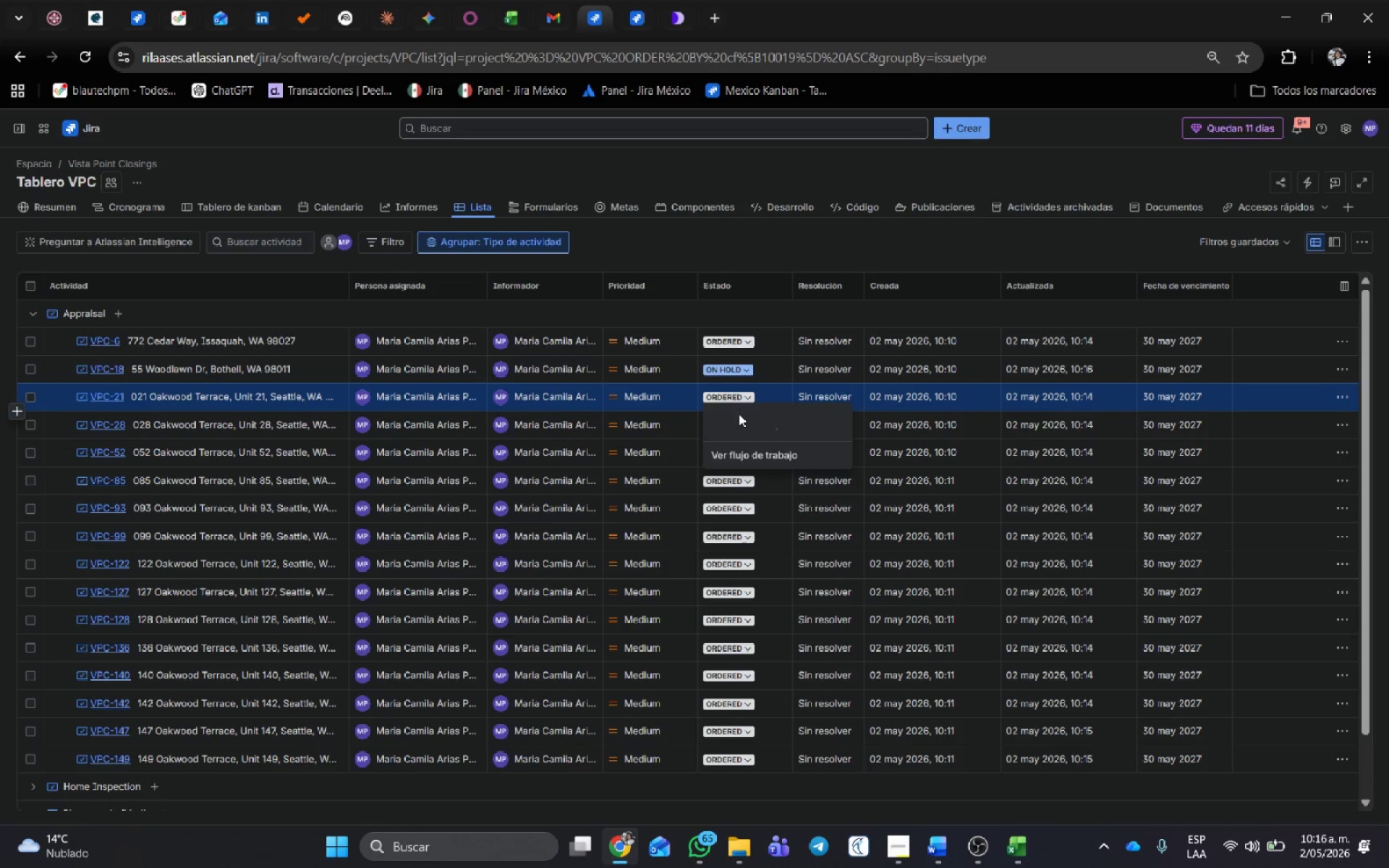 
left_click([740, 414])
 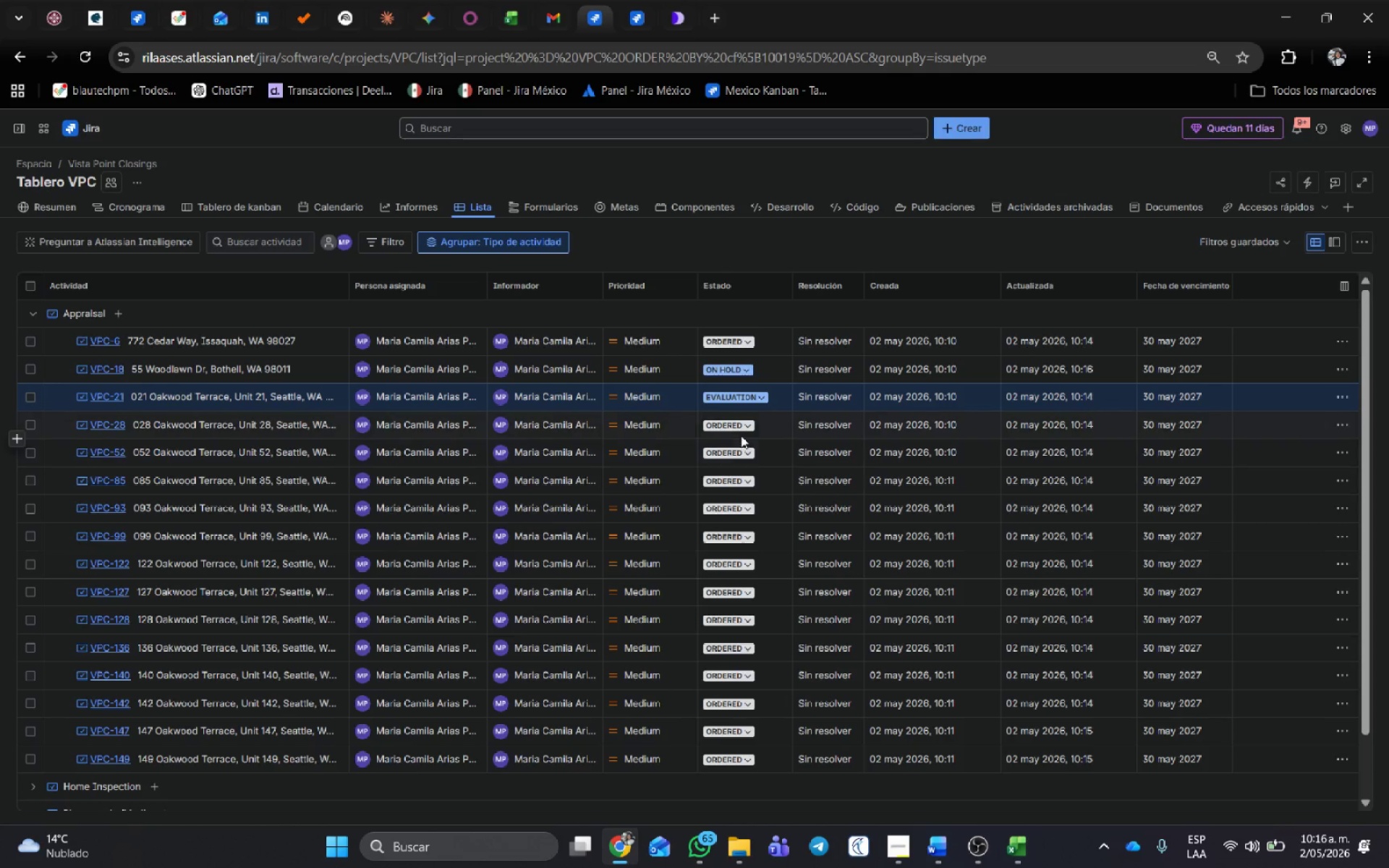 
left_click([742, 428])
 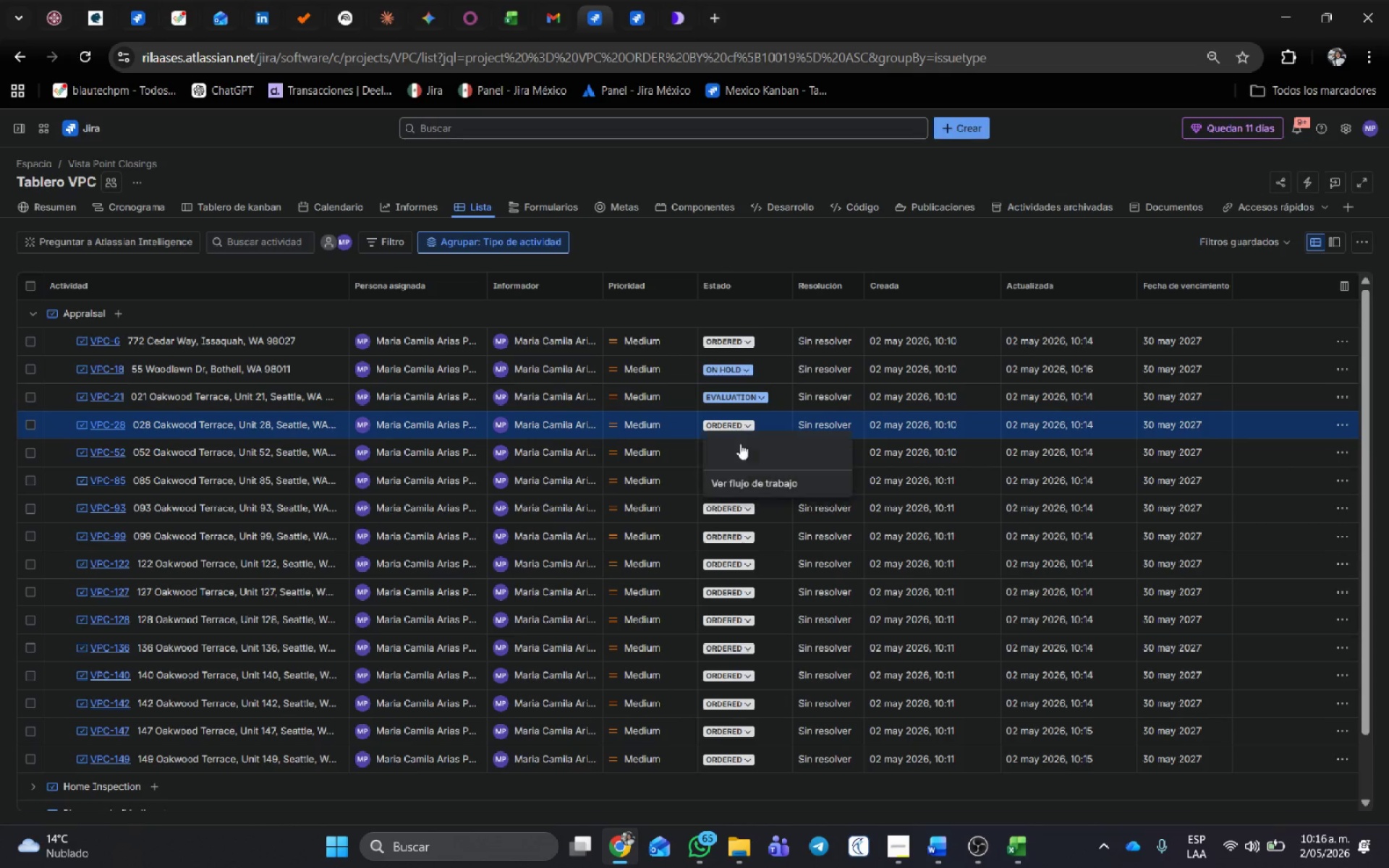 
mouse_move([737, 471])
 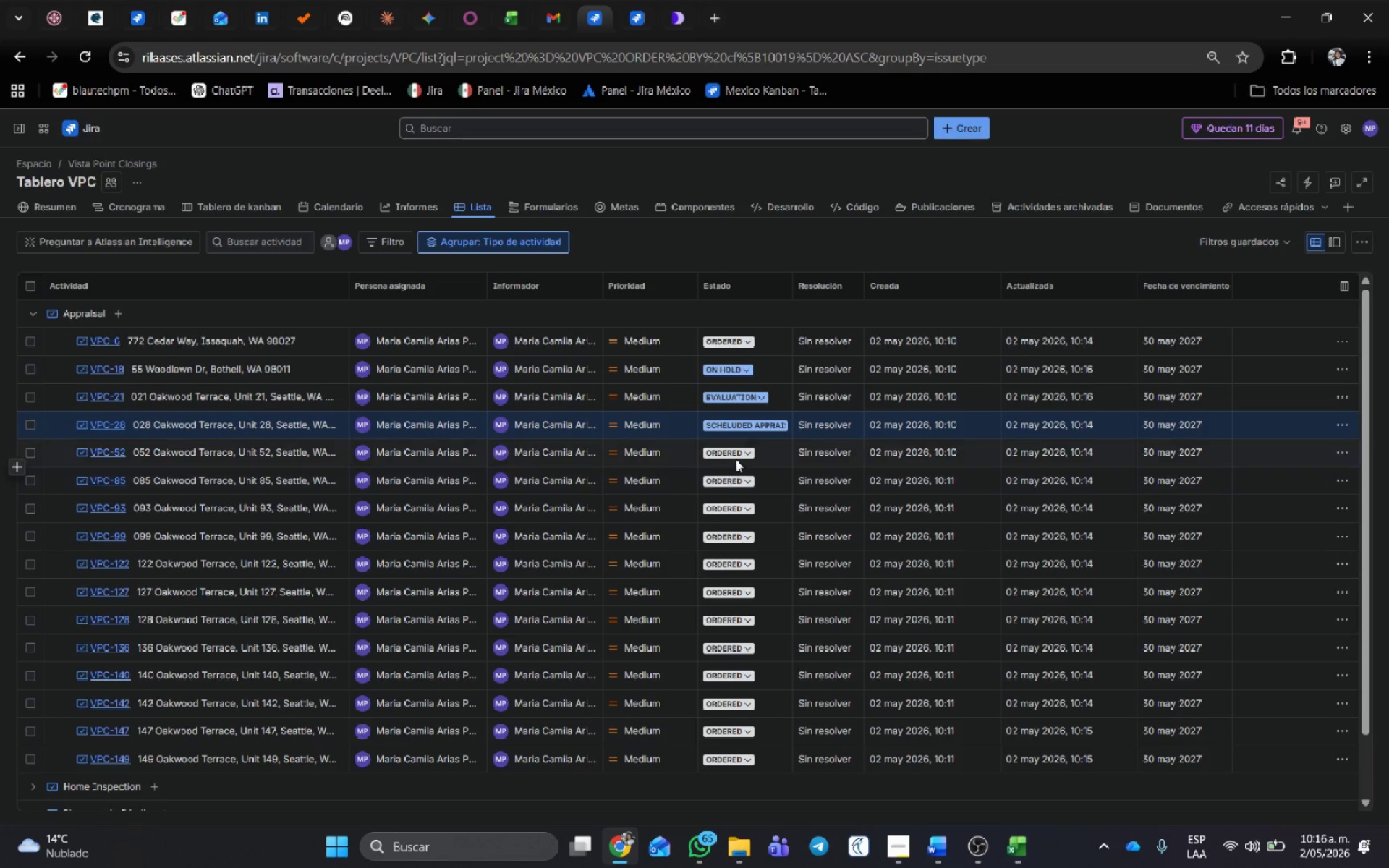 
left_click([736, 459])
 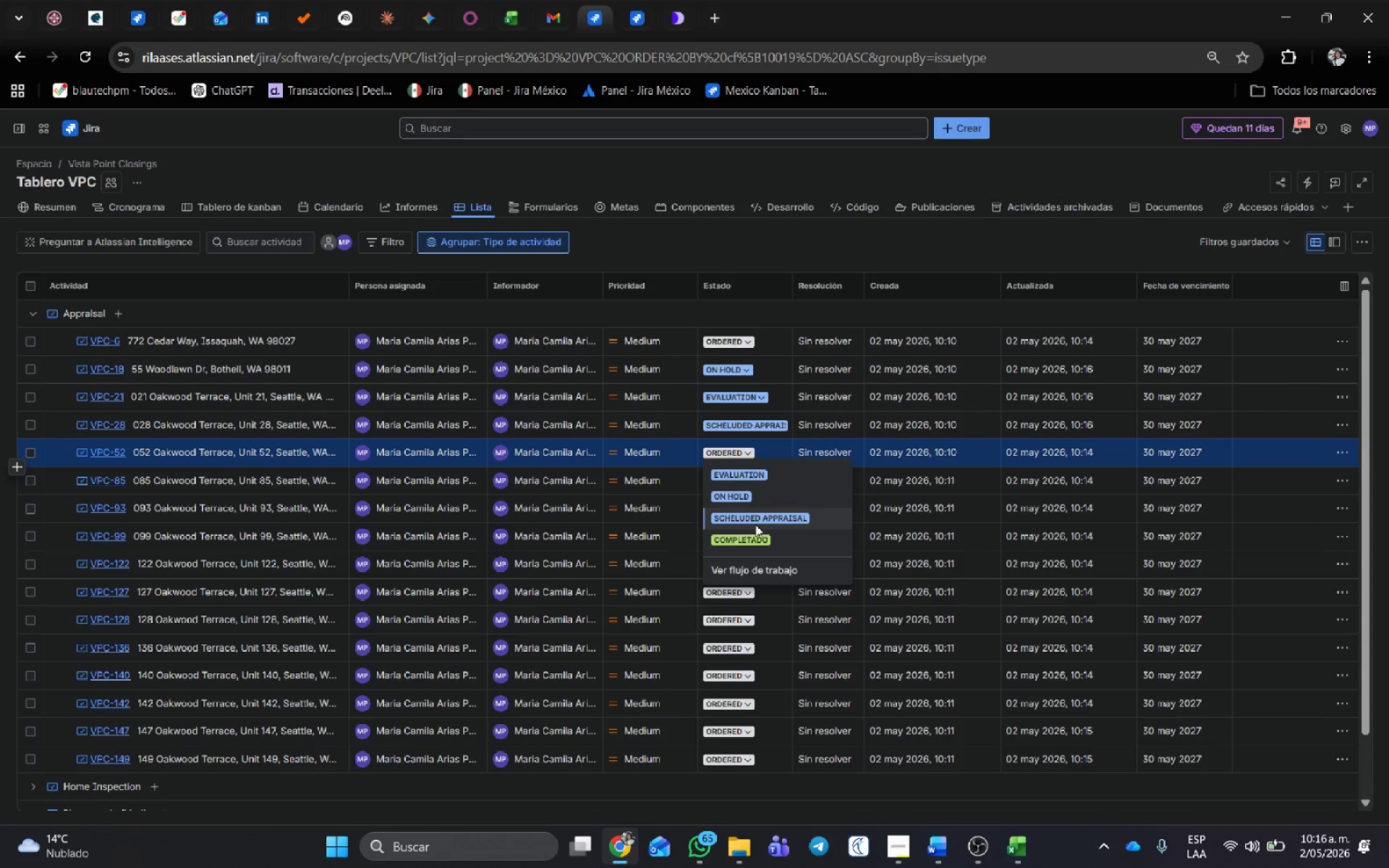 
left_click([755, 537])
 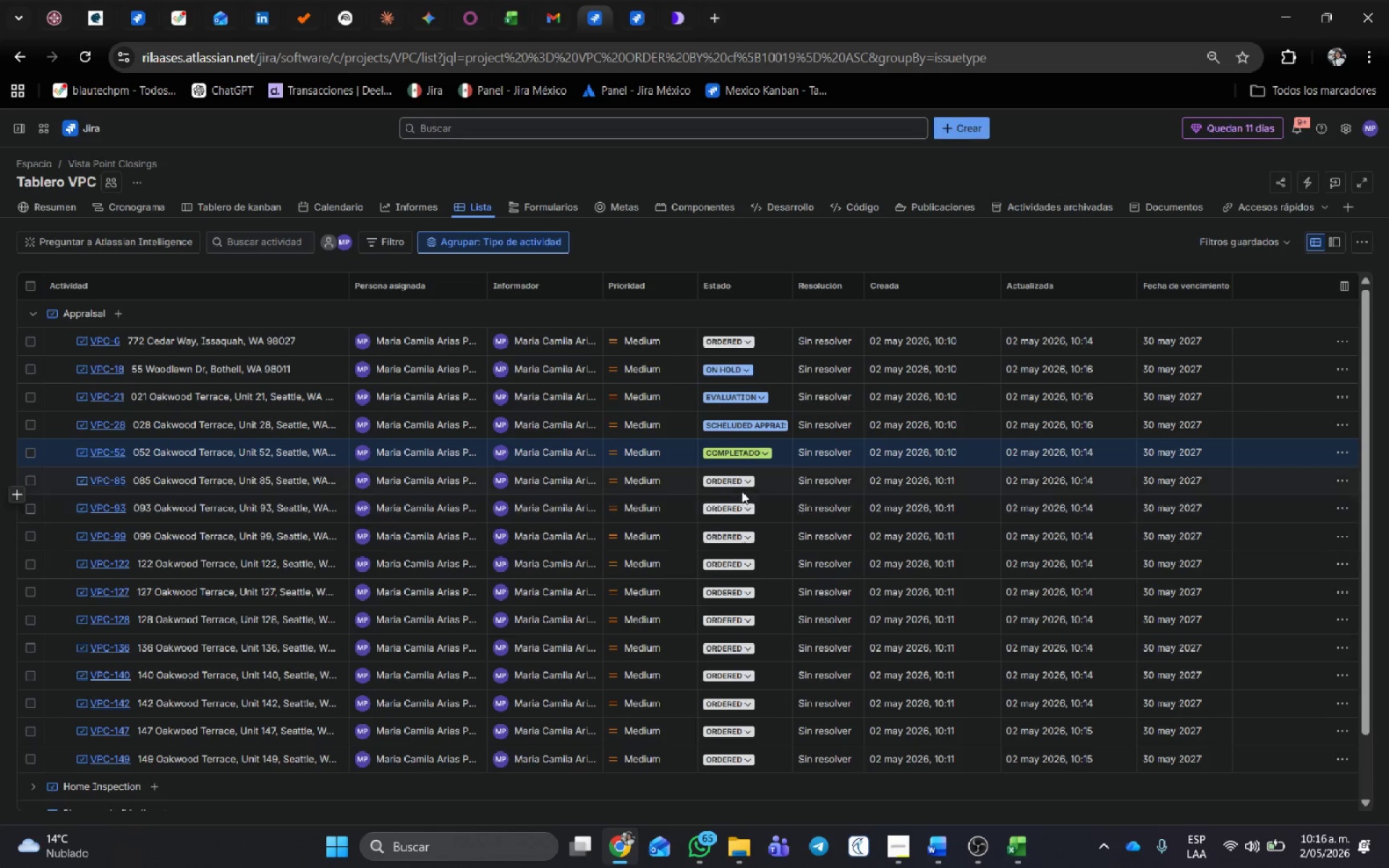 
left_click([740, 480])
 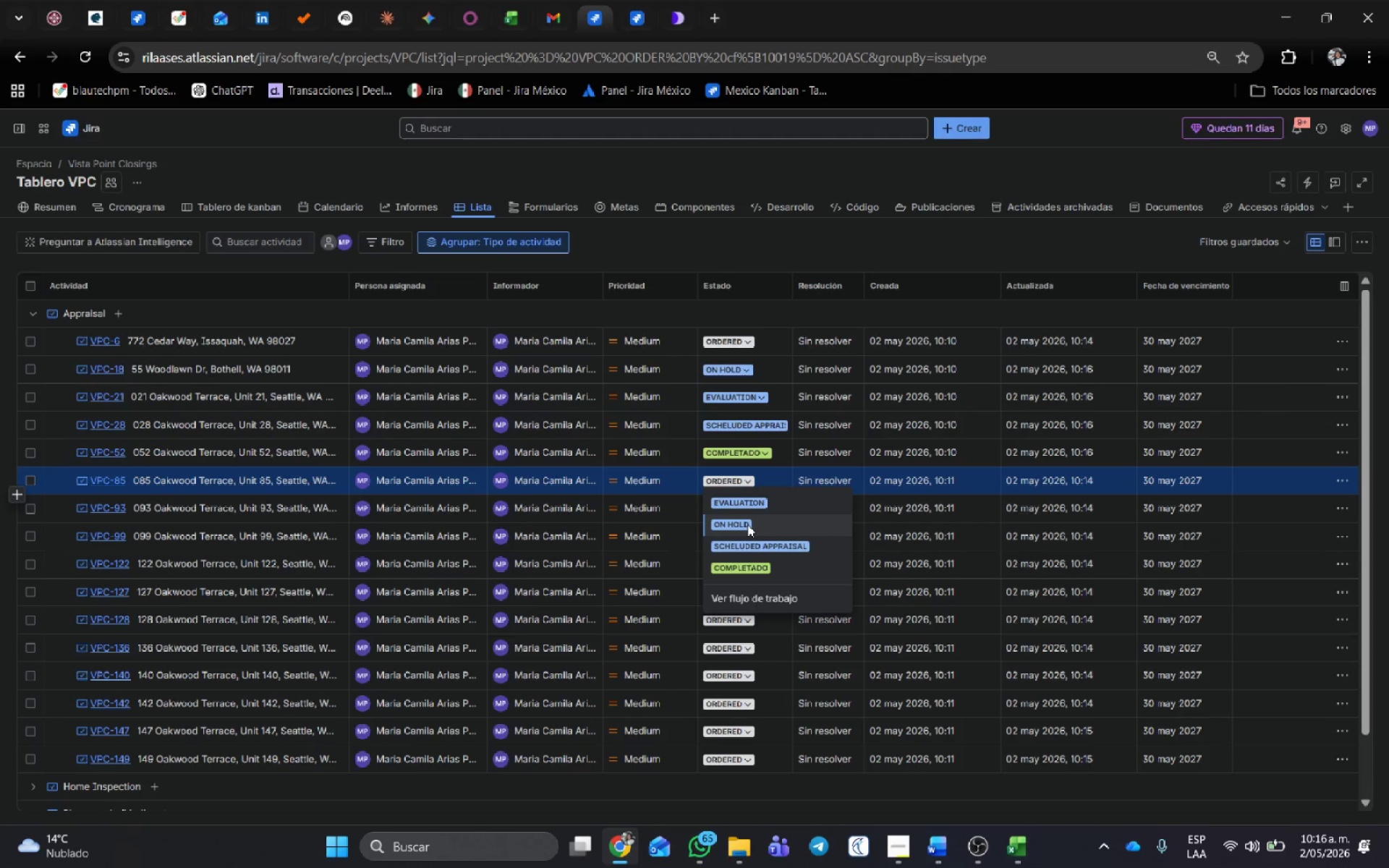 
left_click([747, 524])
 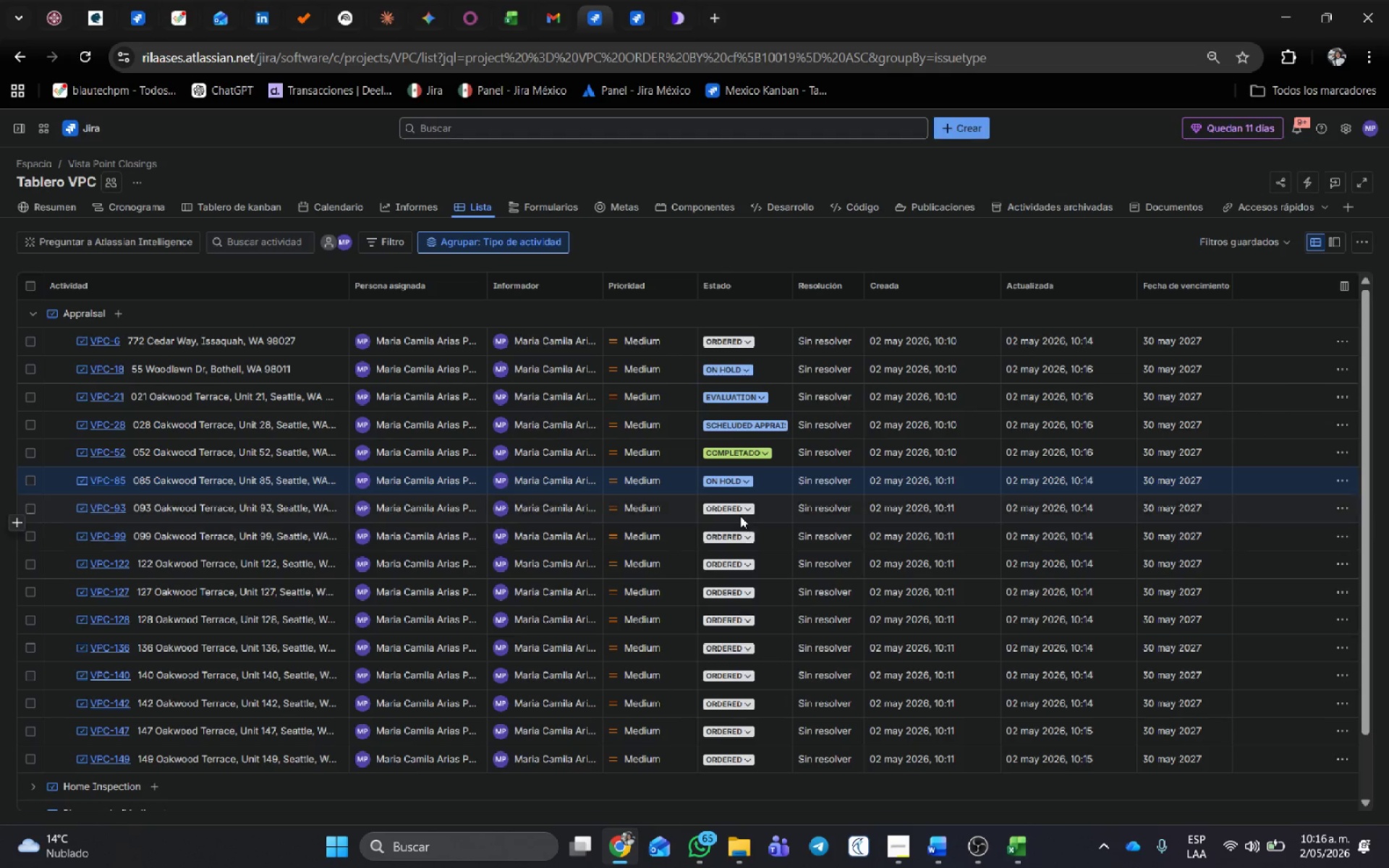 
left_click([740, 515])
 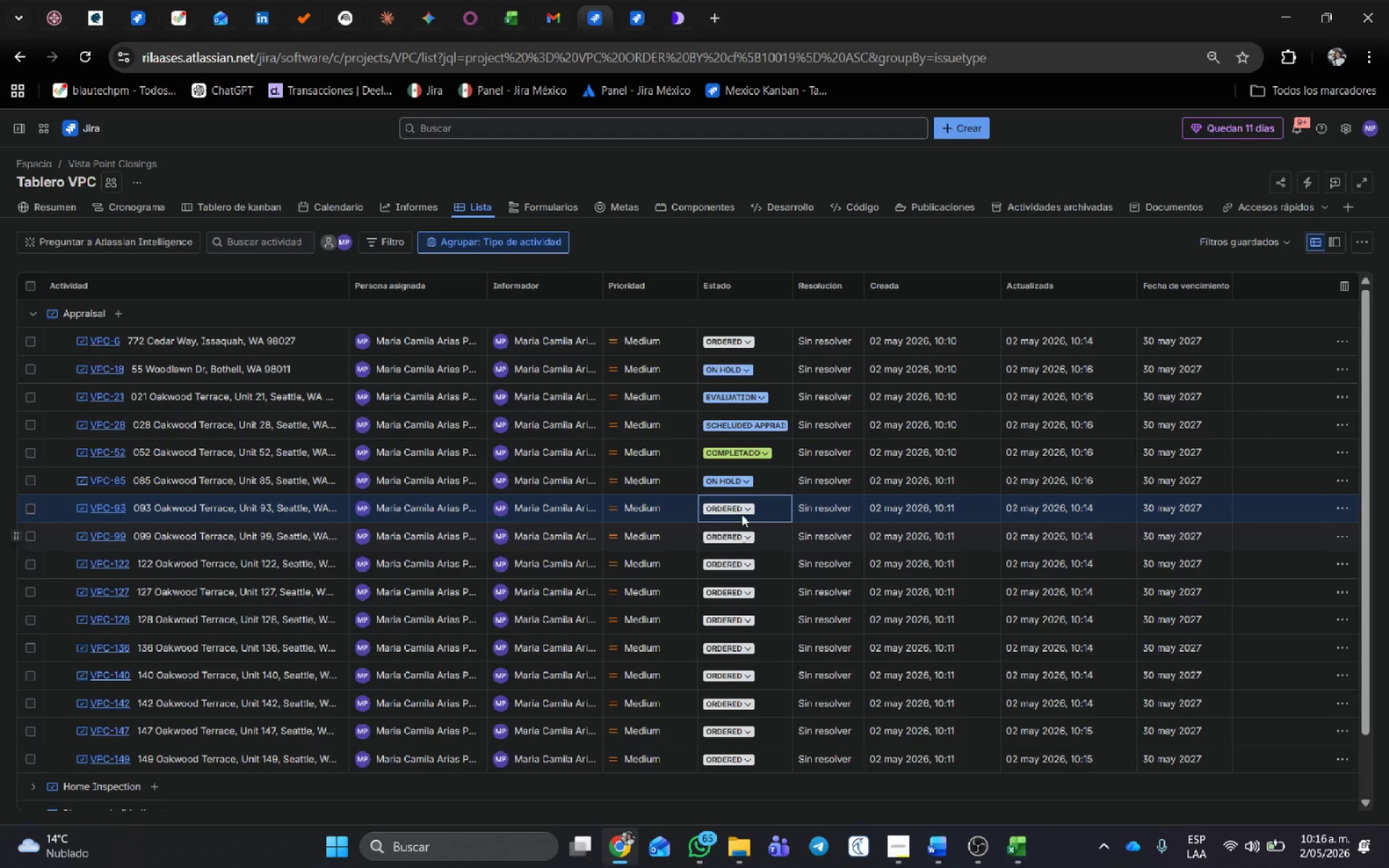 
left_click([739, 501])
 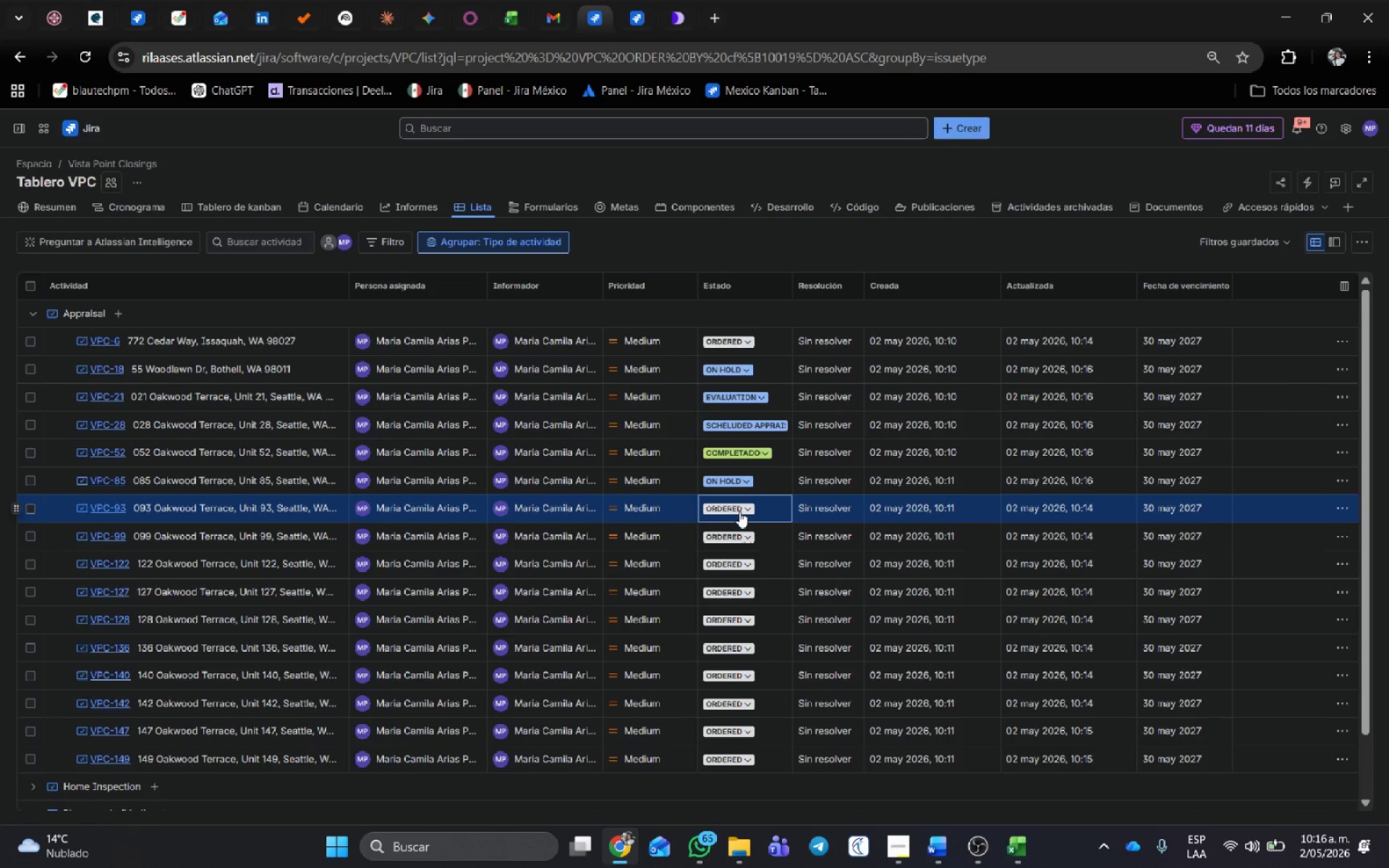 
left_click([739, 511])
 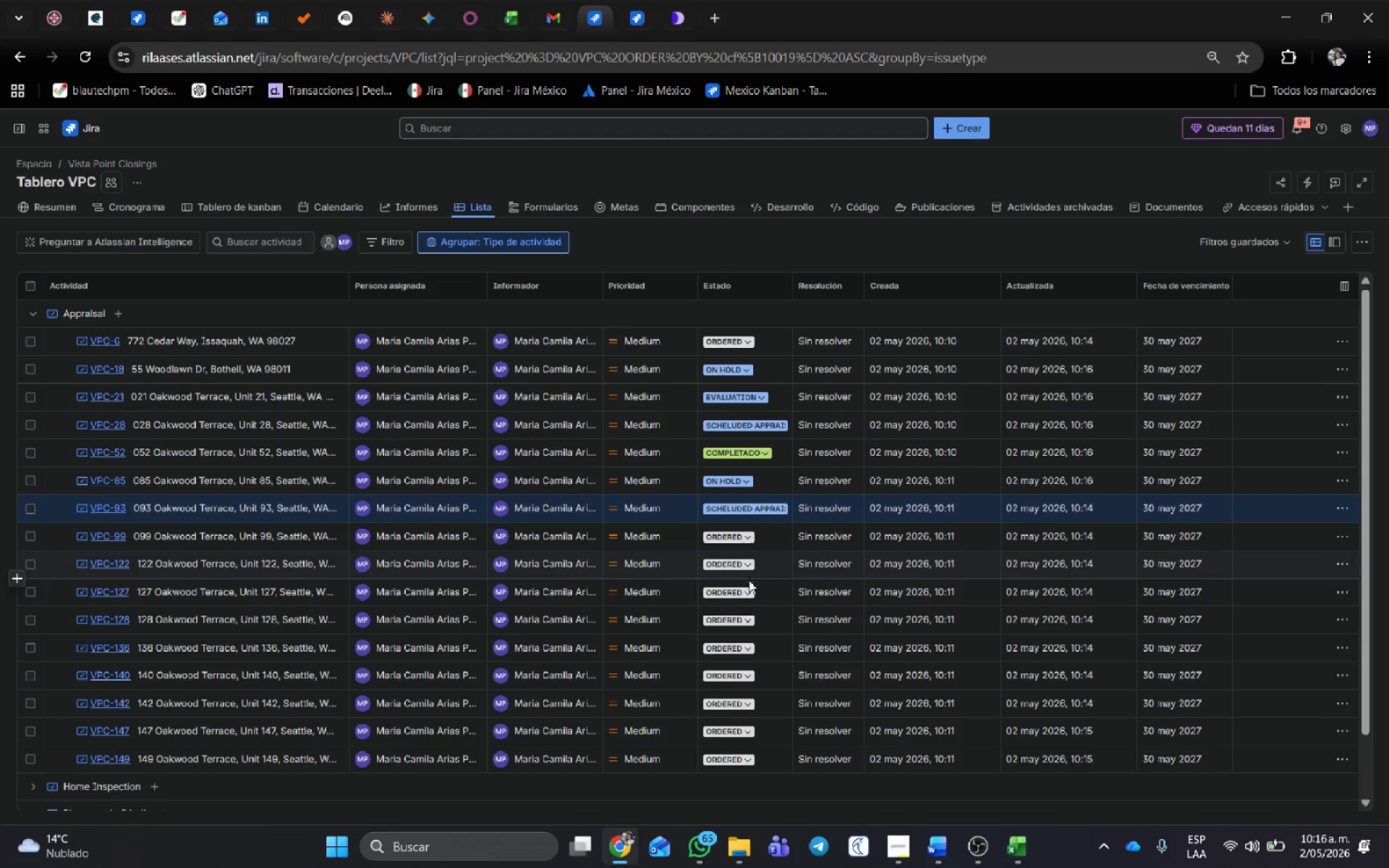 
scroll: coordinate [744, 597], scroll_direction: down, amount: 1.0
 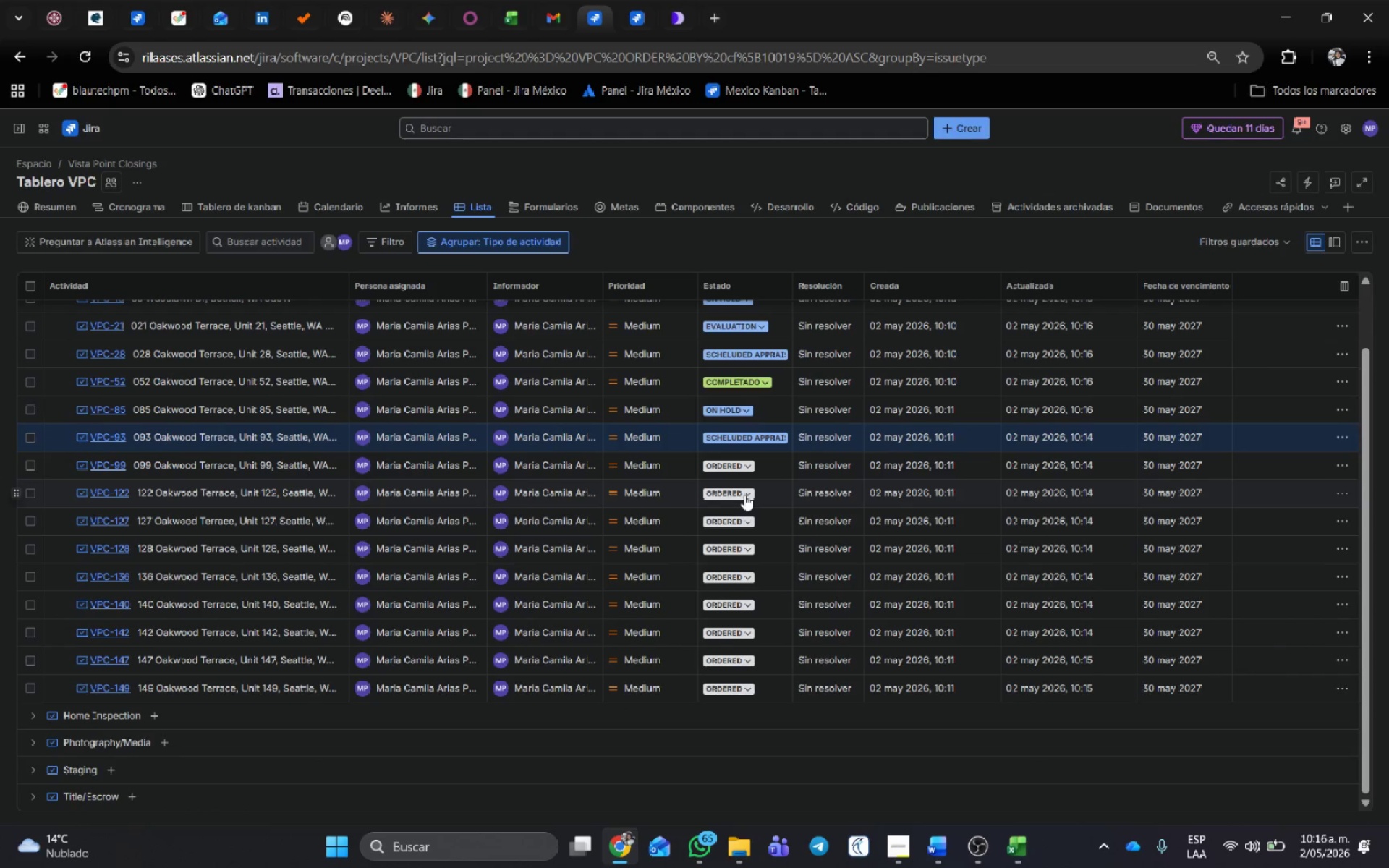 
left_click([744, 495])
 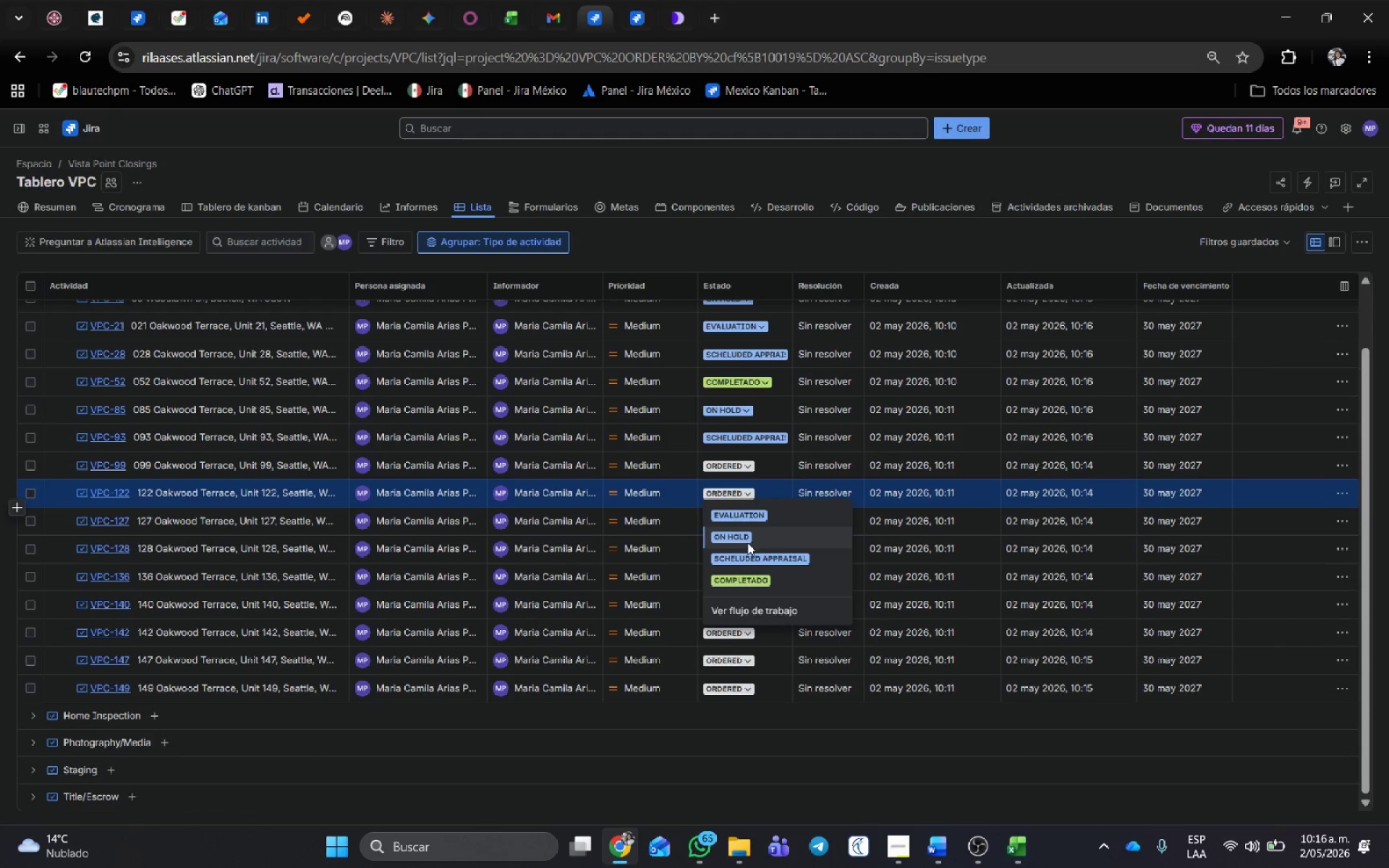 
left_click([747, 545])
 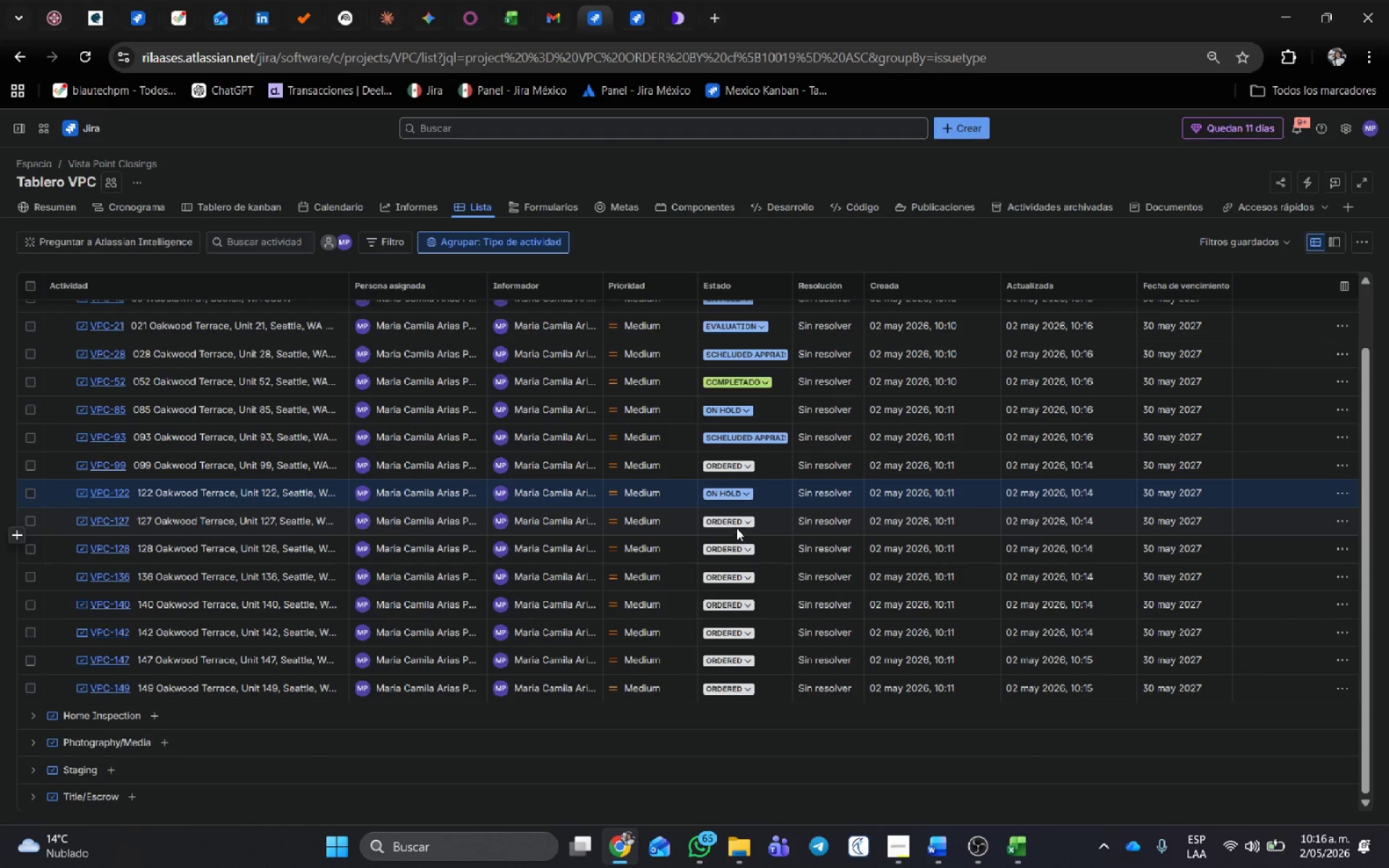 
left_click([736, 527])
 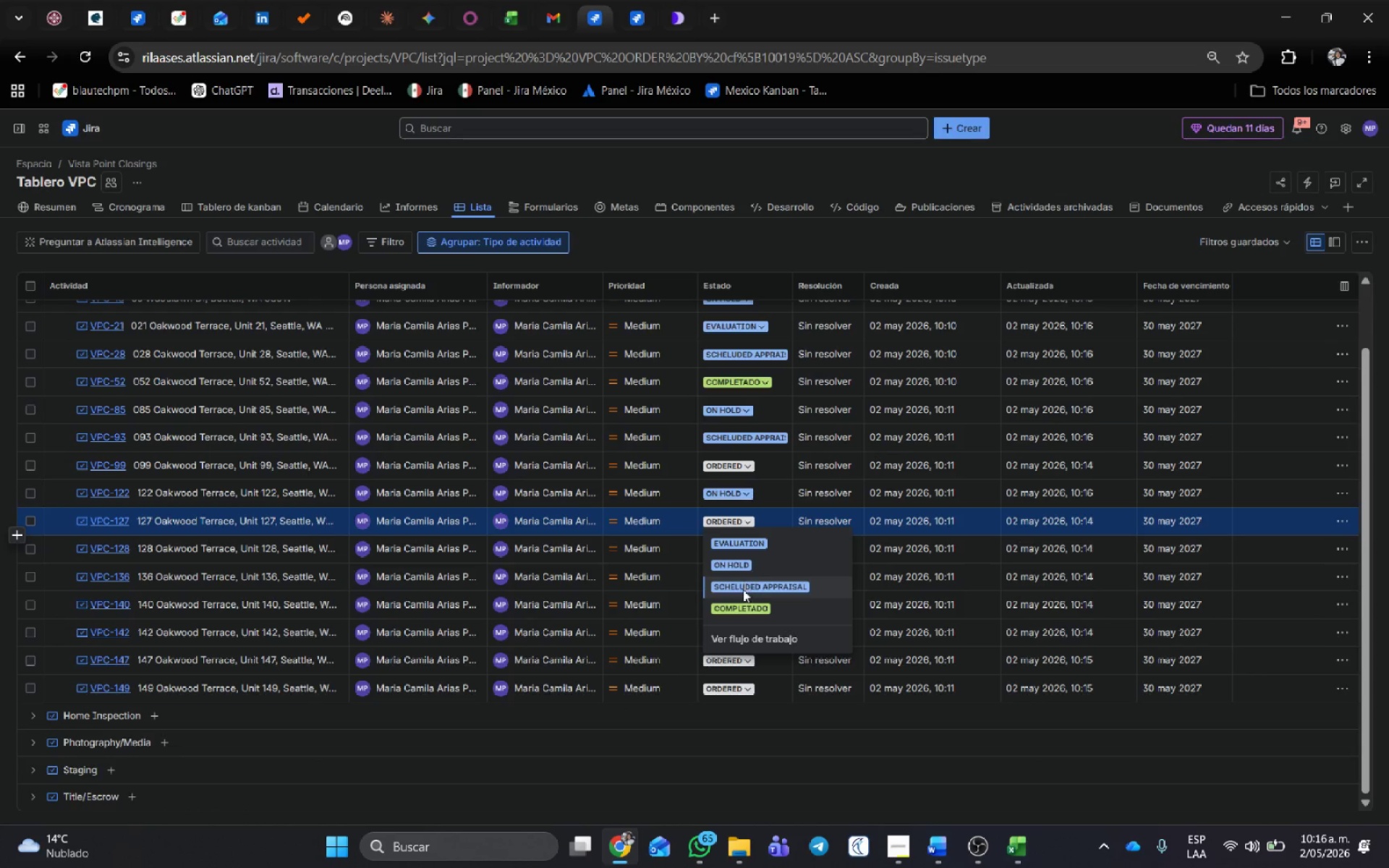 
left_click([743, 603])
 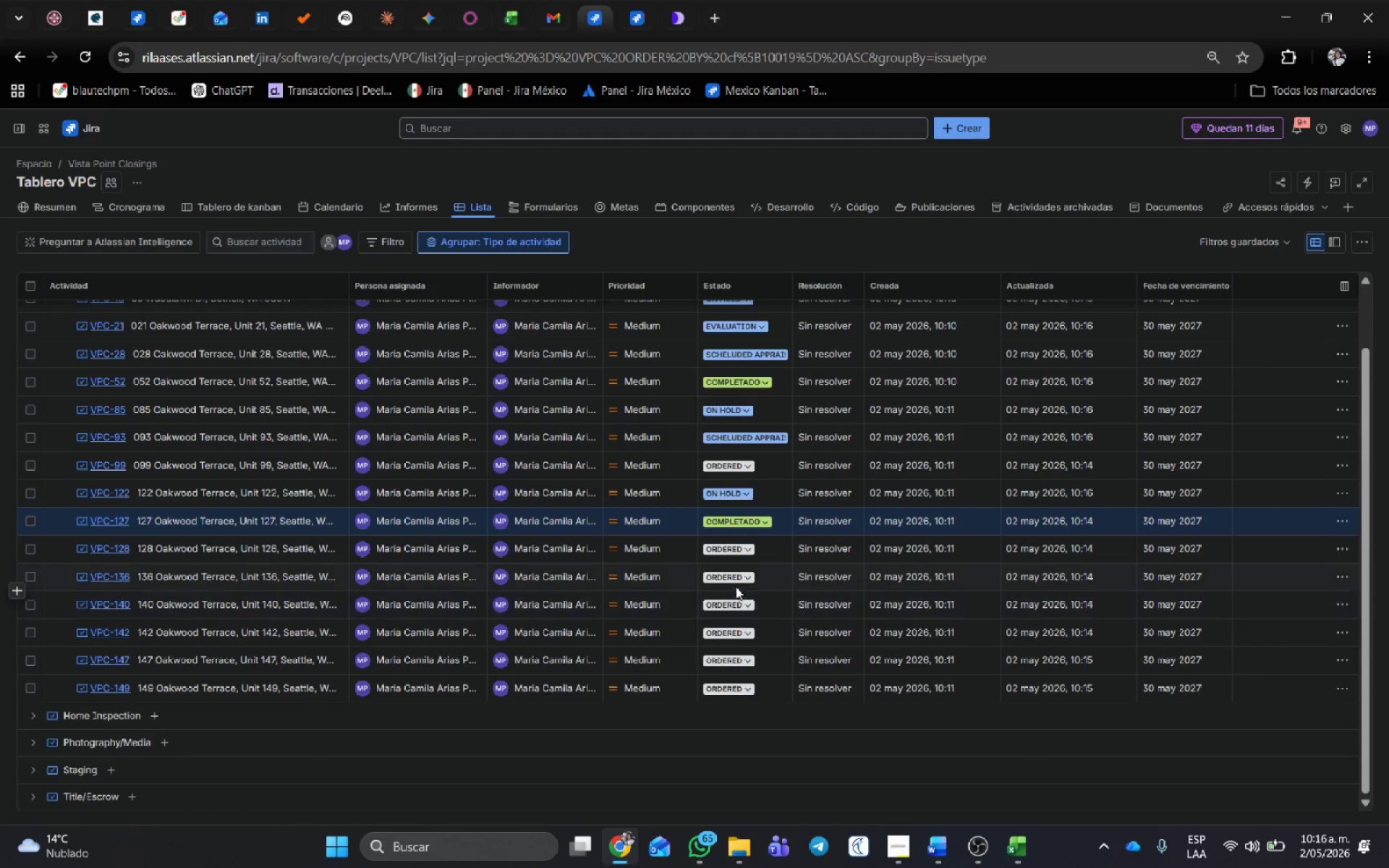 
left_click([735, 575])
 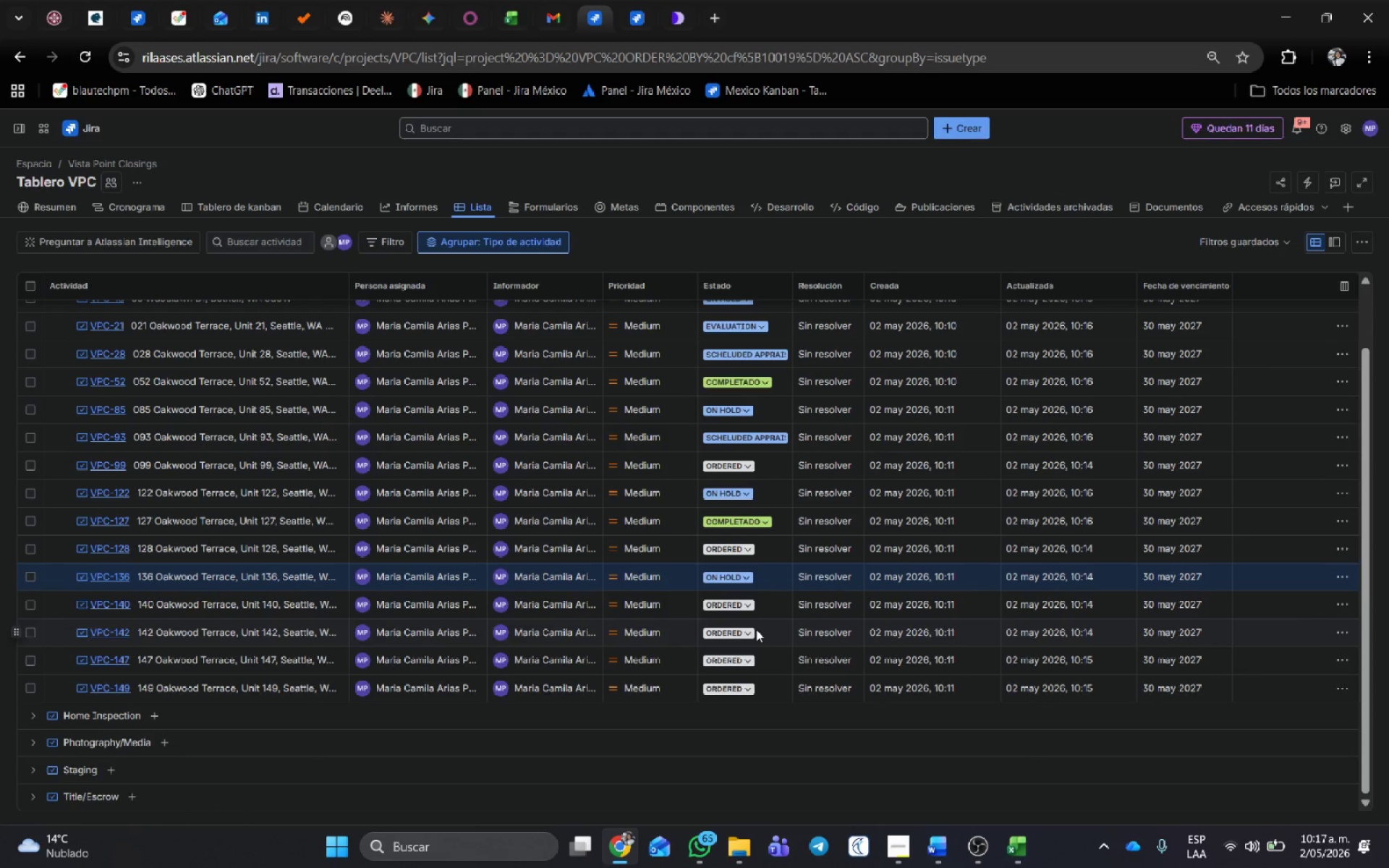 
left_click([744, 629])
 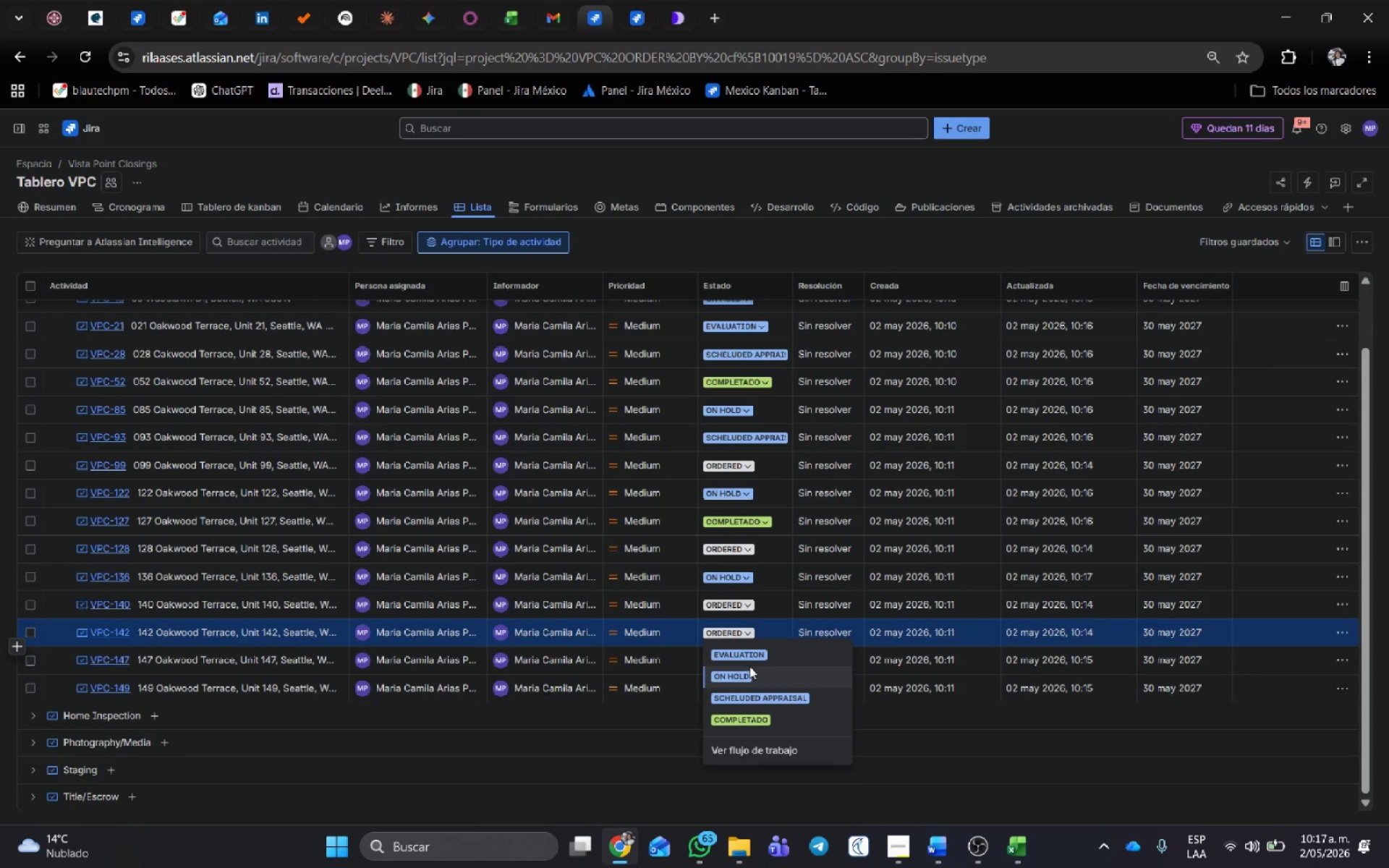 
left_click([747, 654])
 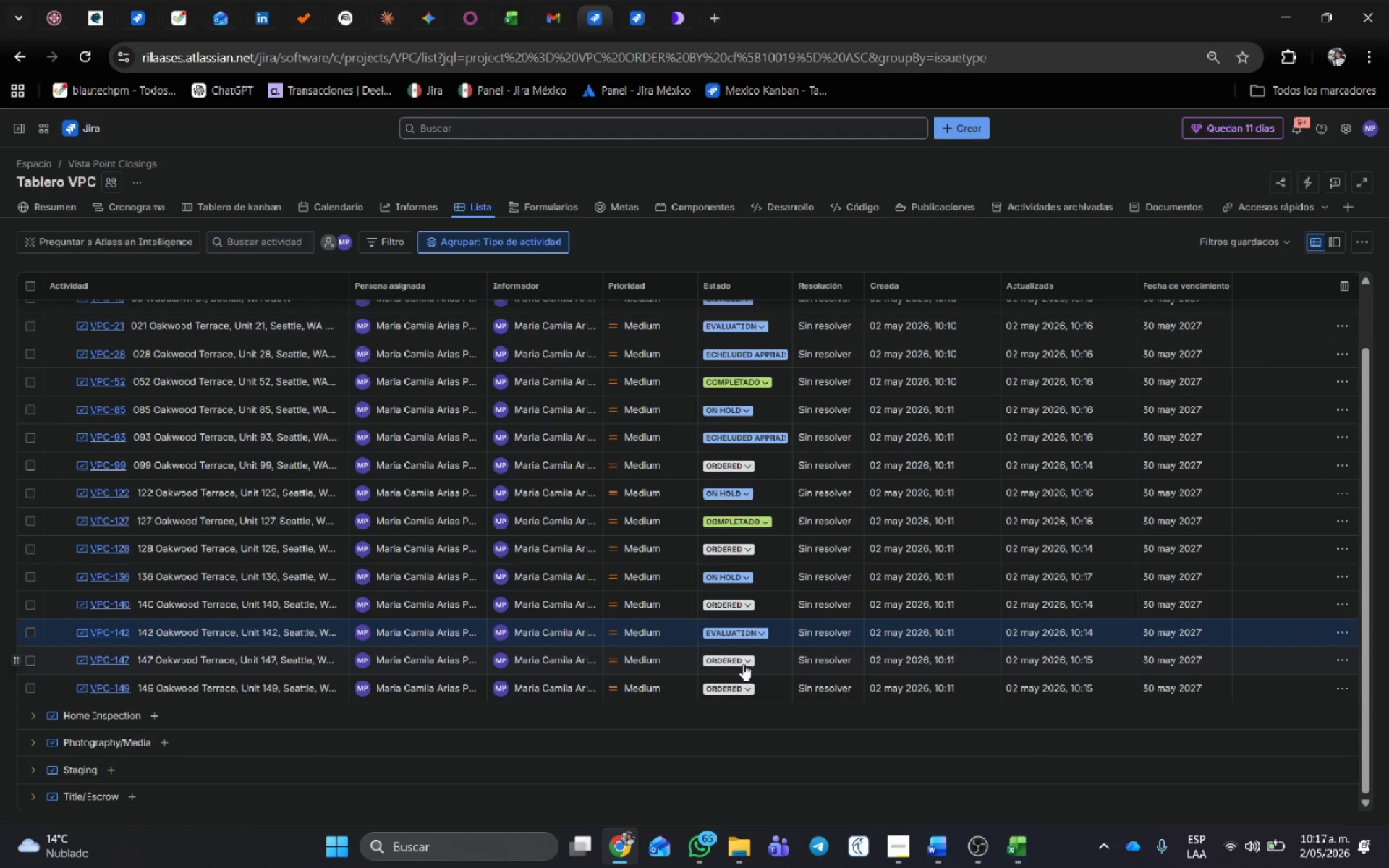 
left_click([743, 664])
 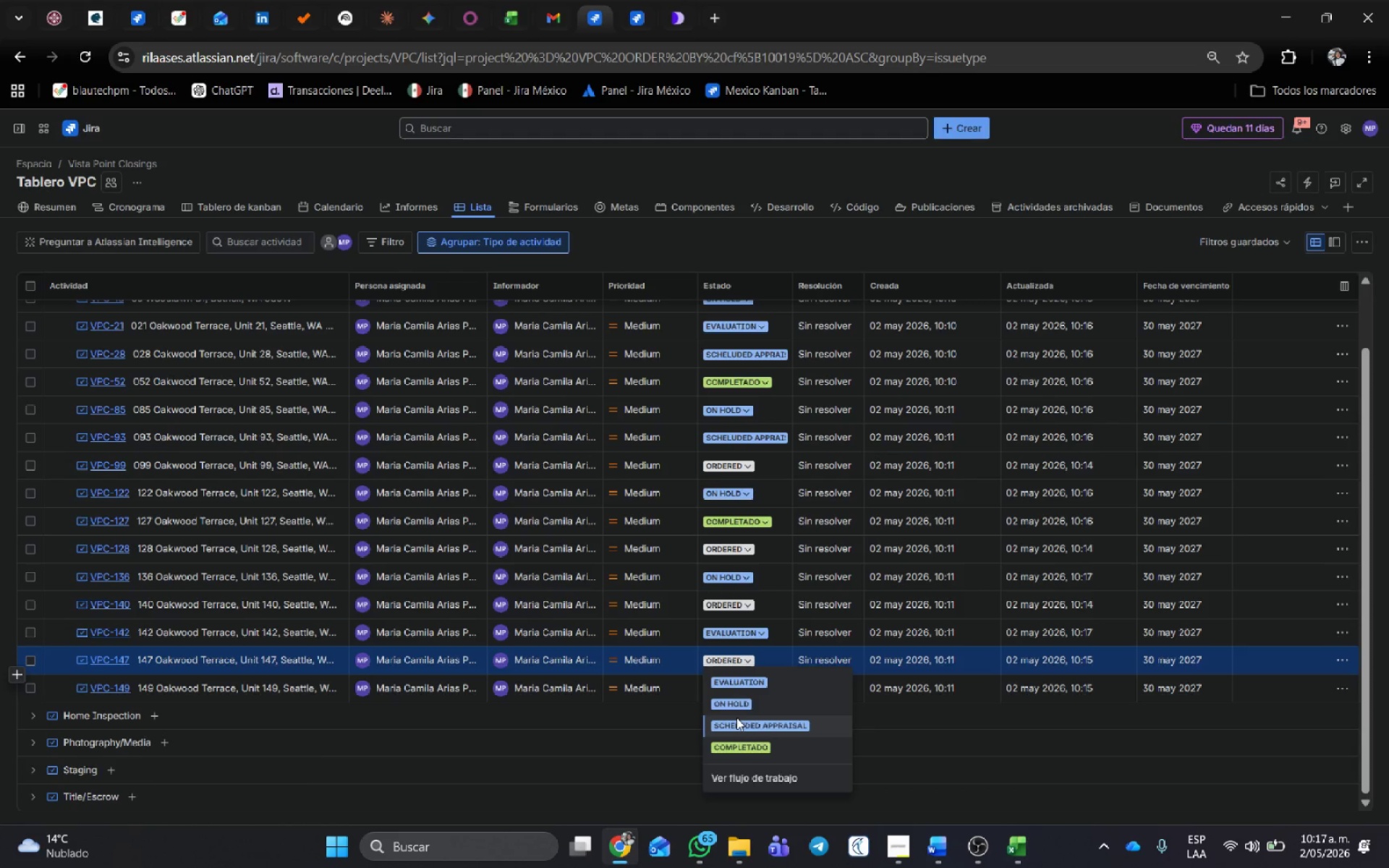 
left_click([734, 743])
 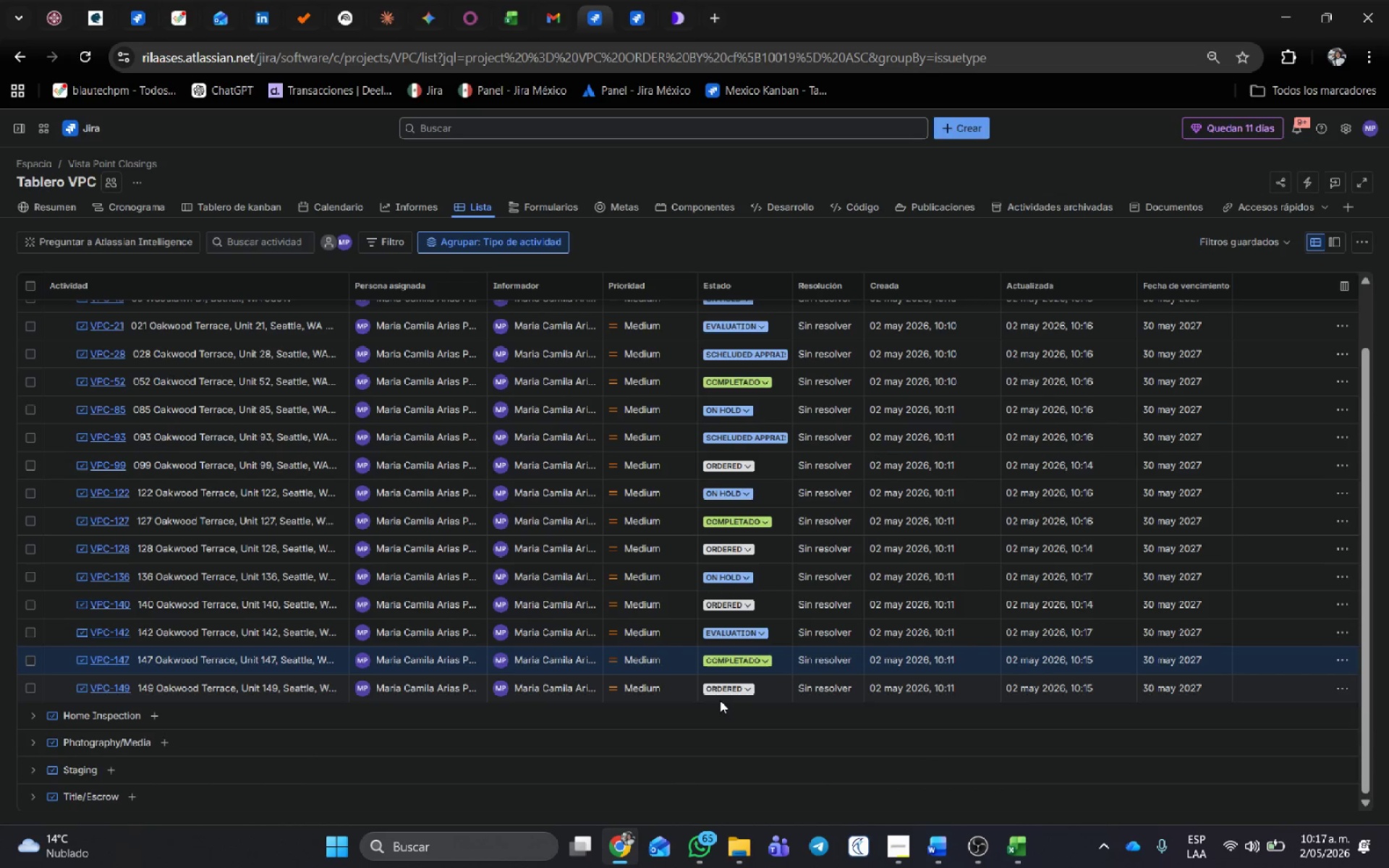 
left_click([729, 686])
 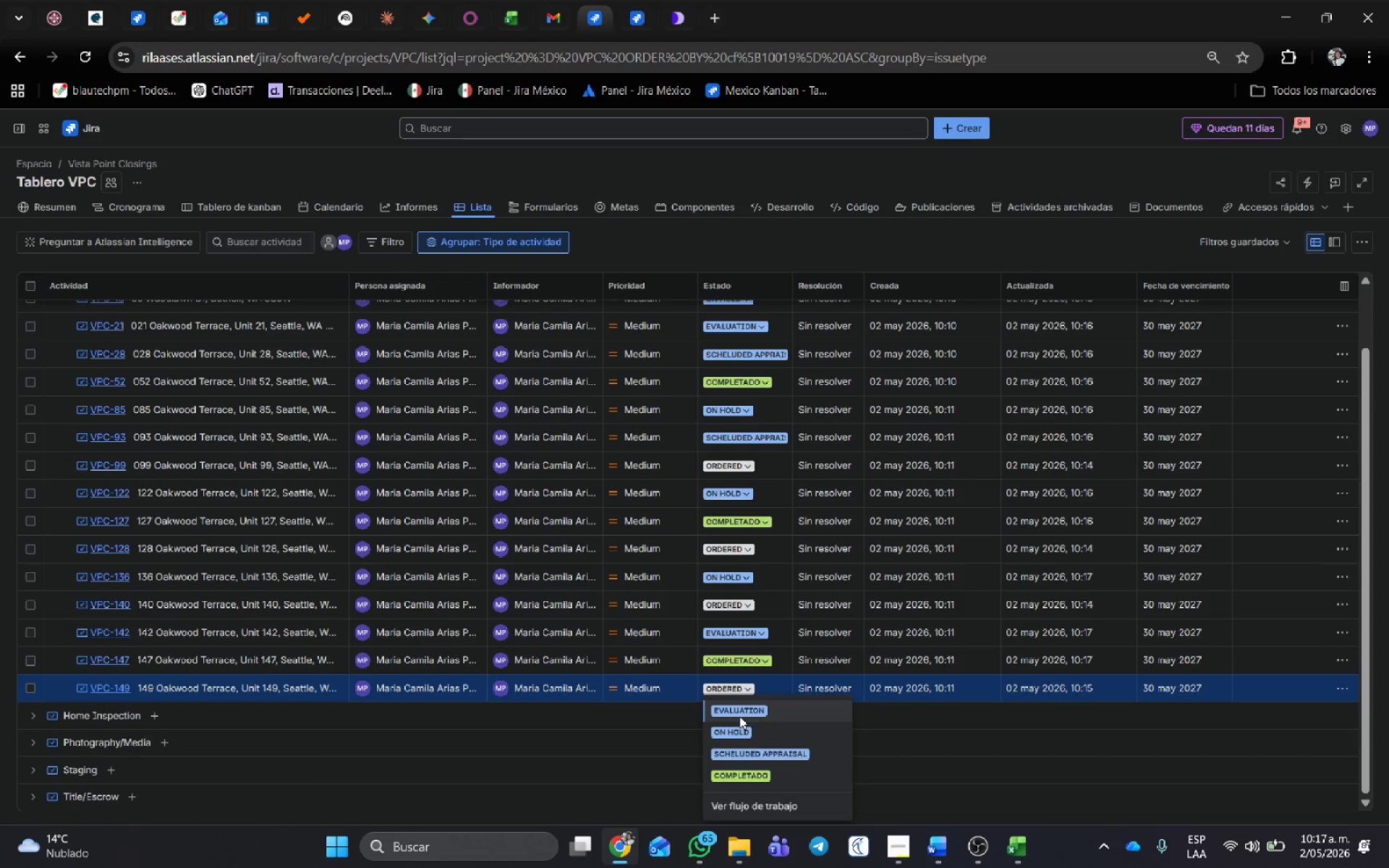 
left_click([739, 715])
 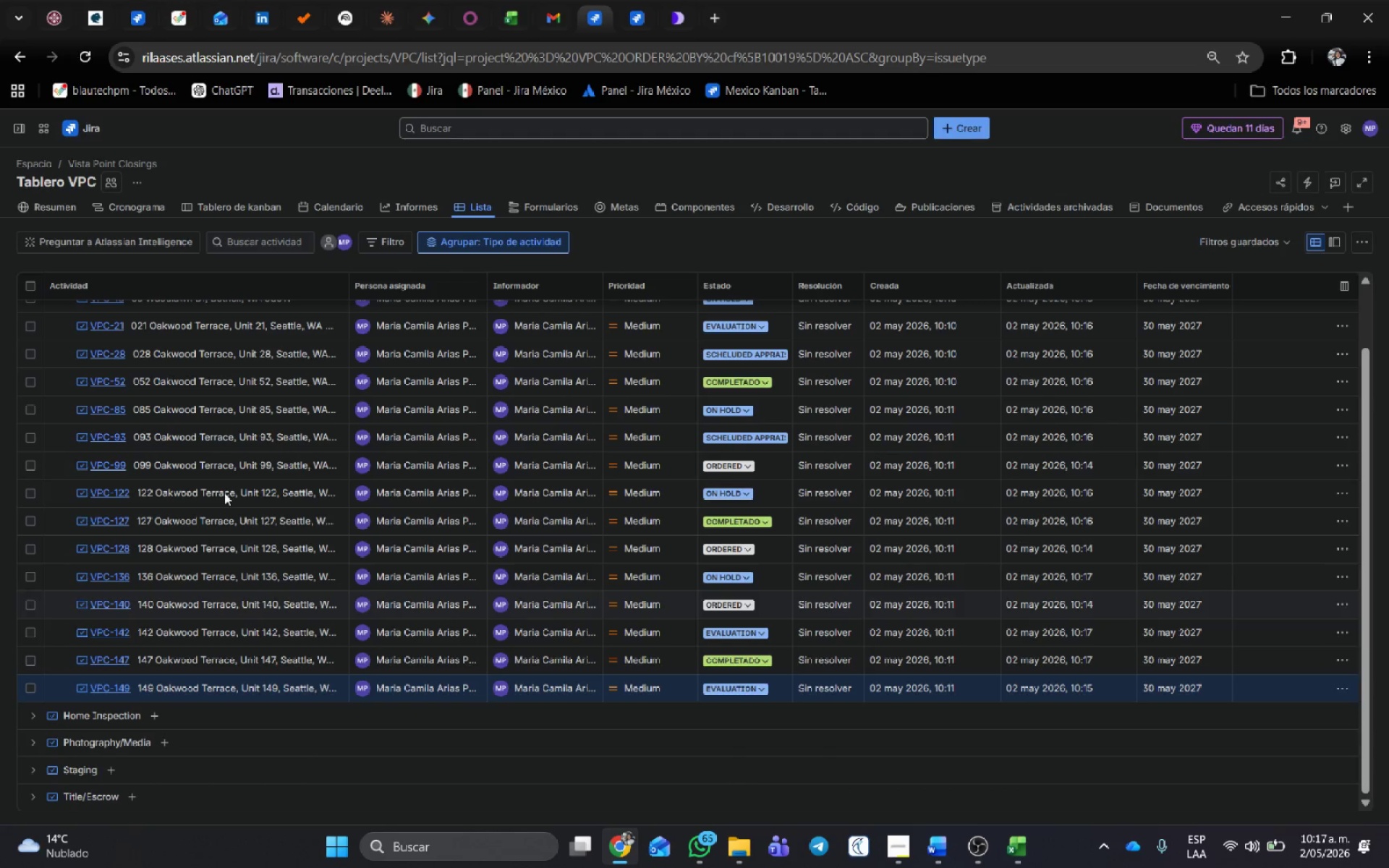 
scroll: coordinate [137, 403], scroll_direction: up, amount: 8.0
 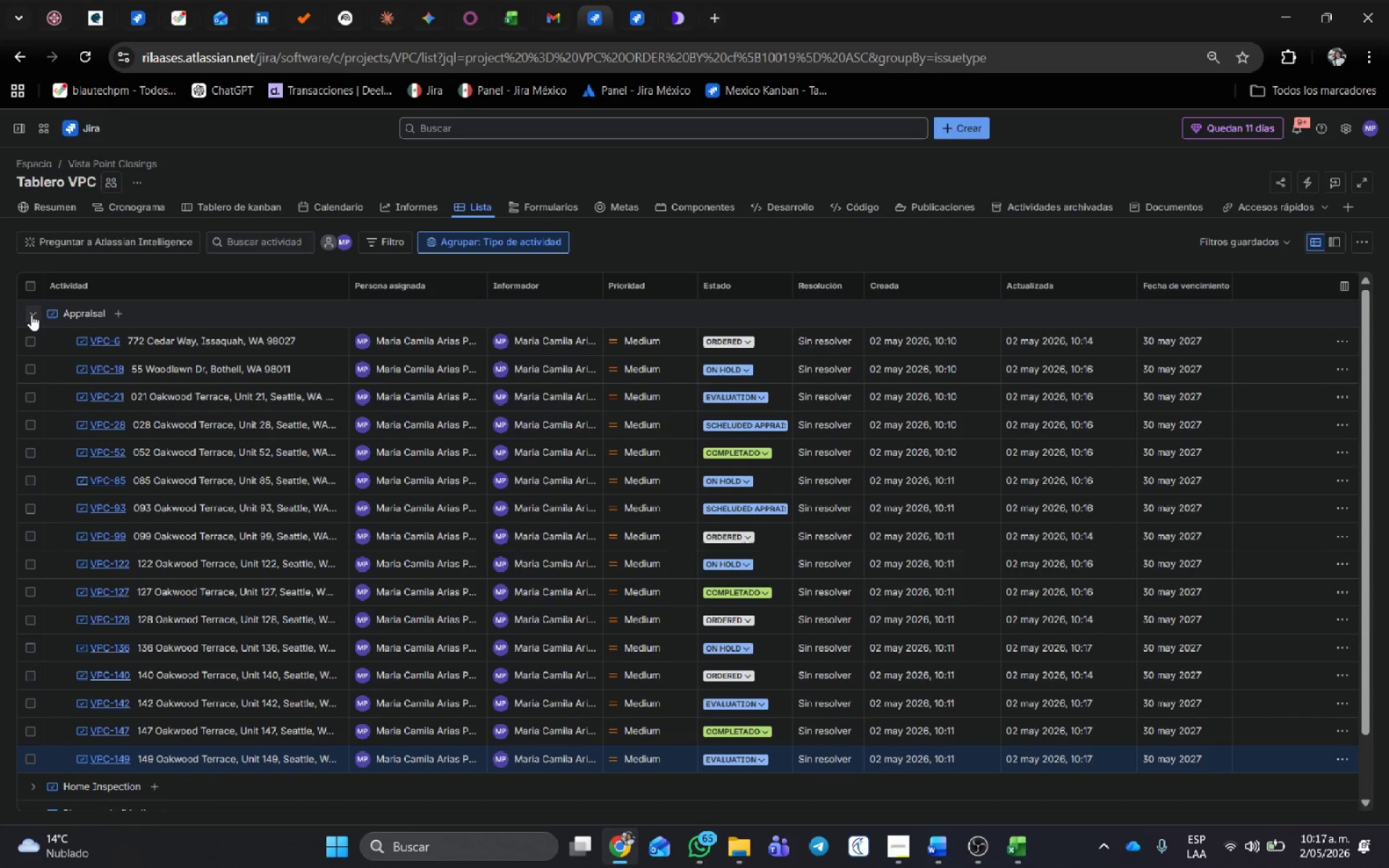 
left_click([31, 314])
 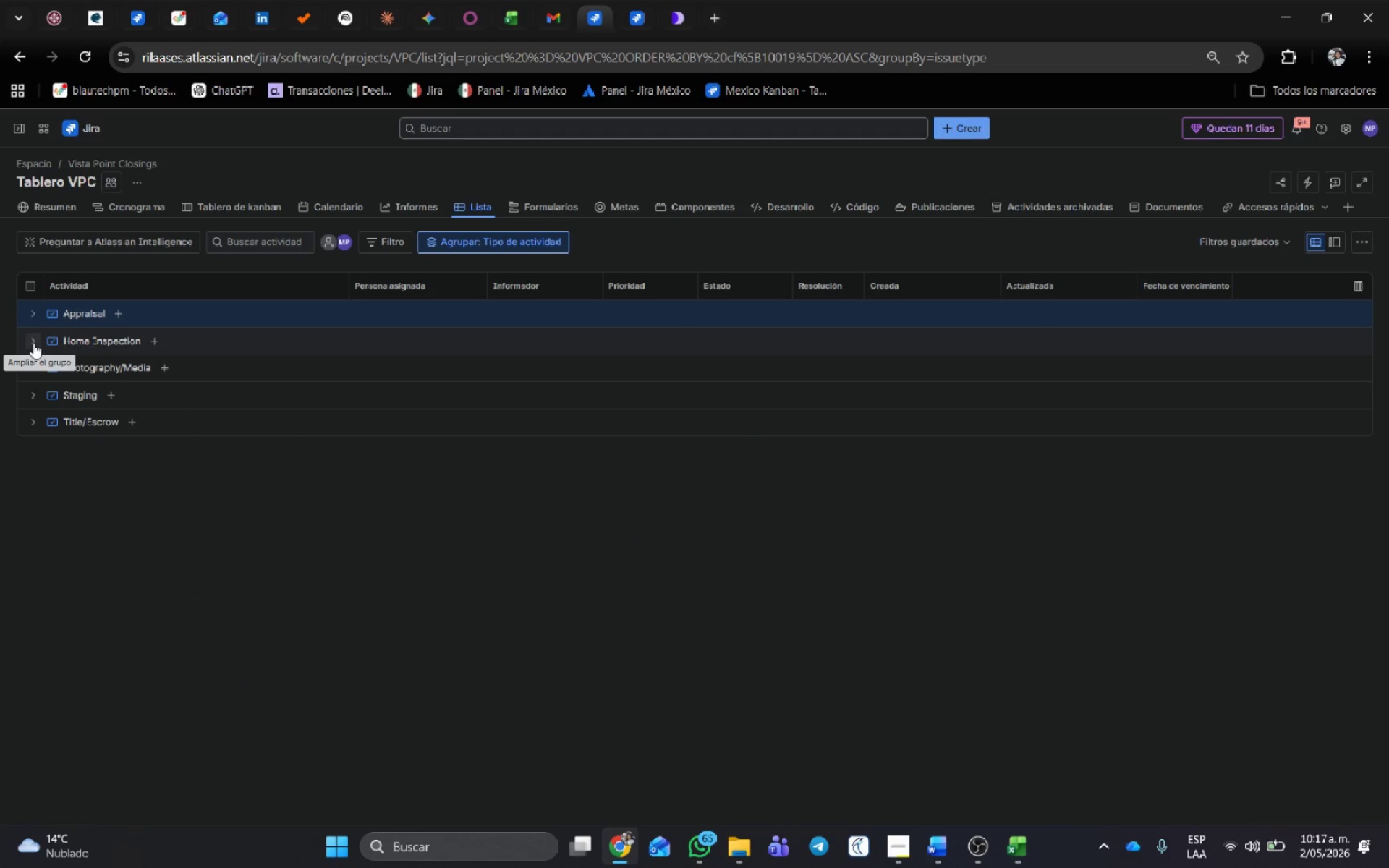 
left_click([33, 342])
 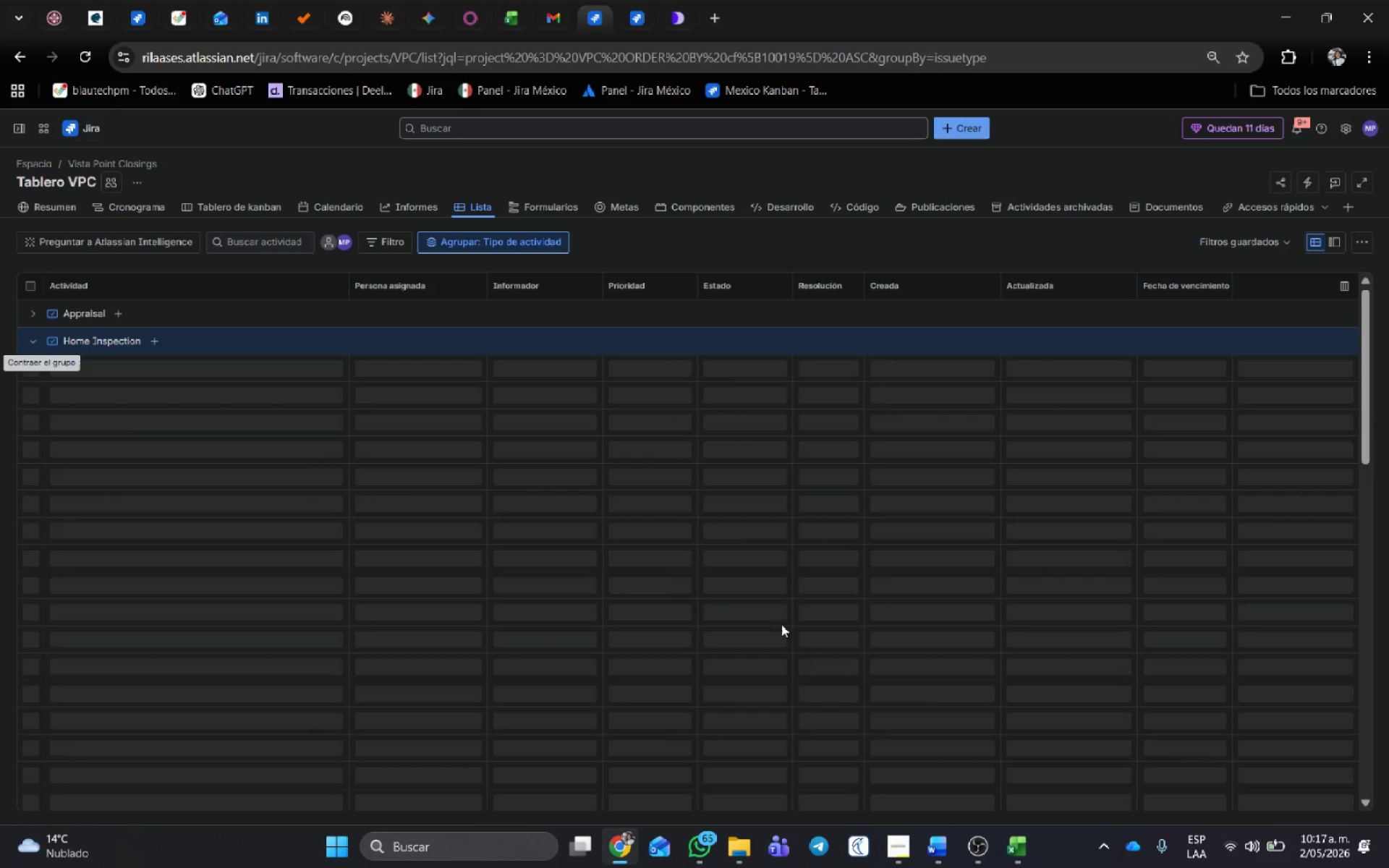 
mouse_move([782, 633])
 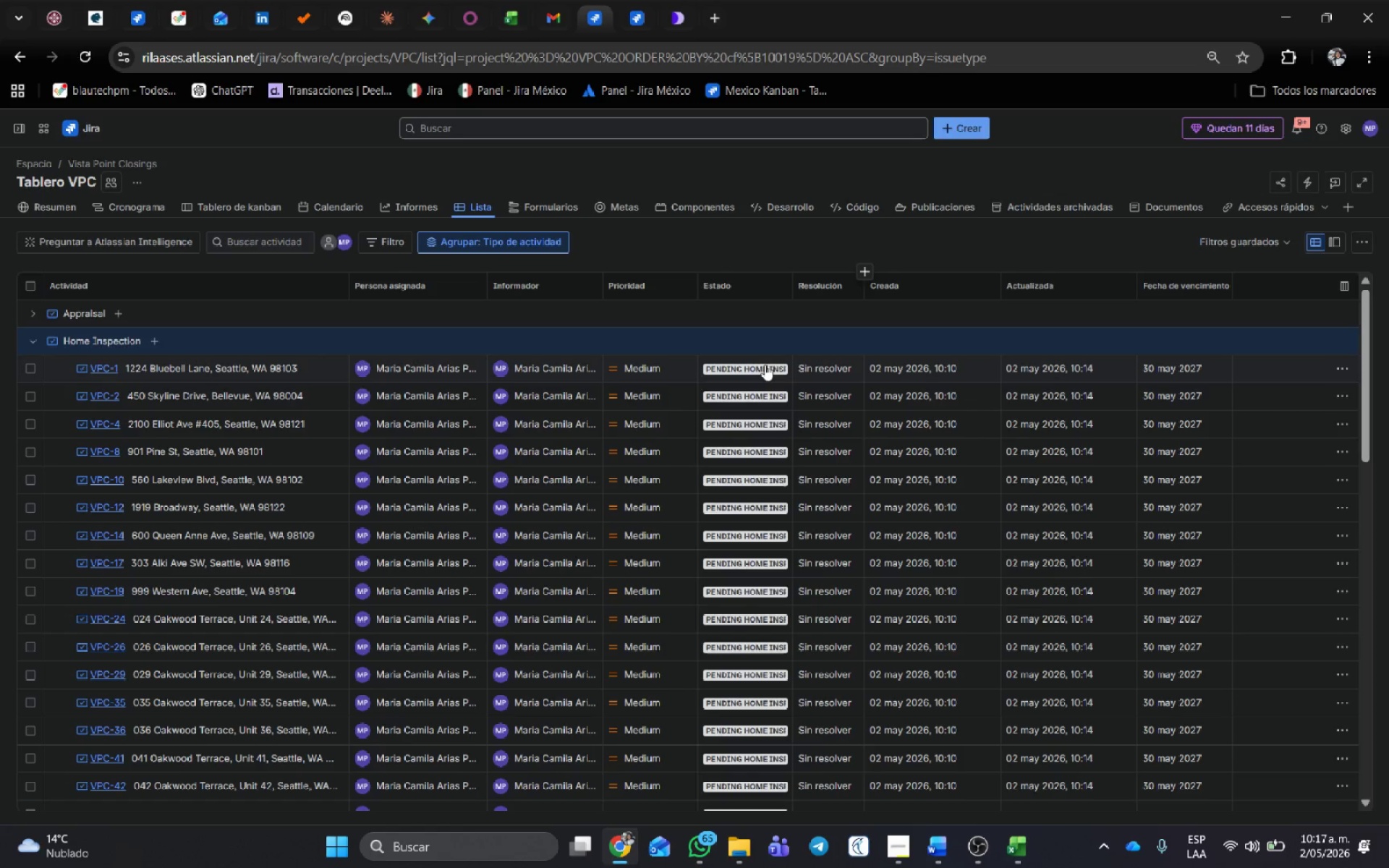 
left_click([764, 365])
 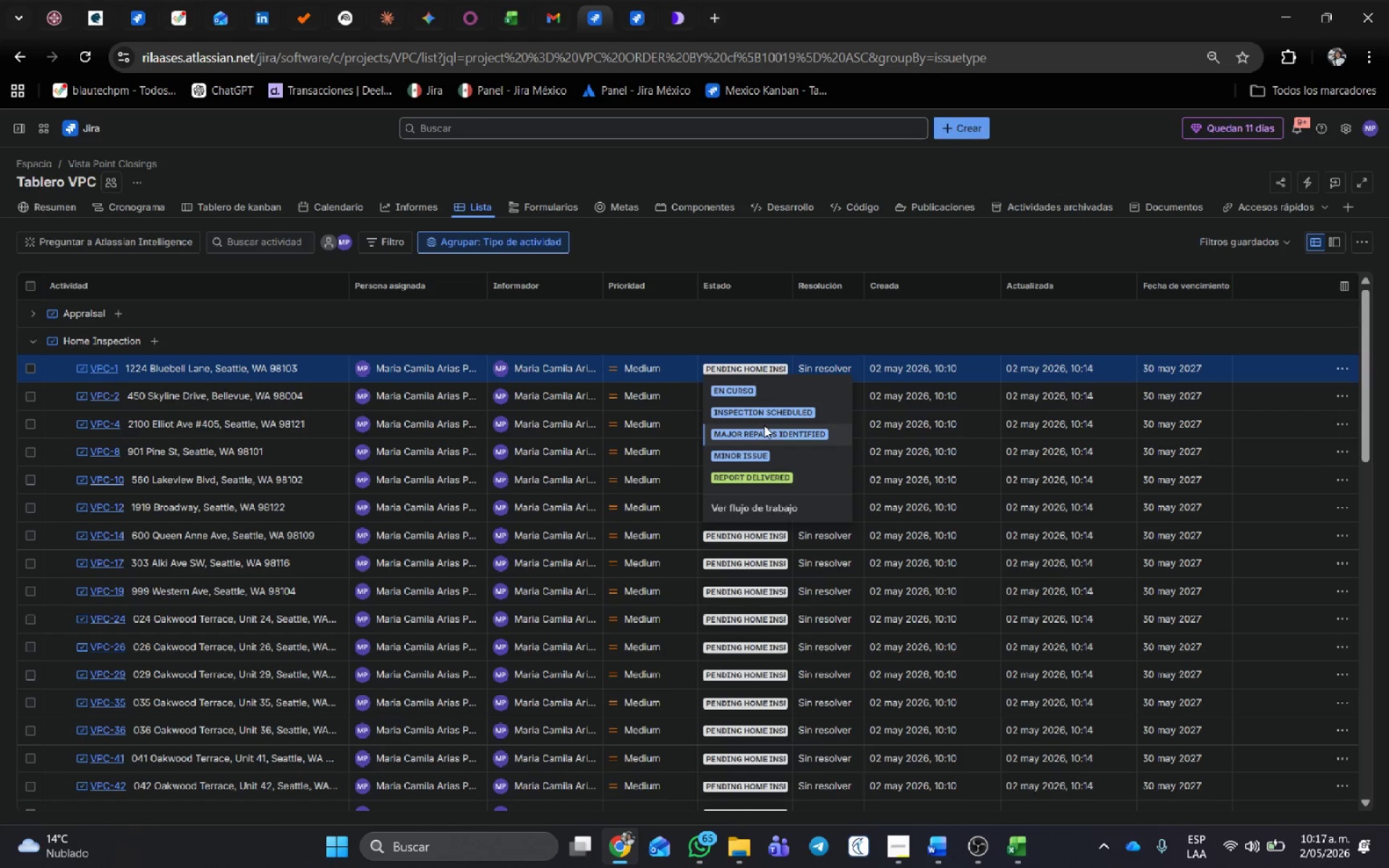 
left_click([768, 414])
 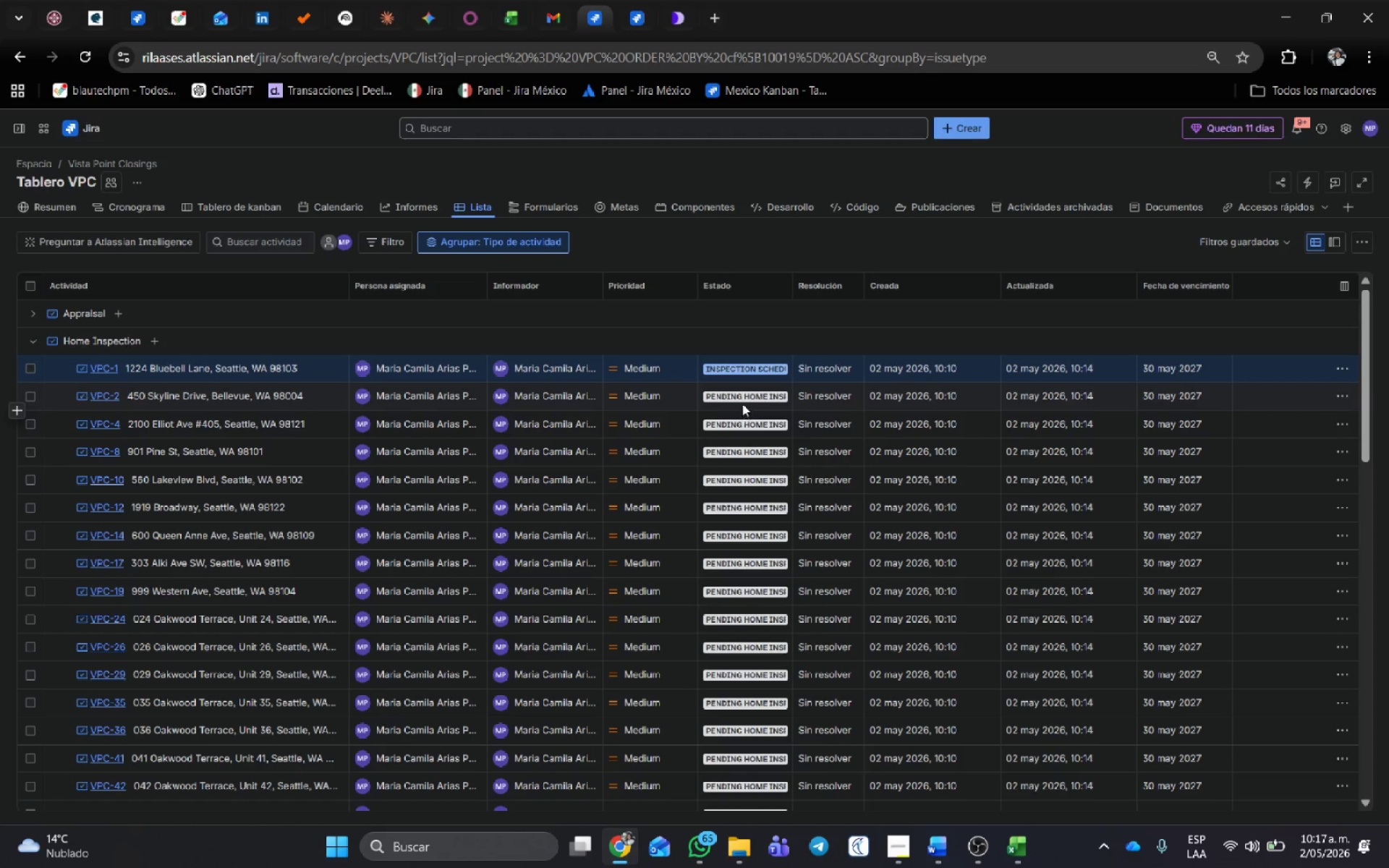 
left_click([747, 390])
 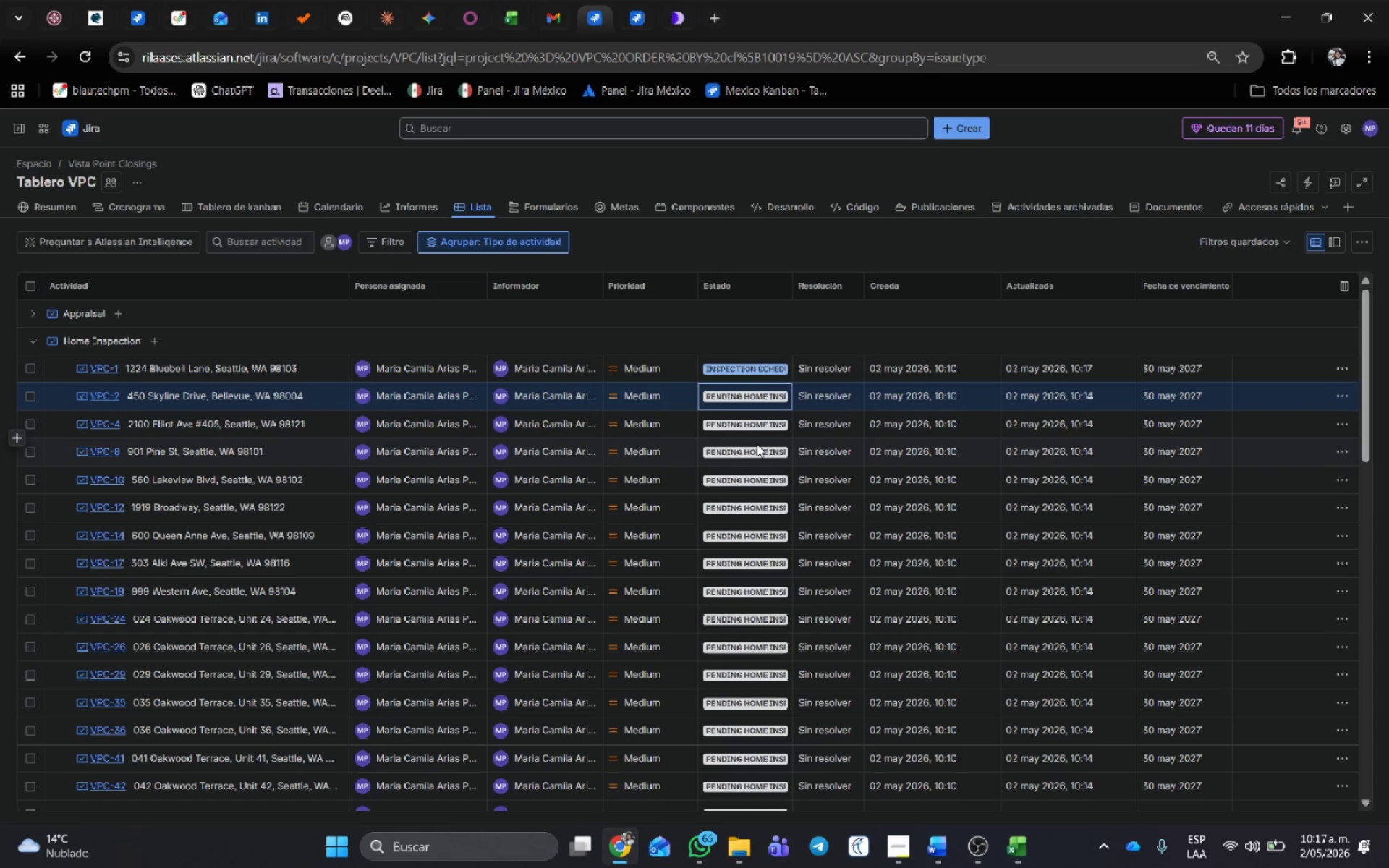 
left_click([760, 455])
 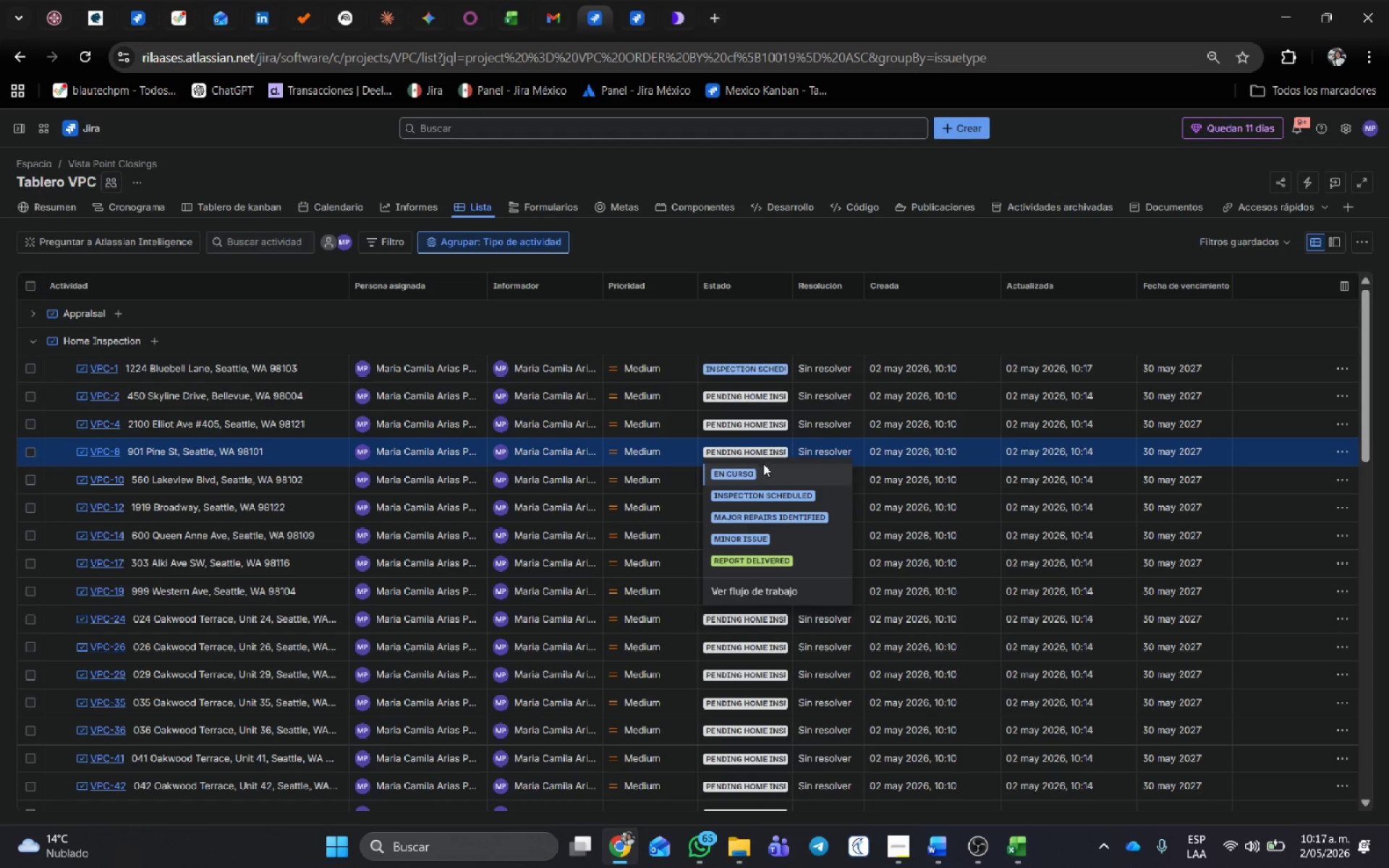 
left_click([762, 469])
 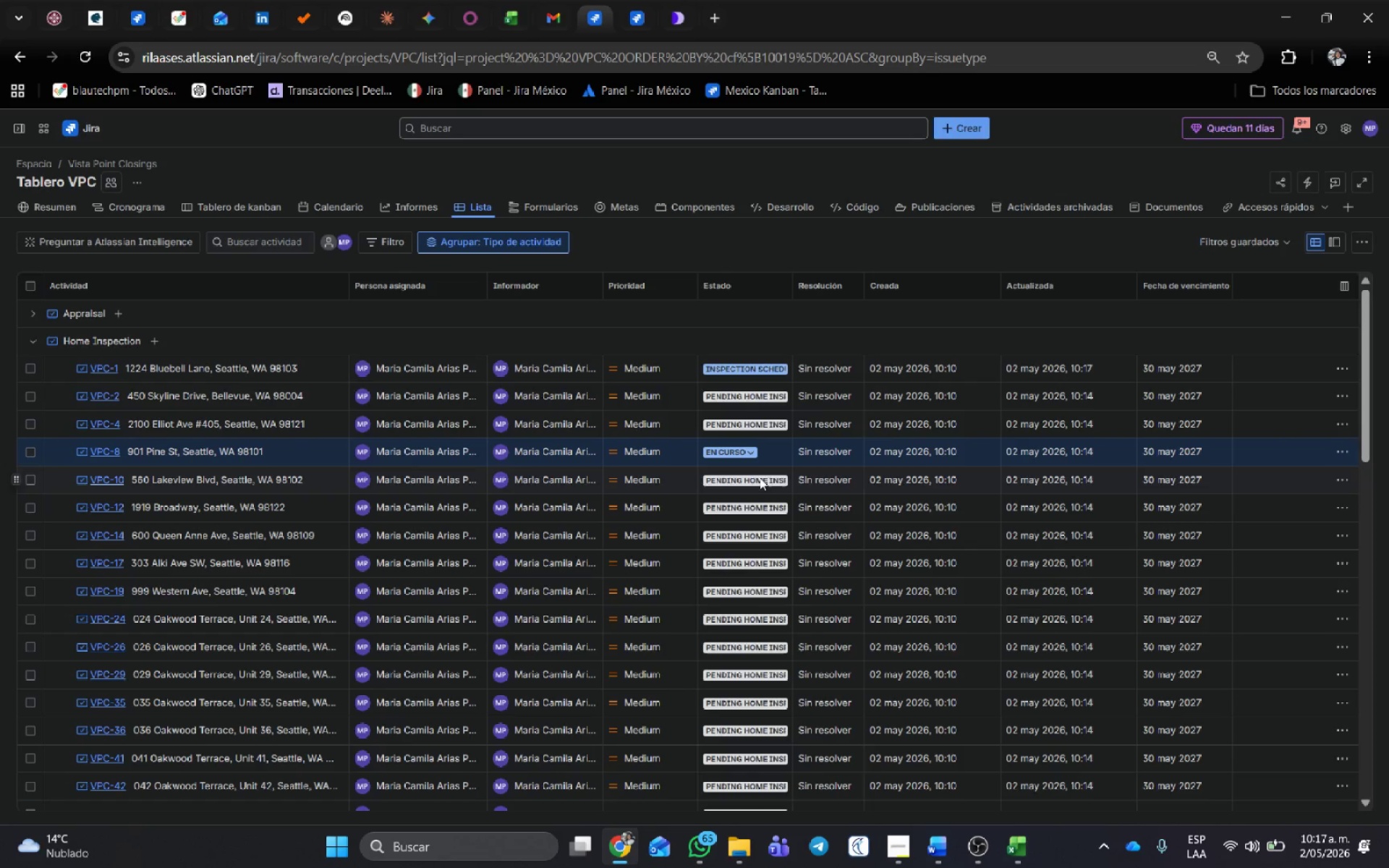 
left_click([759, 480])
 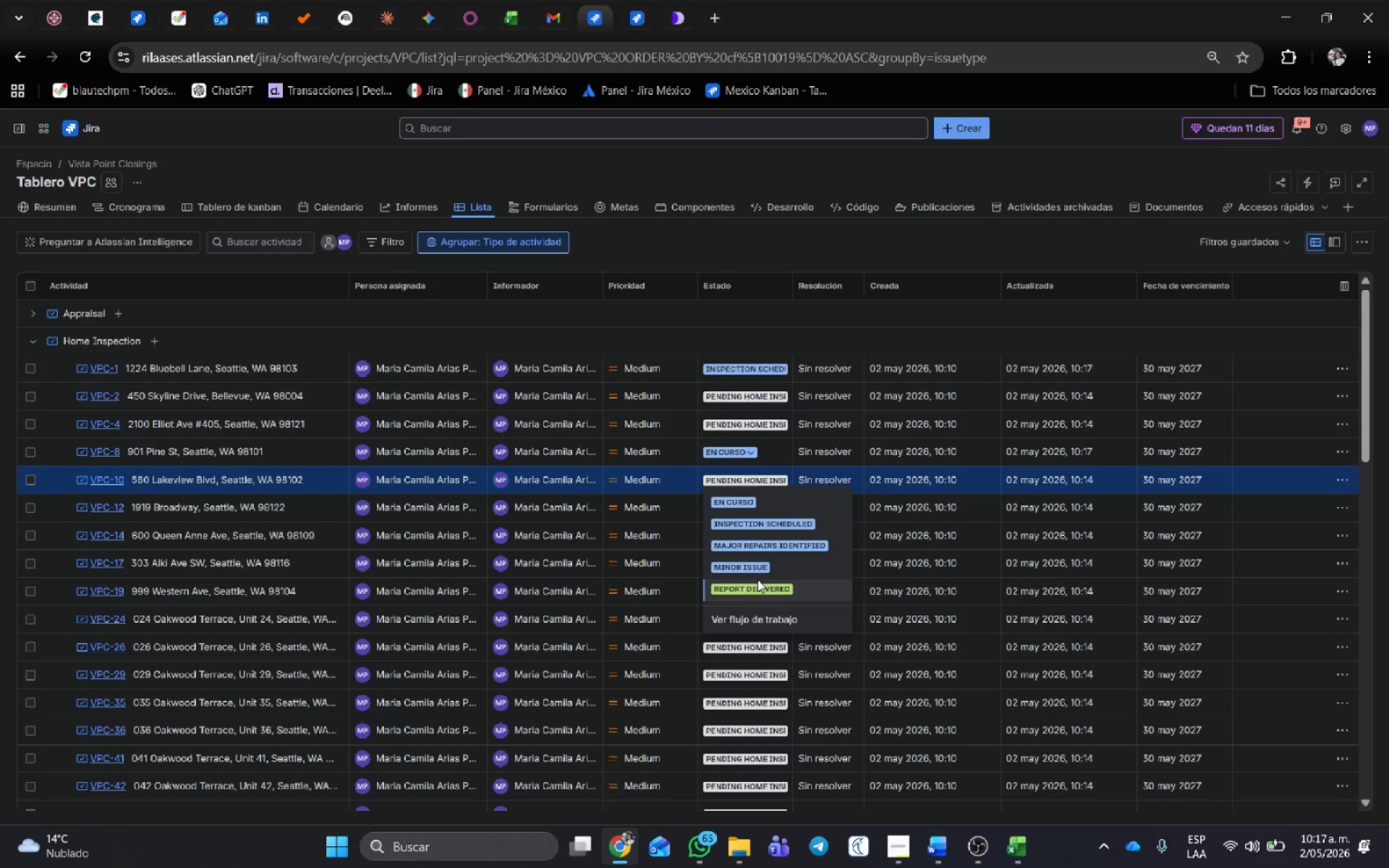 
left_click([756, 573])
 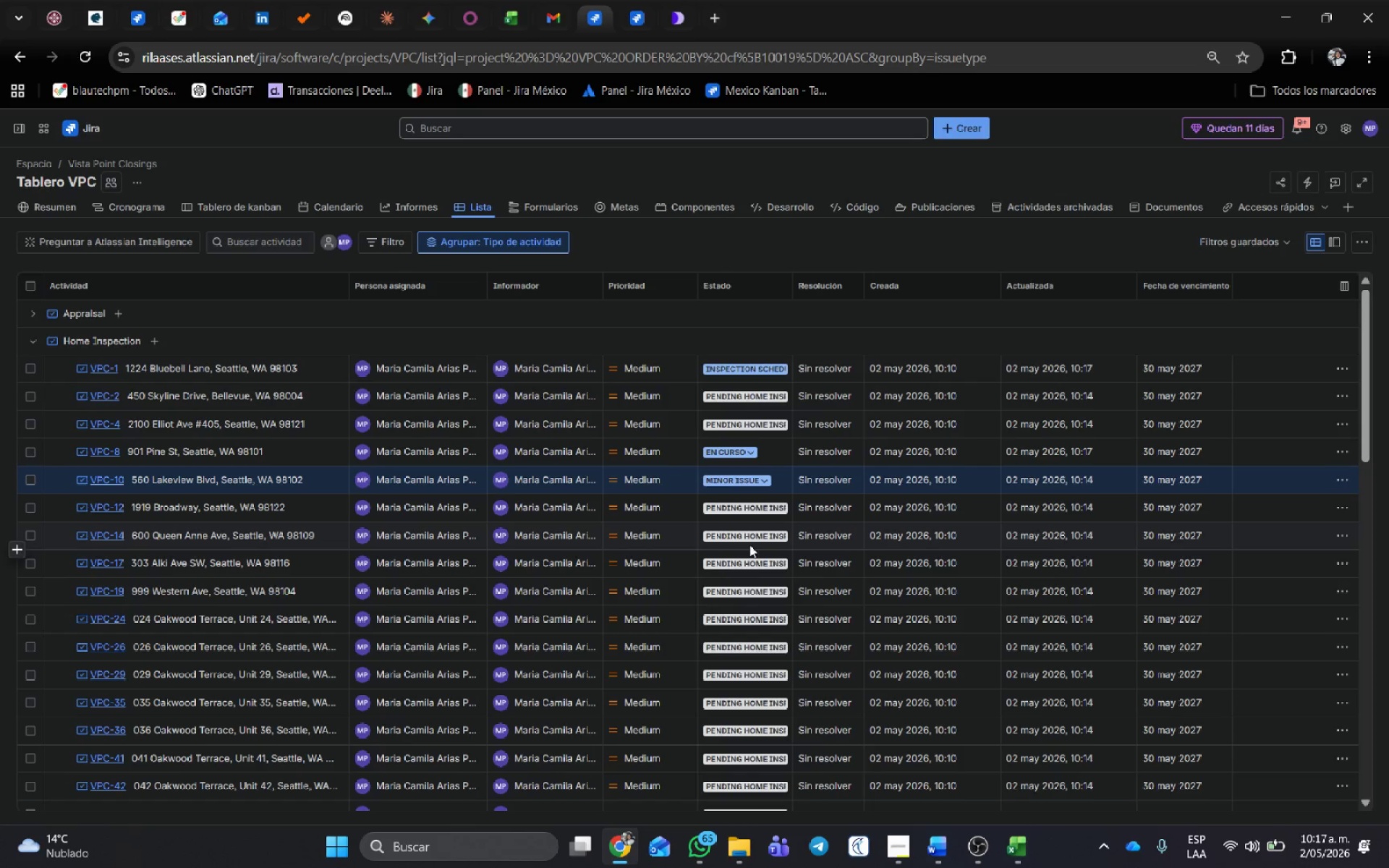 
left_click([751, 537])
 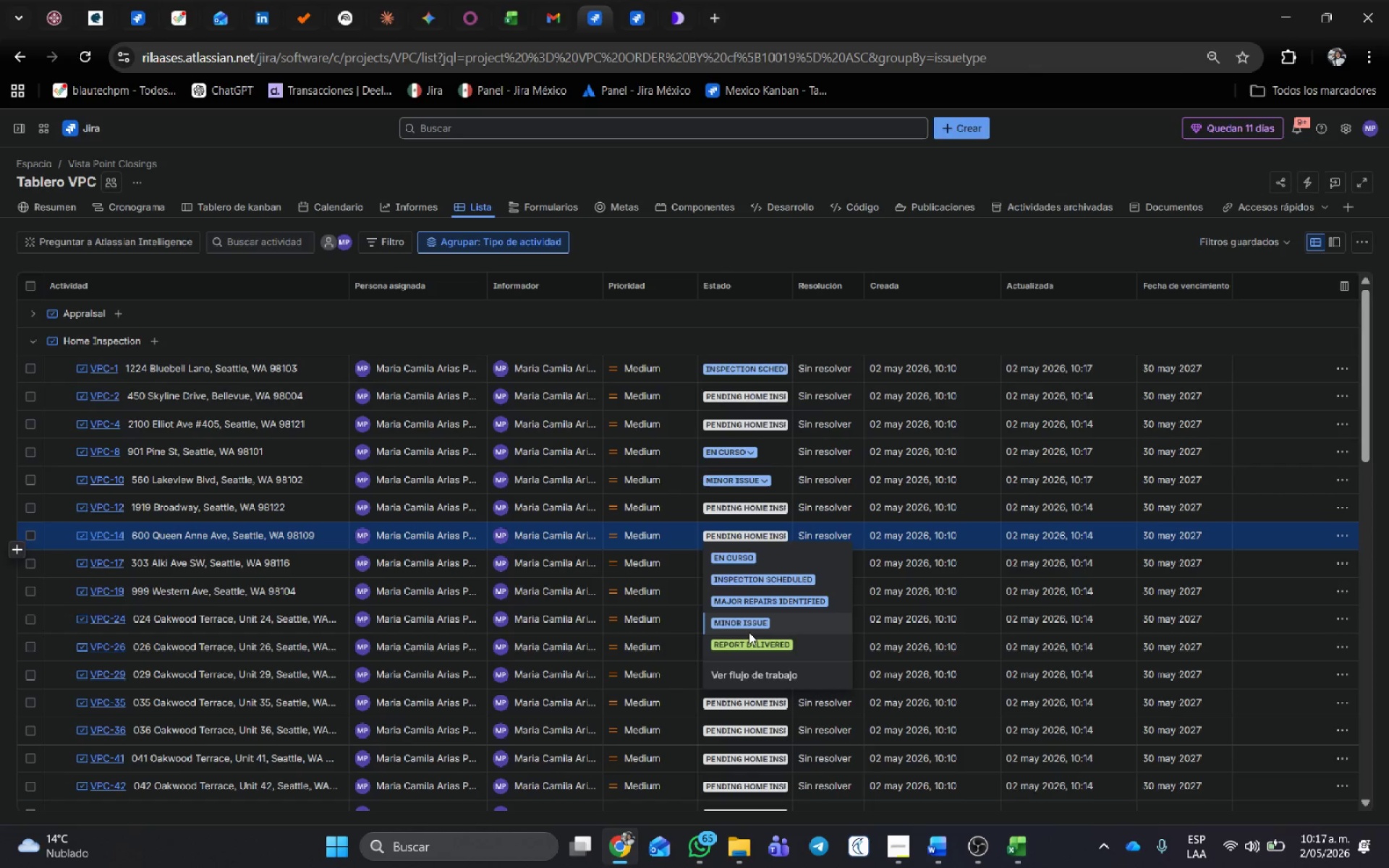 
left_click([749, 647])
 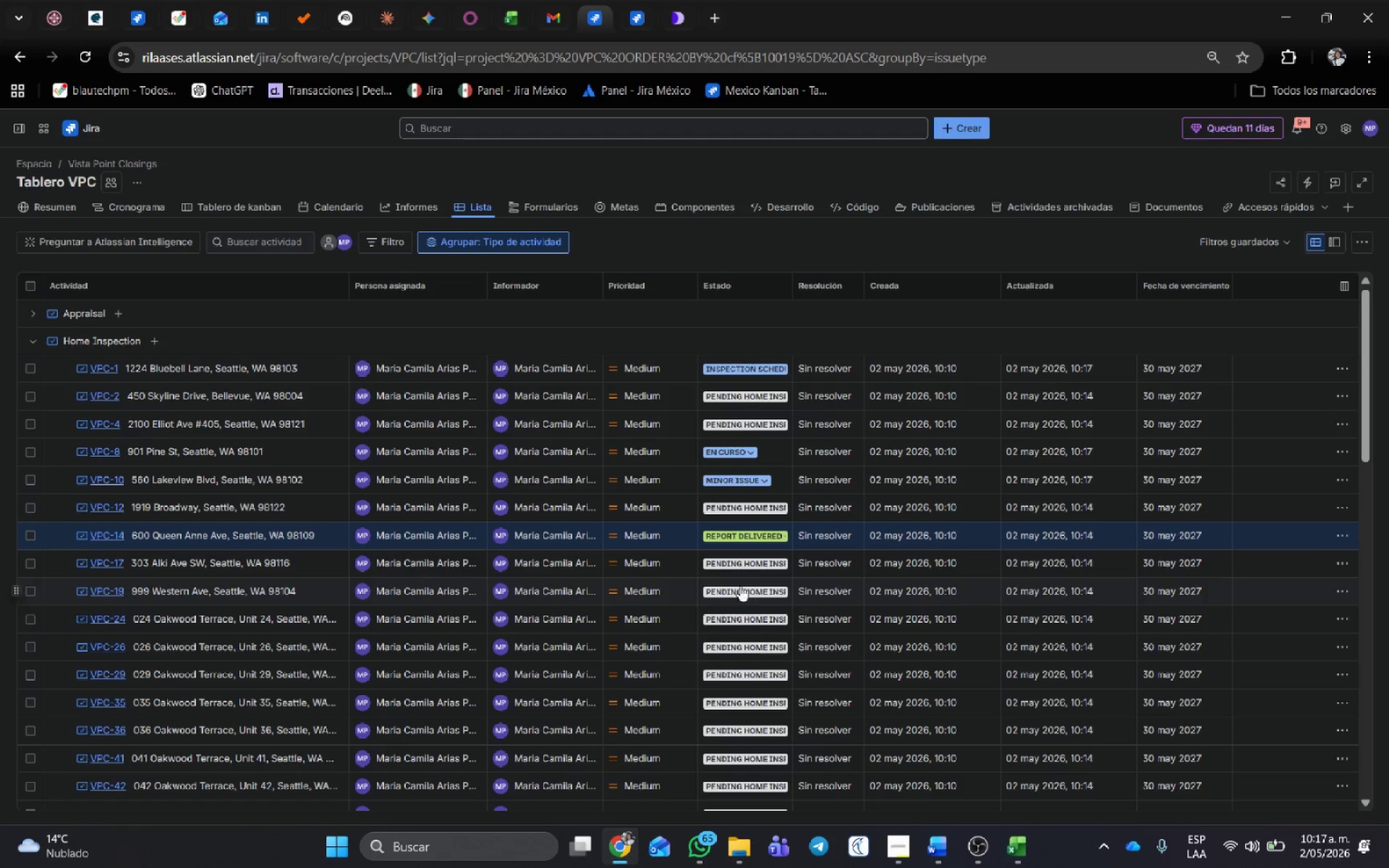 
left_click([740, 563])
 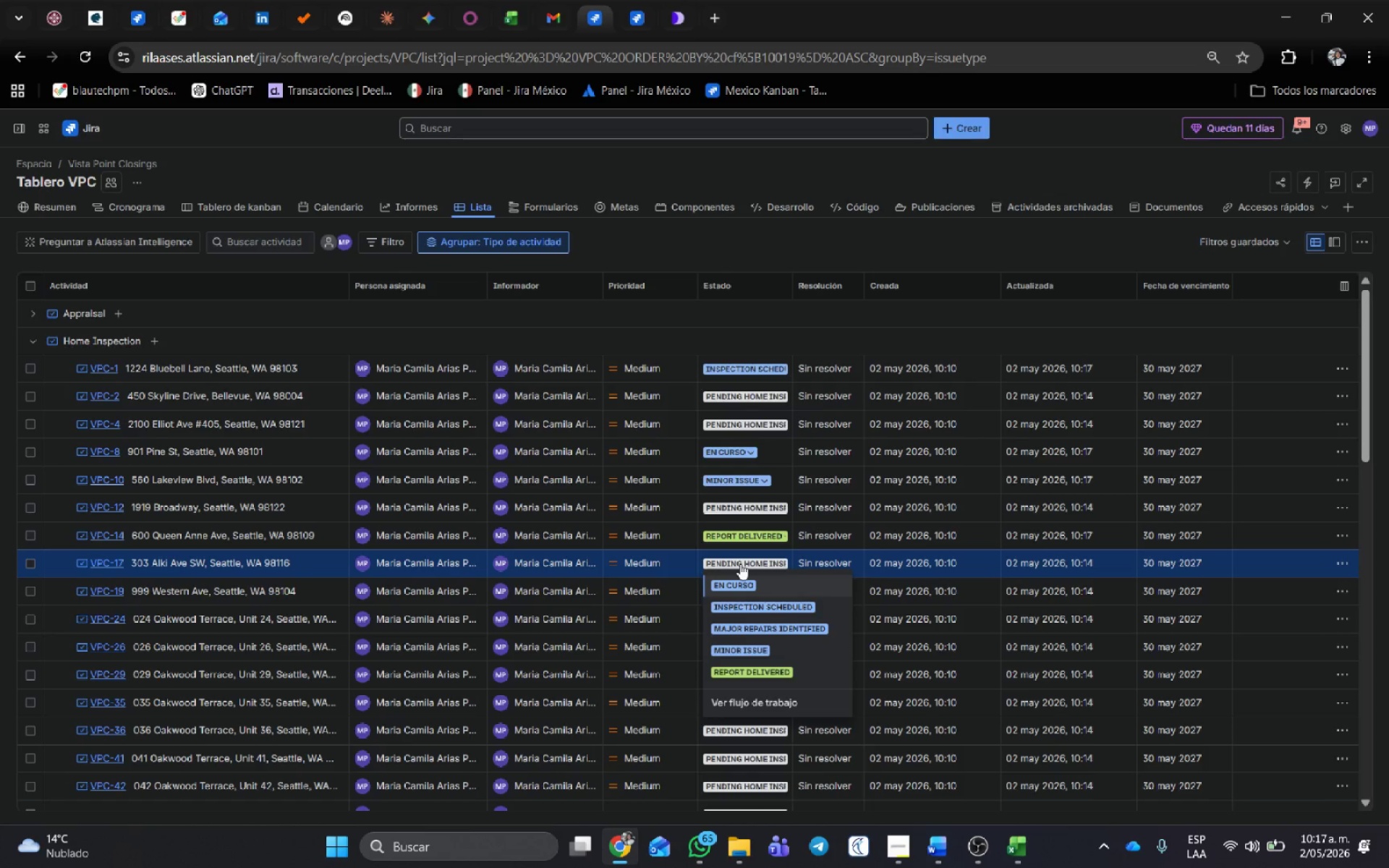 
wait(8.67)
 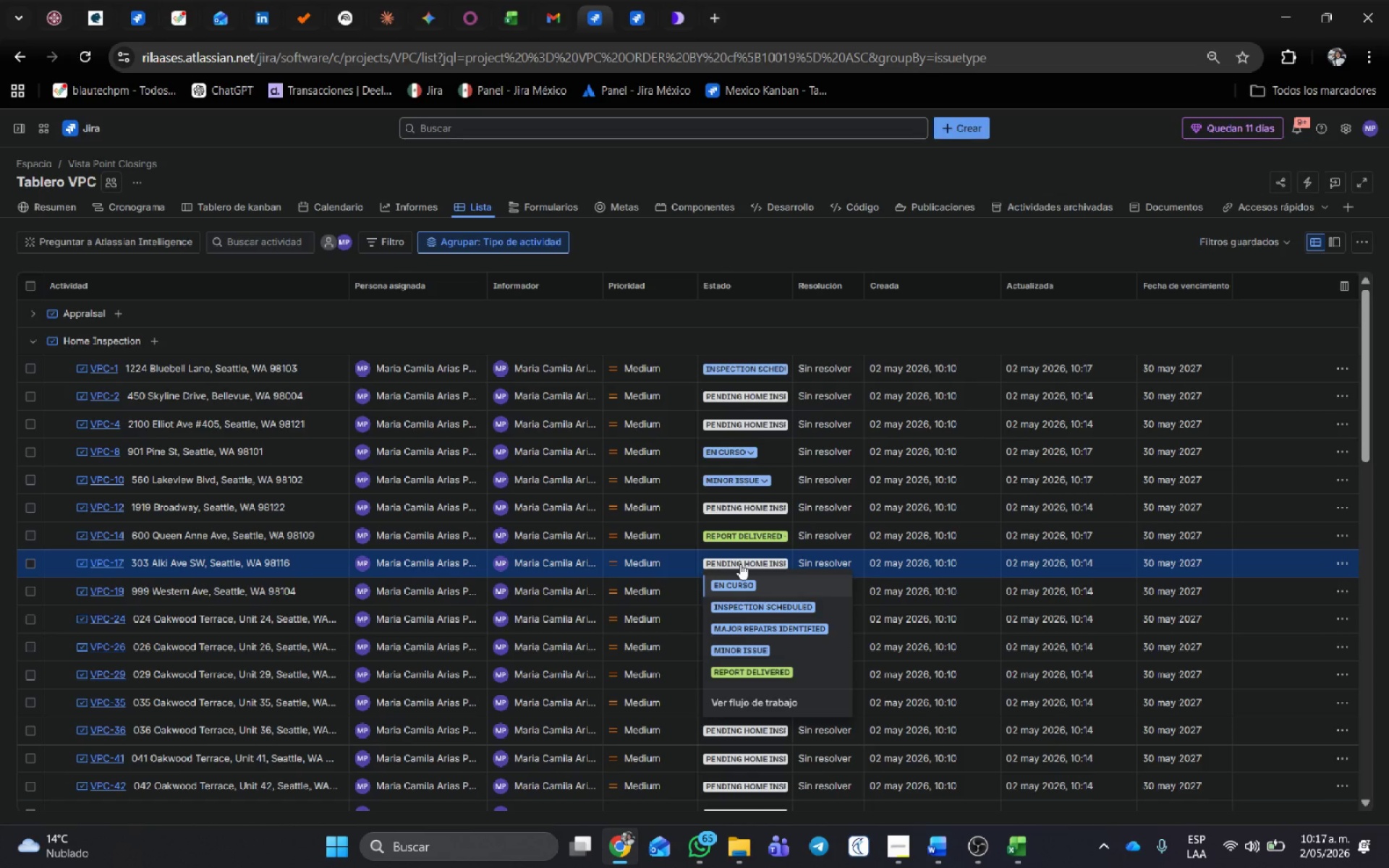 
left_click([786, 630])
 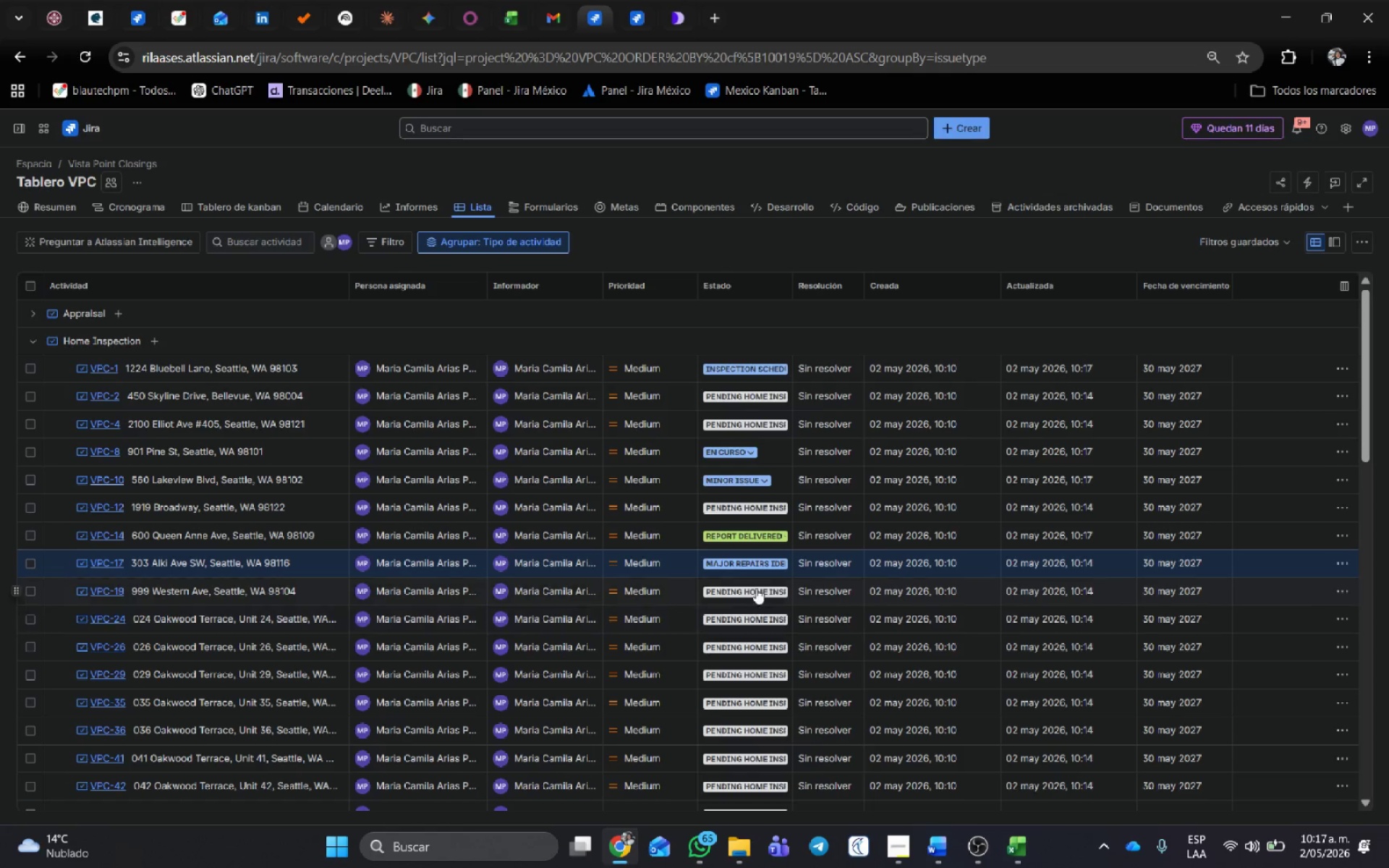 
left_click([756, 587])
 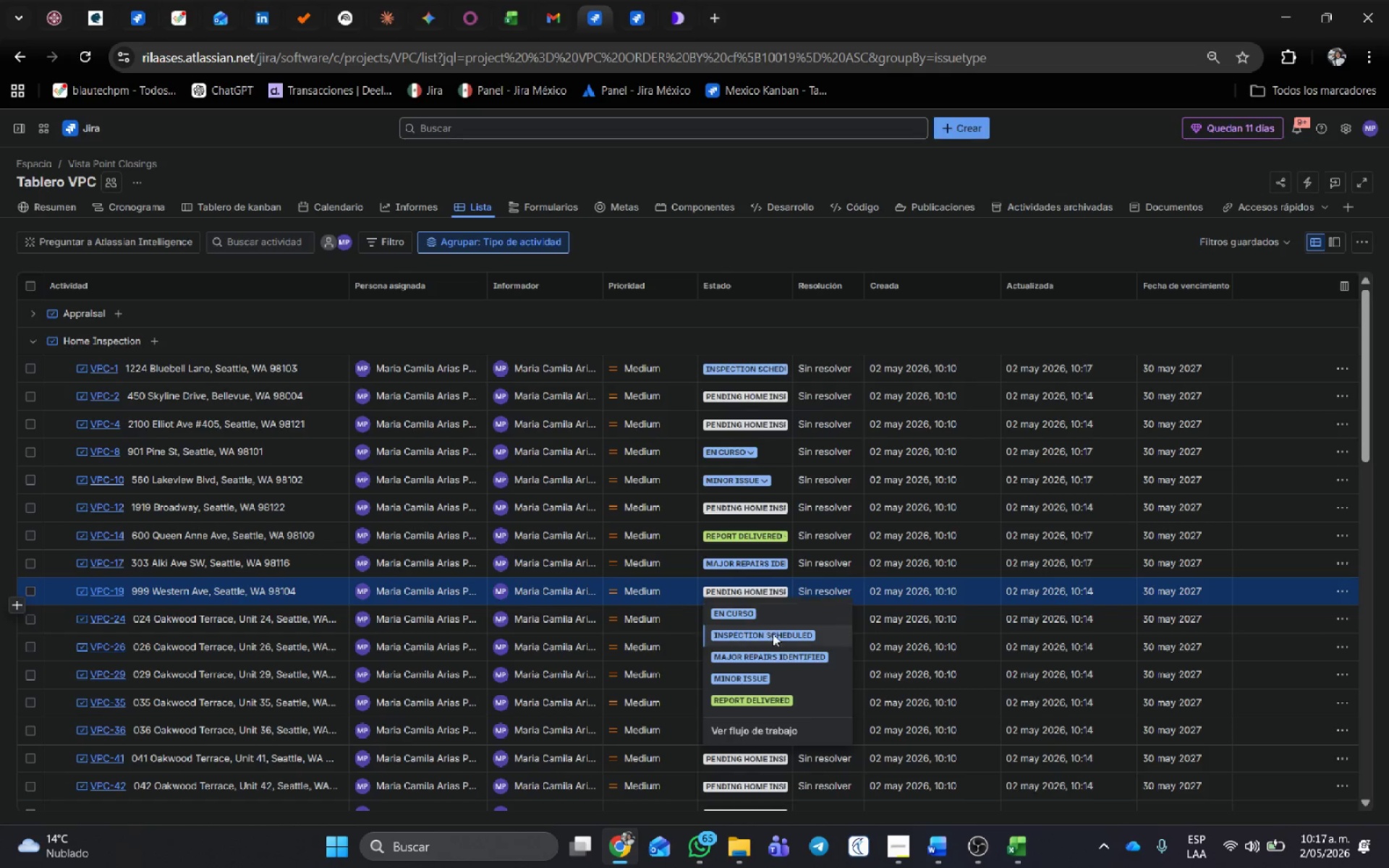 
left_click([773, 636])
 